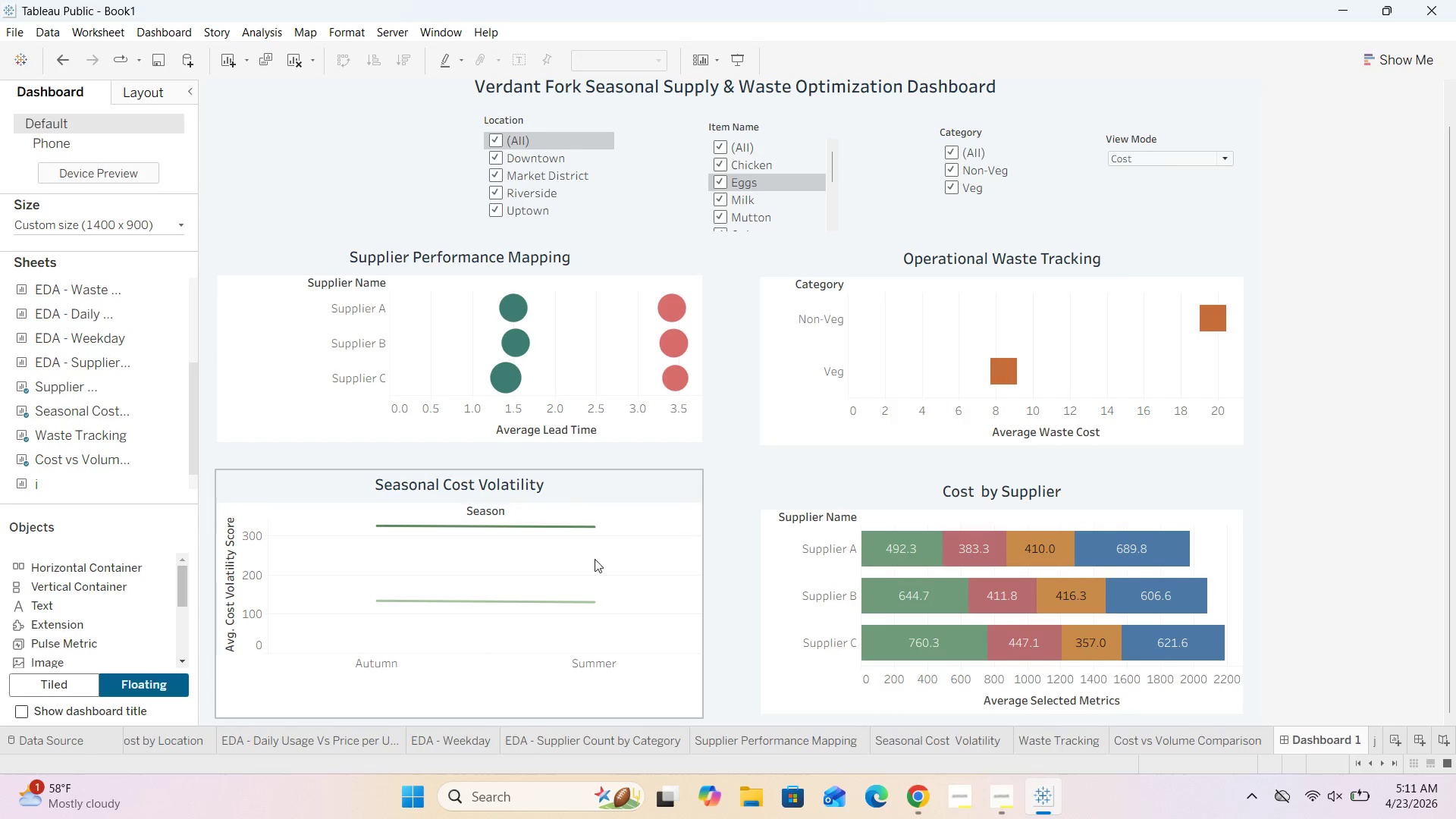 
left_click([593, 561])
 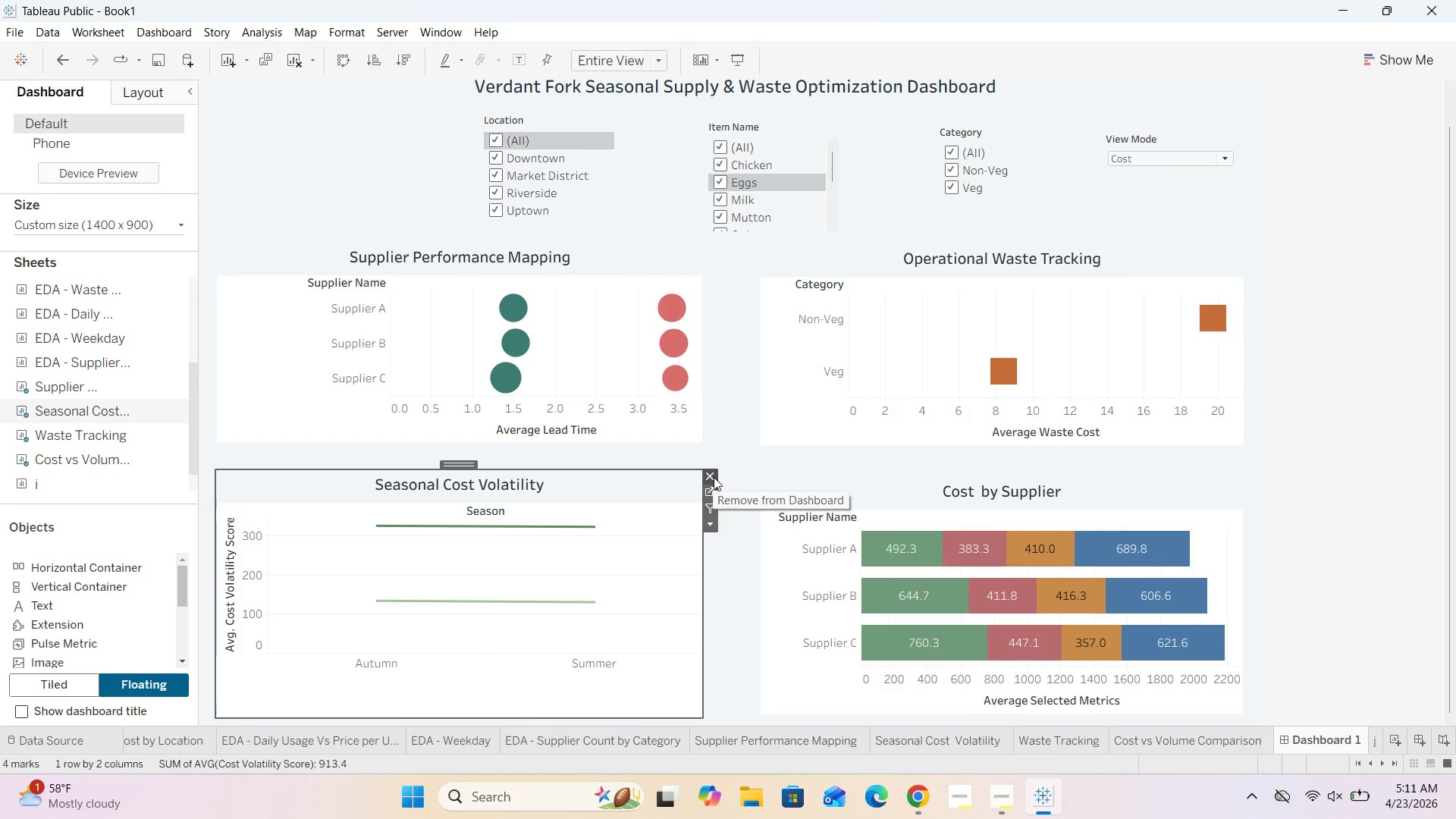 
left_click([714, 472])
 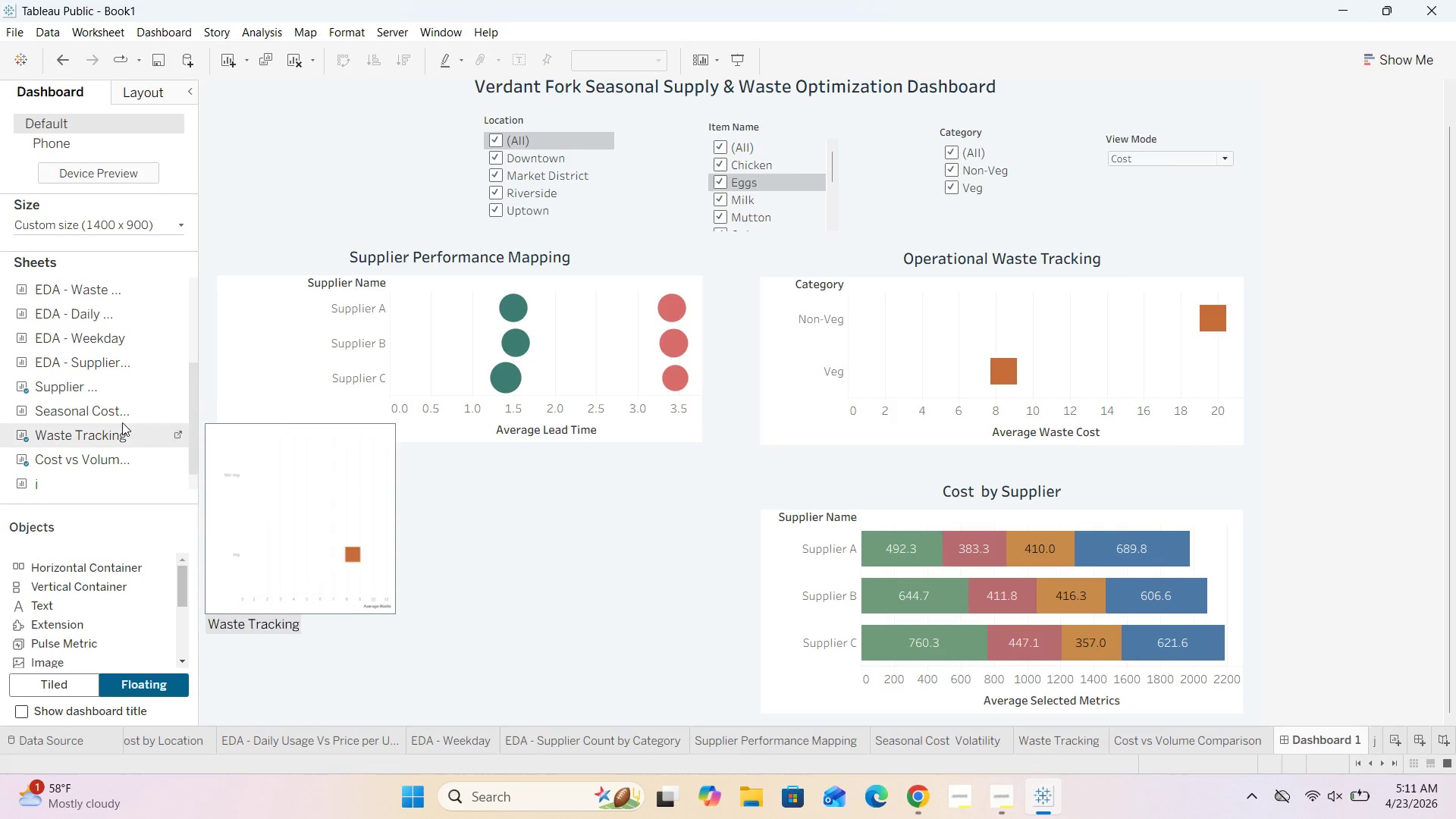 
left_click_drag(start_coordinate=[108, 416], to_coordinate=[227, 485])
 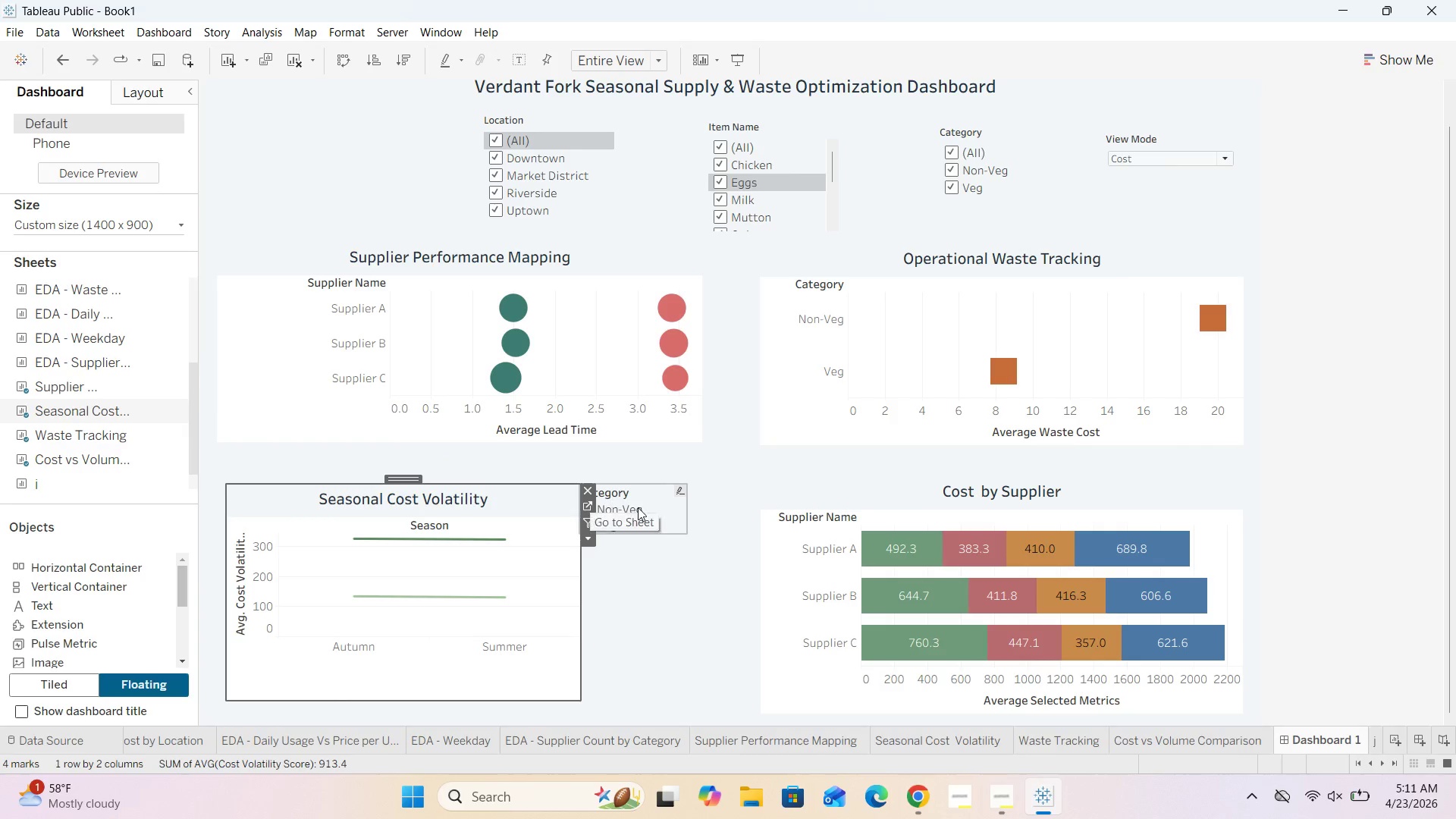 
left_click([639, 507])
 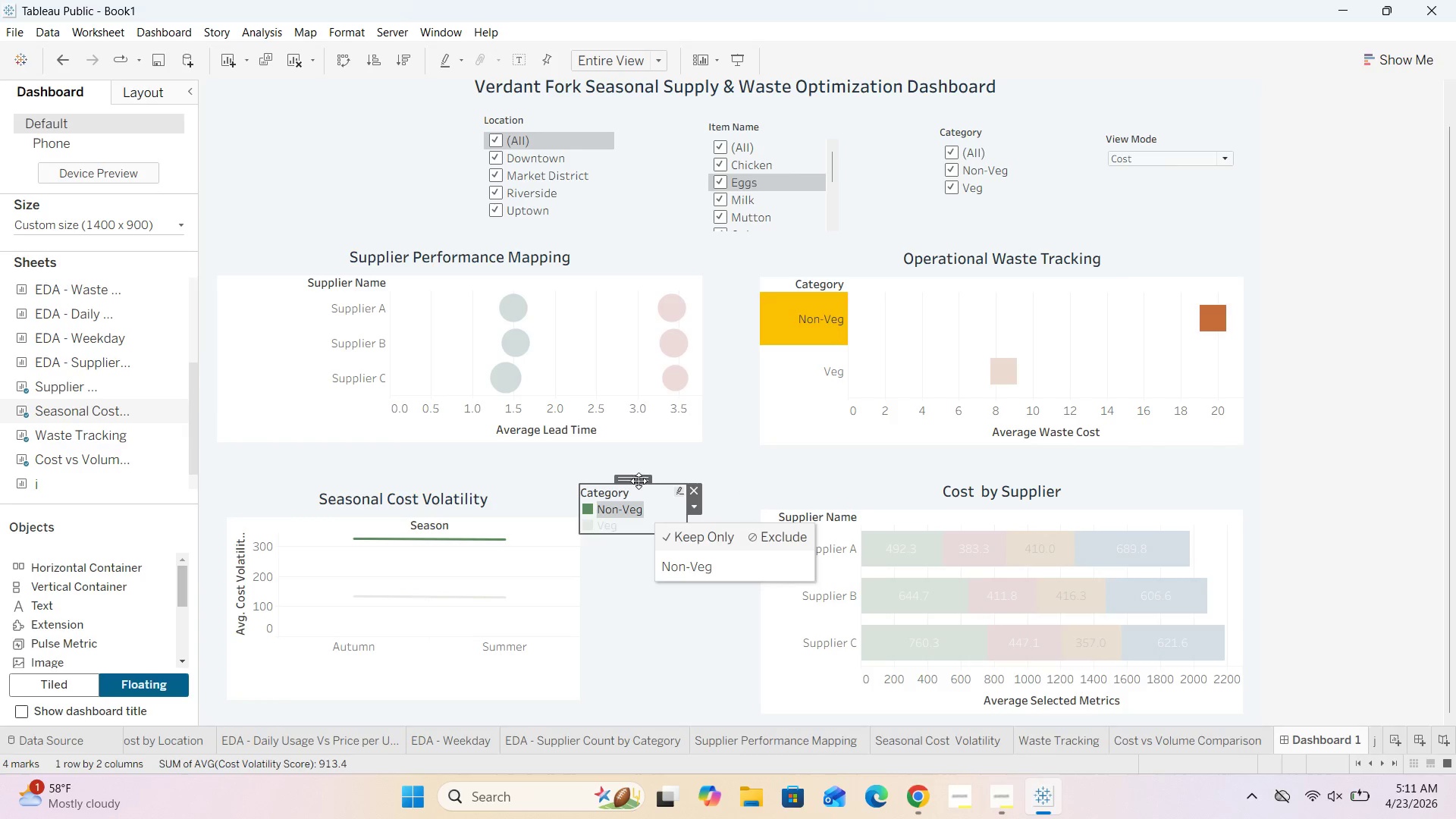 
left_click_drag(start_coordinate=[636, 479], to_coordinate=[650, 202])
 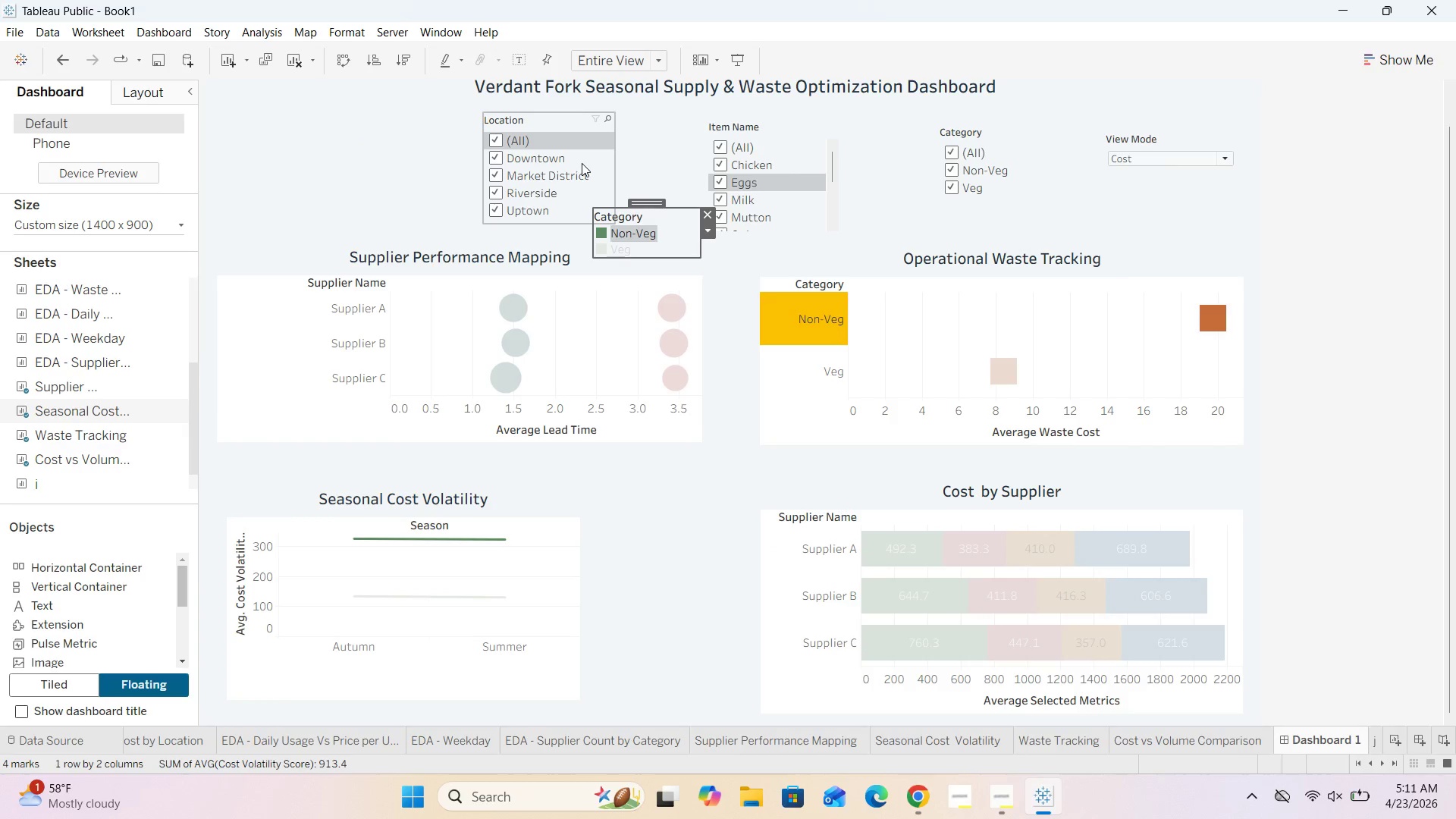 
left_click([582, 163])
 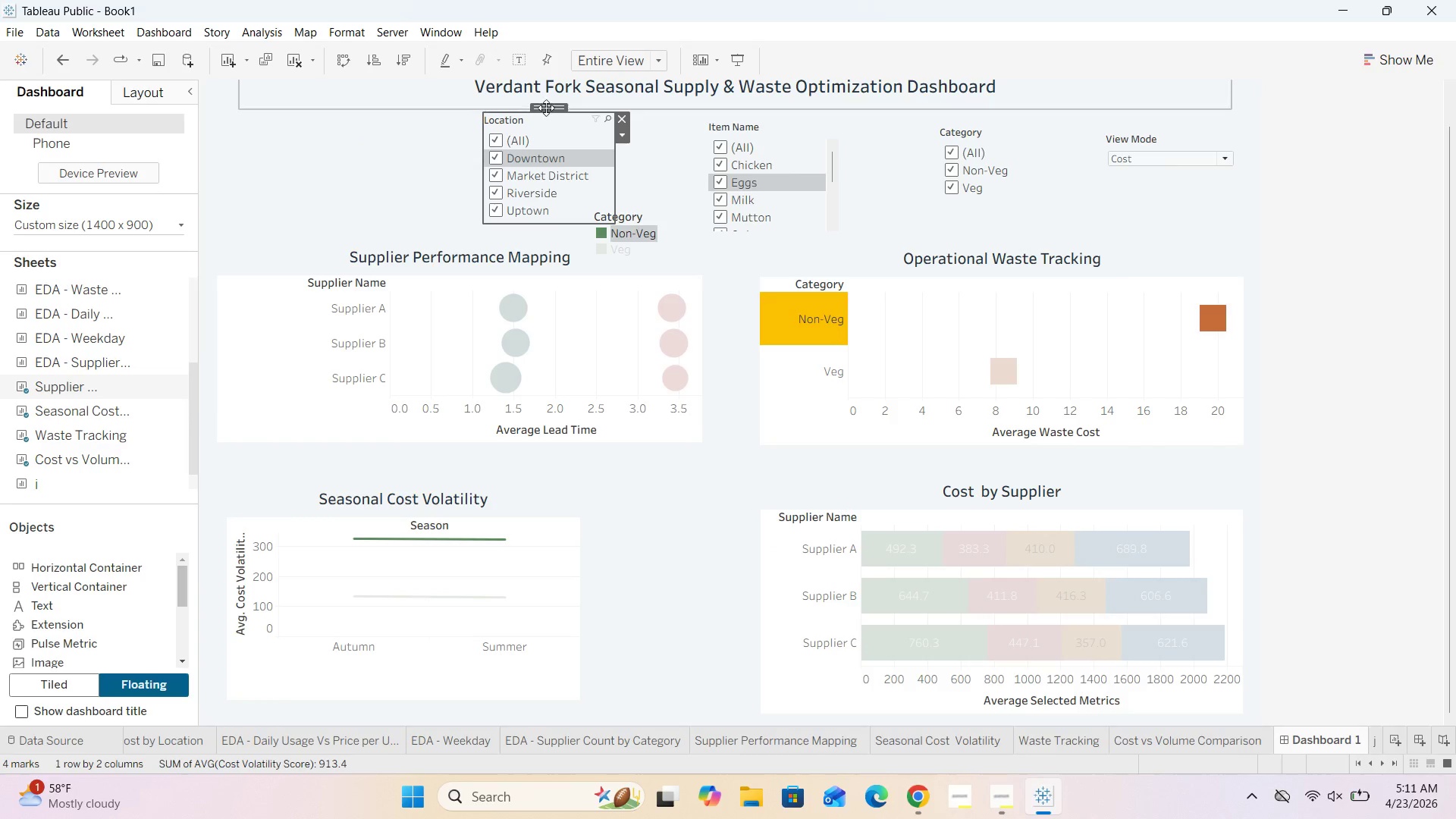 
left_click_drag(start_coordinate=[542, 104], to_coordinate=[319, 111])
 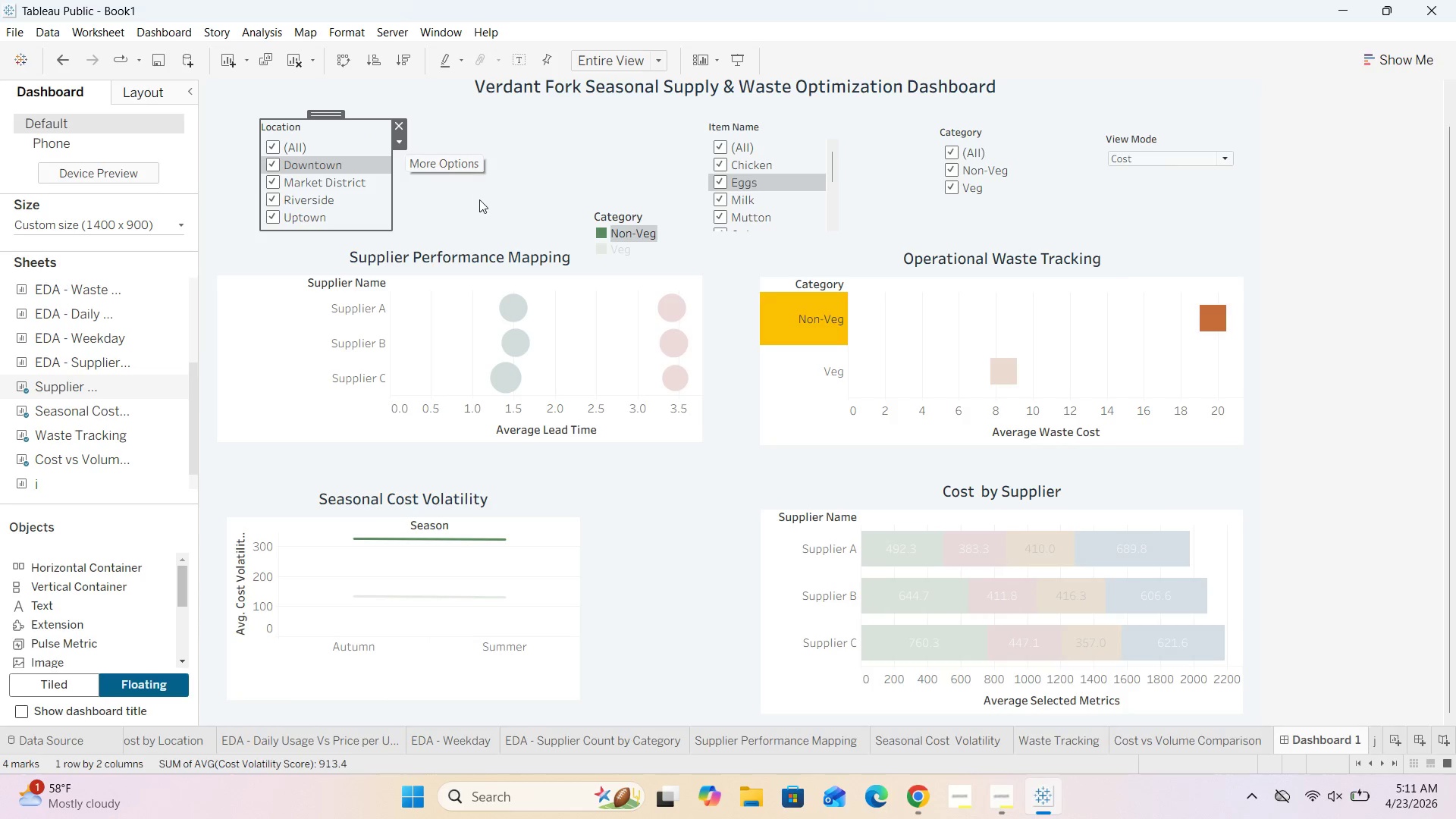 
left_click([479, 199])
 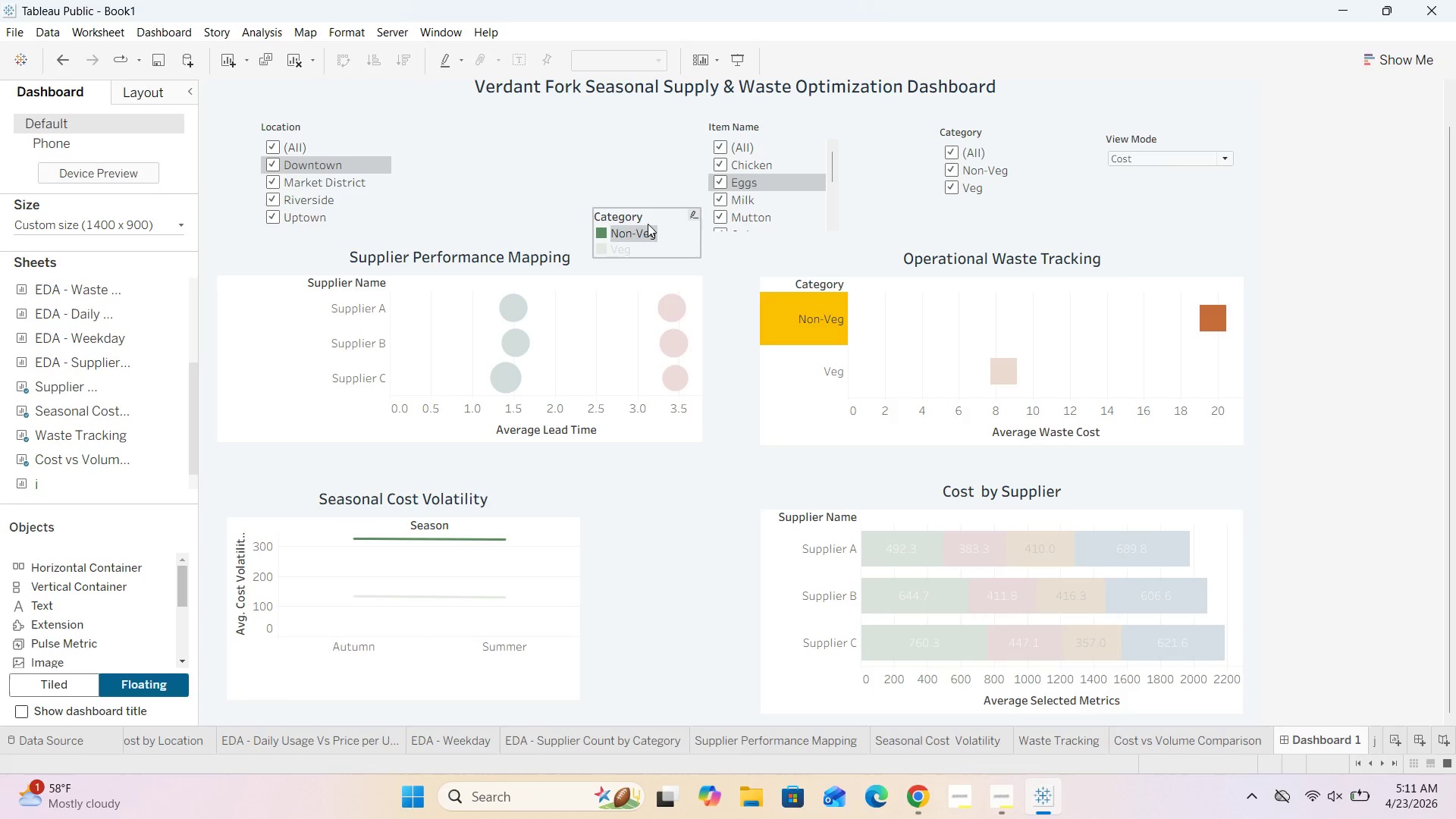 
left_click([650, 215])
 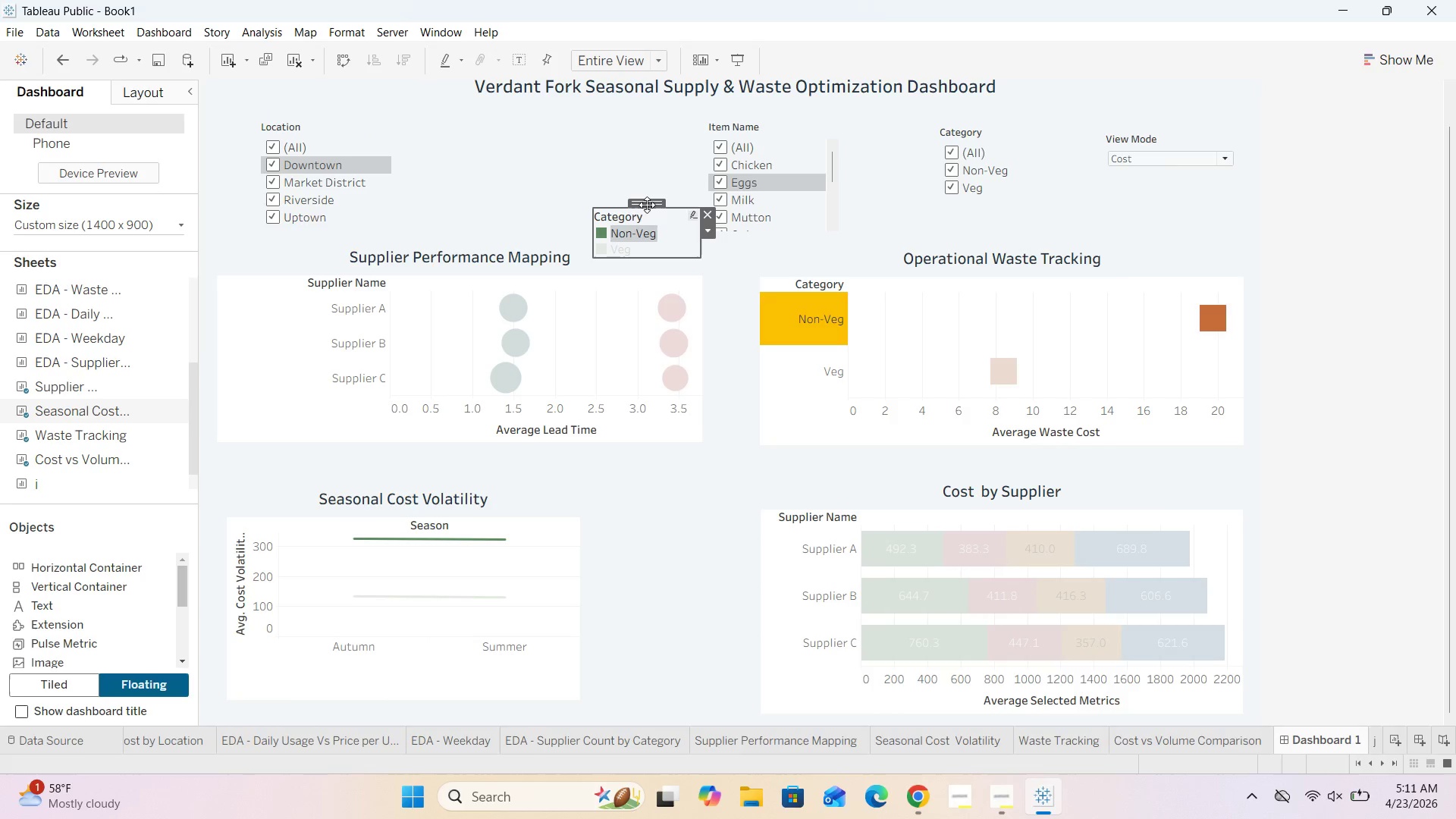 
left_click_drag(start_coordinate=[646, 204], to_coordinate=[534, 125])
 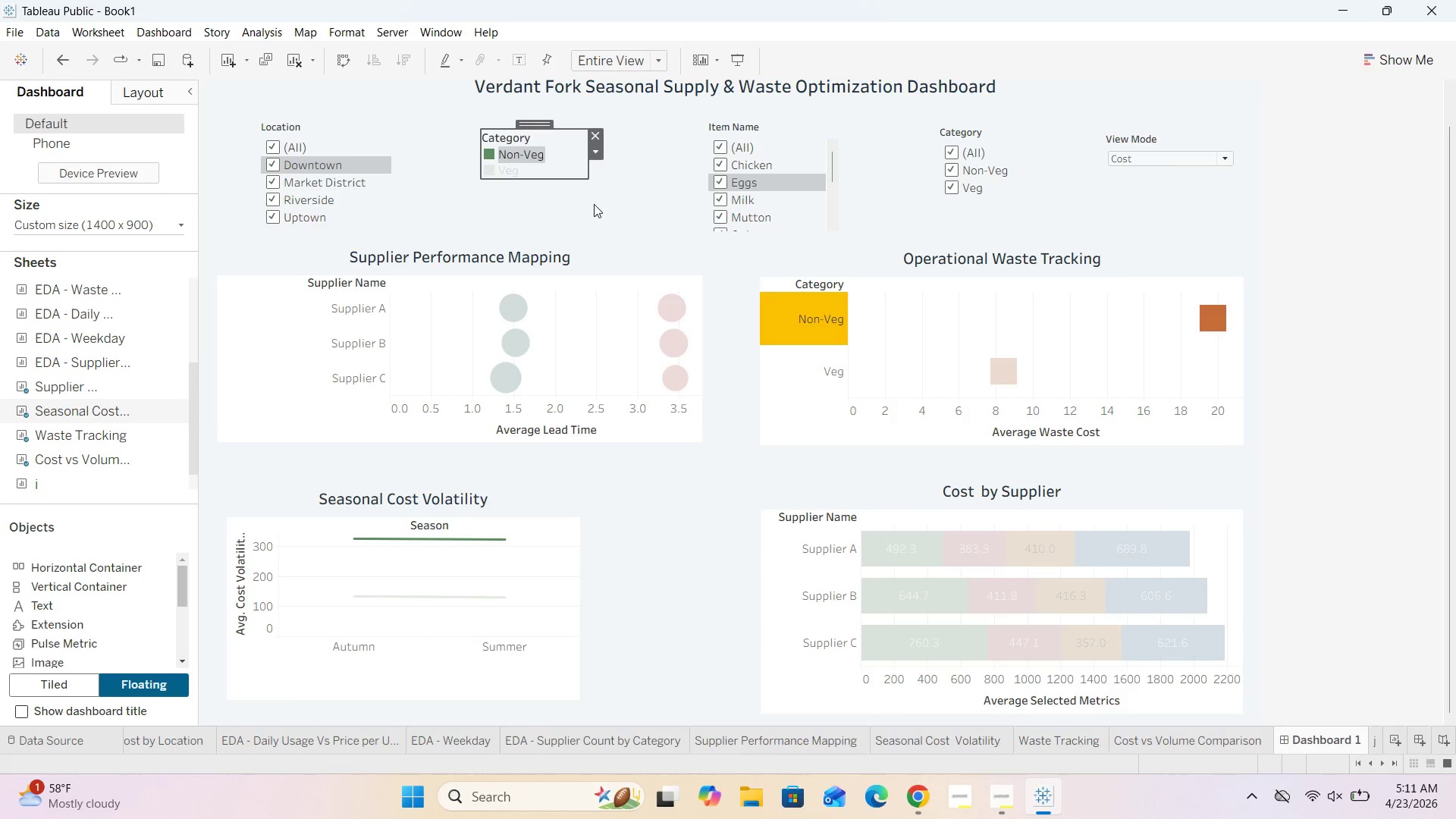 
left_click([594, 205])
 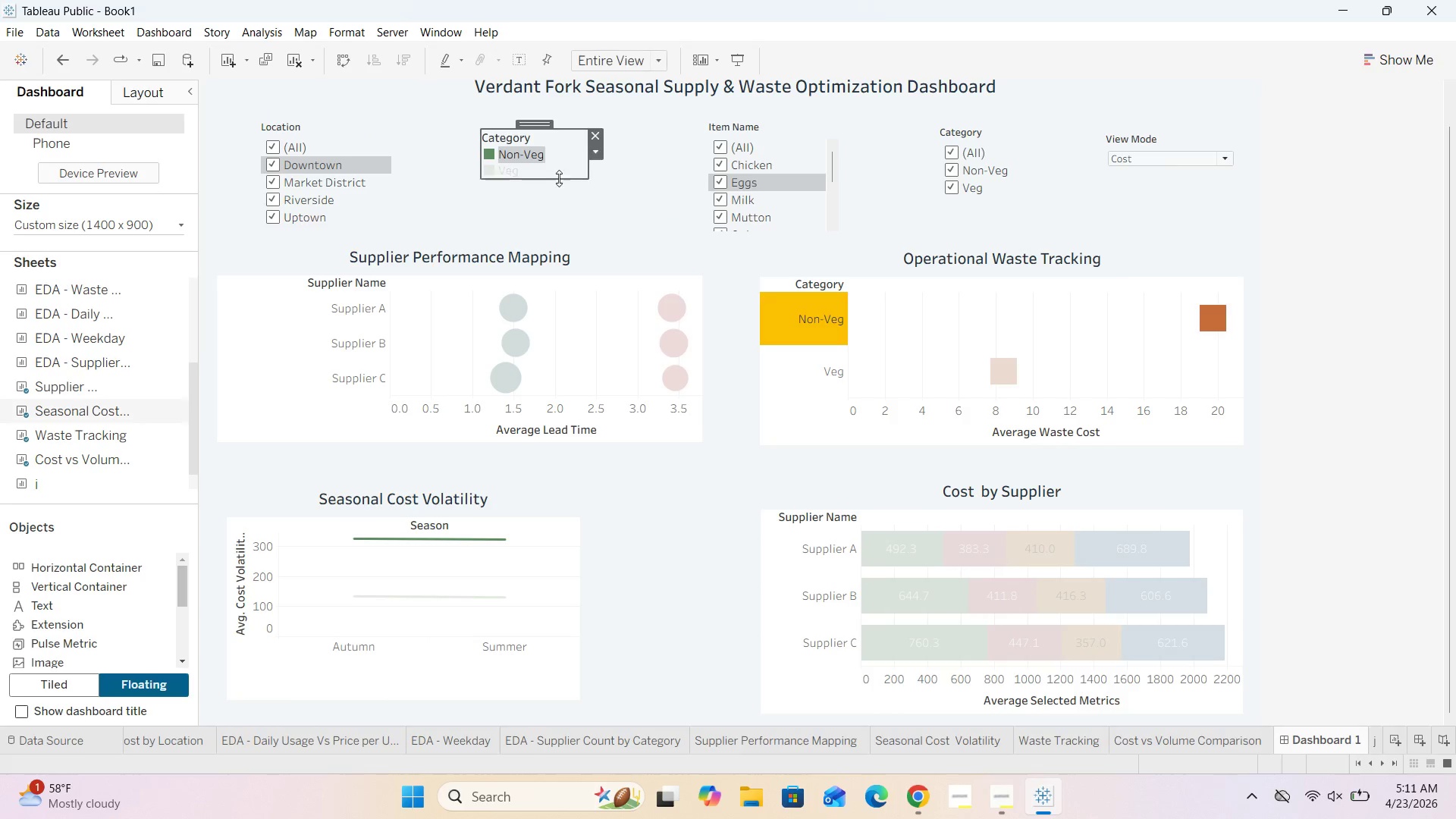 
double_click([560, 175])
 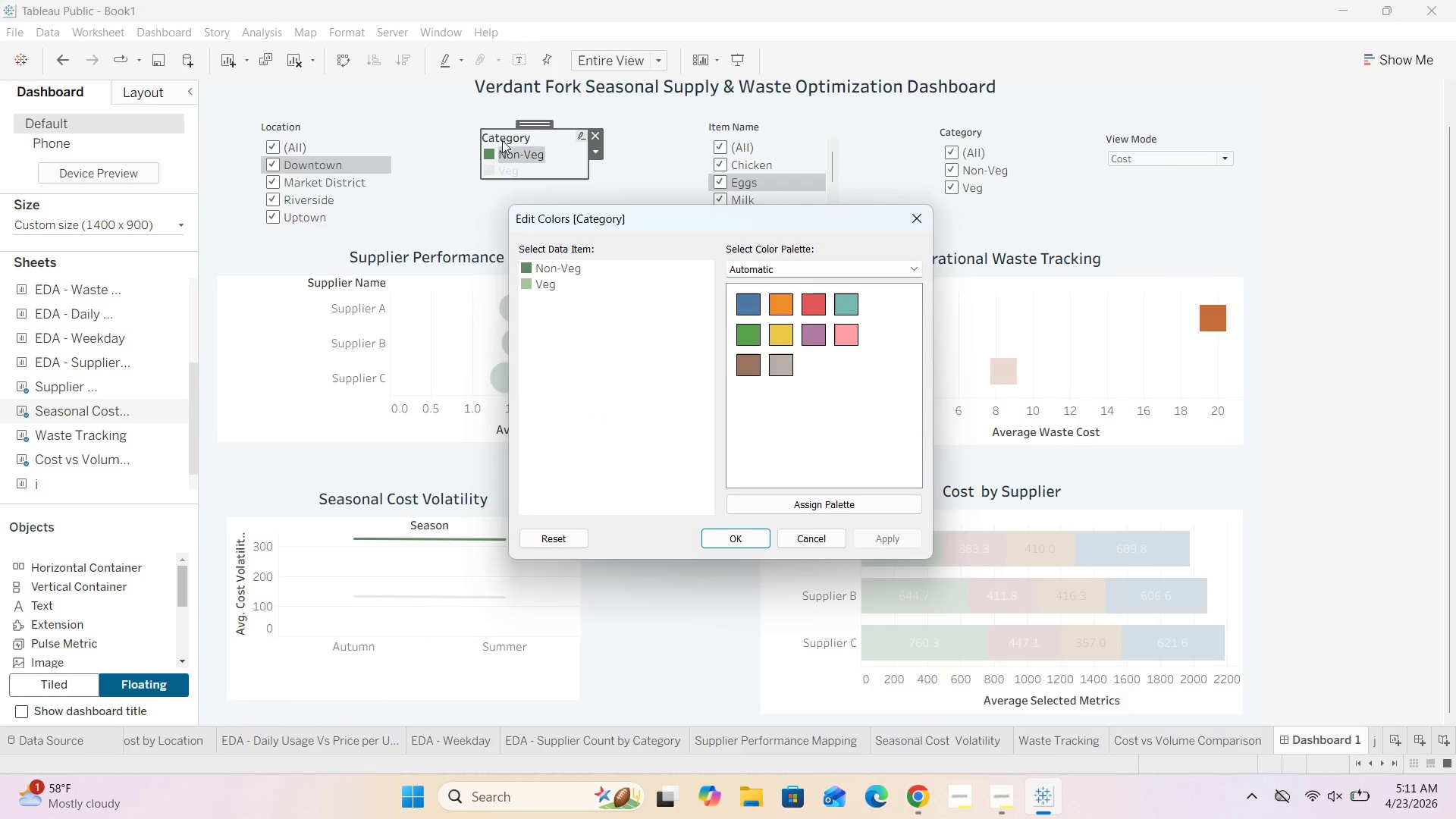 
double_click([508, 133])
 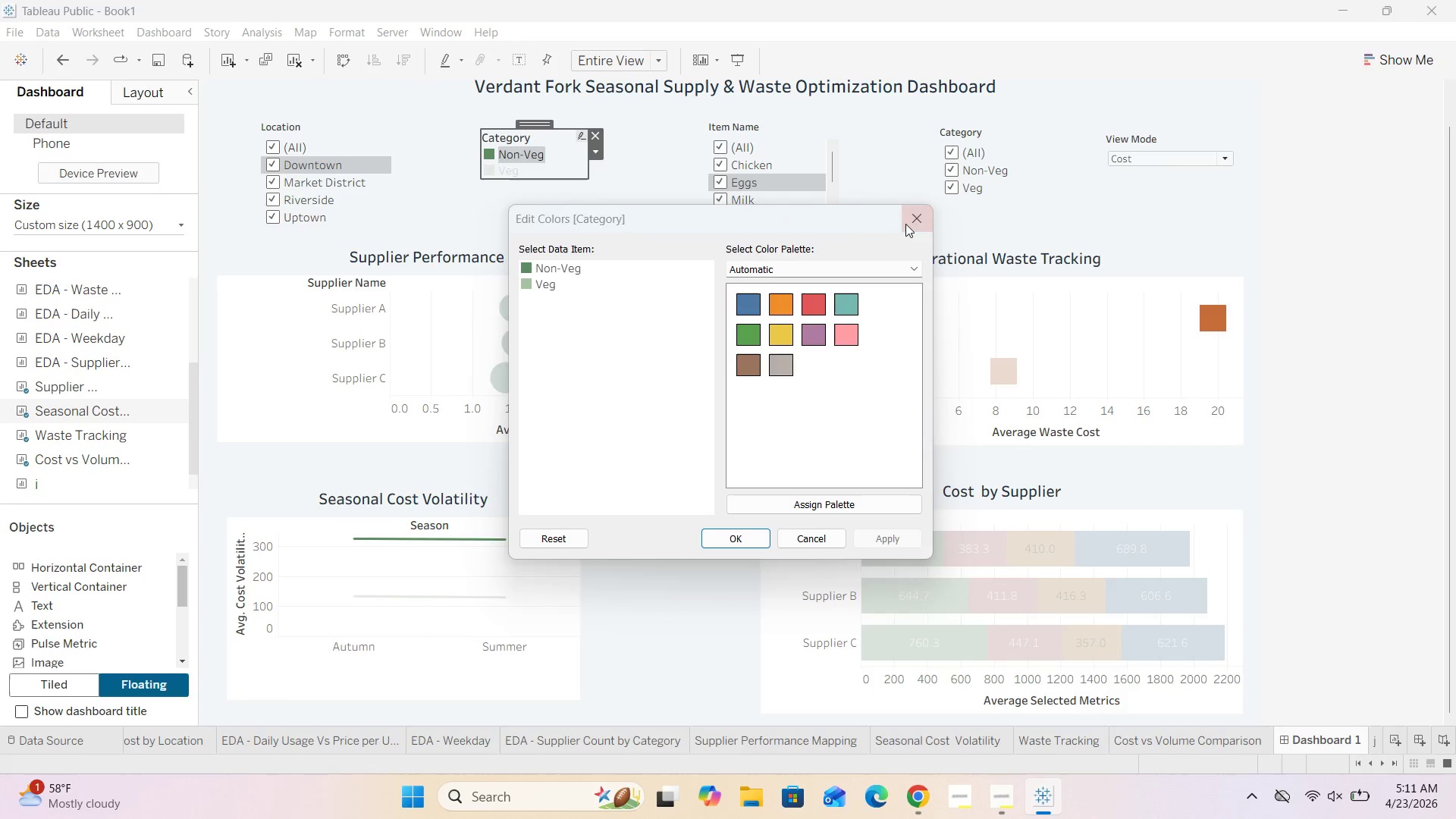 
left_click([924, 223])
 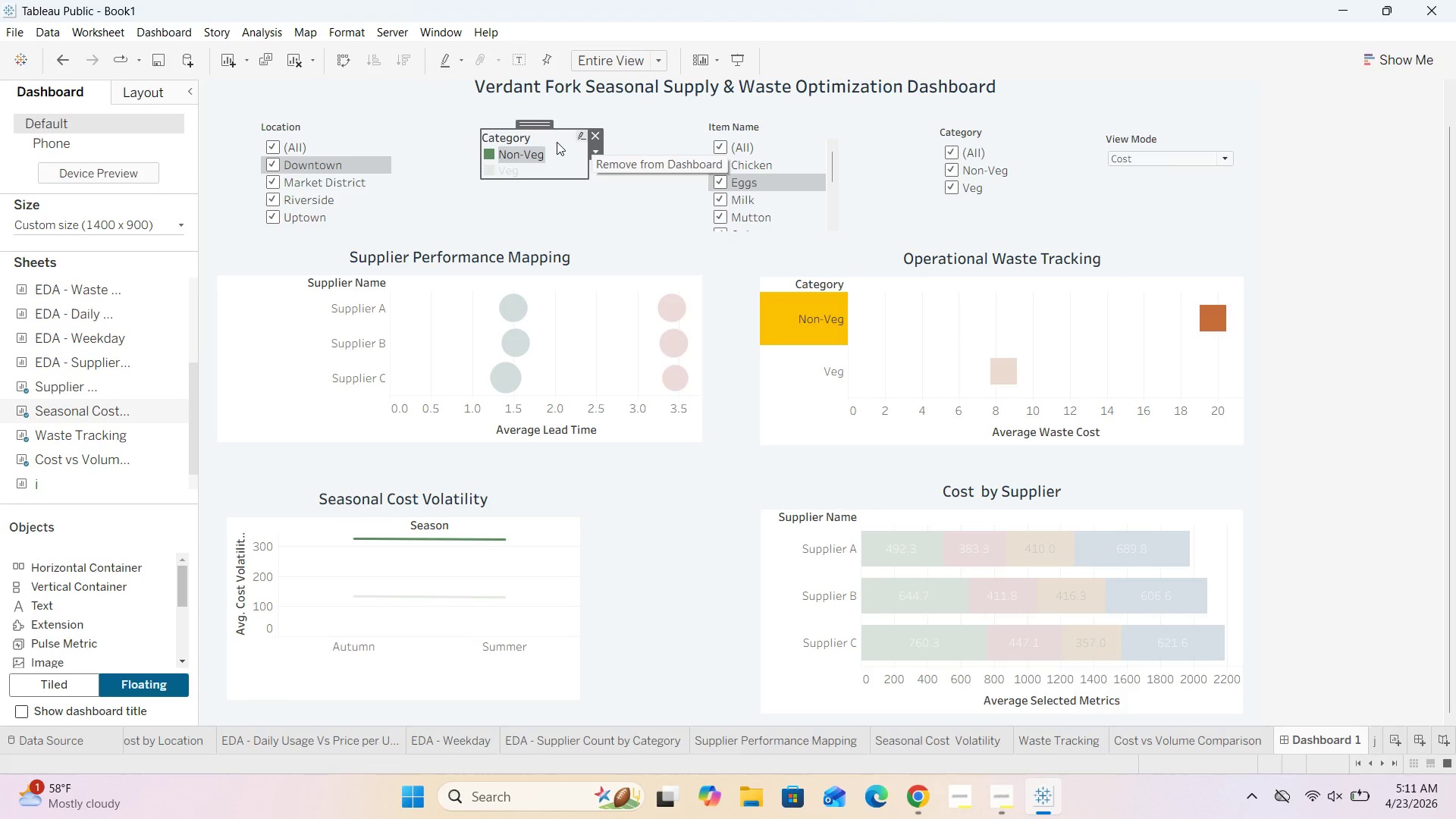 
left_click([539, 140])
 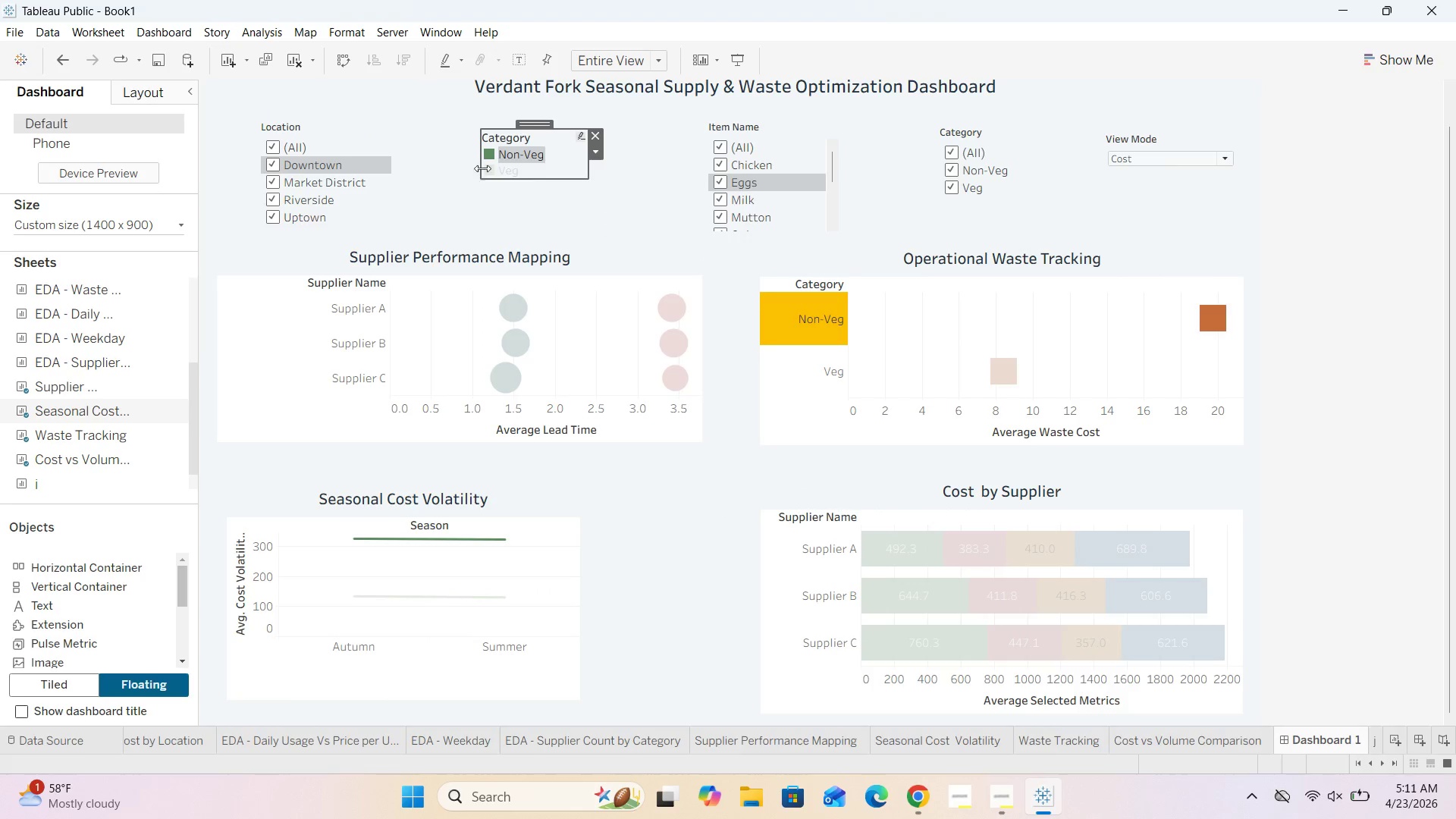 
left_click([487, 168])
 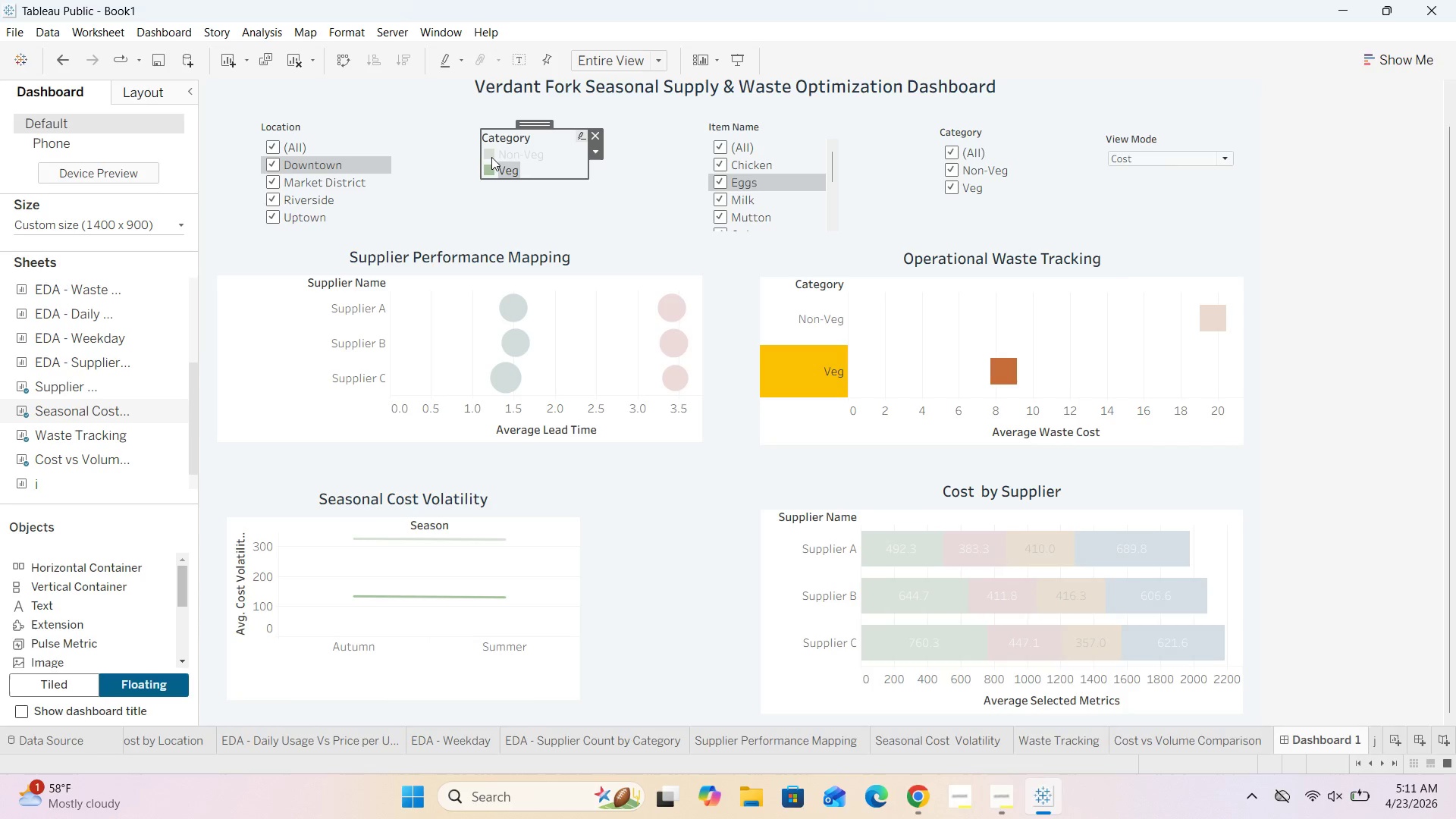 
left_click([489, 155])
 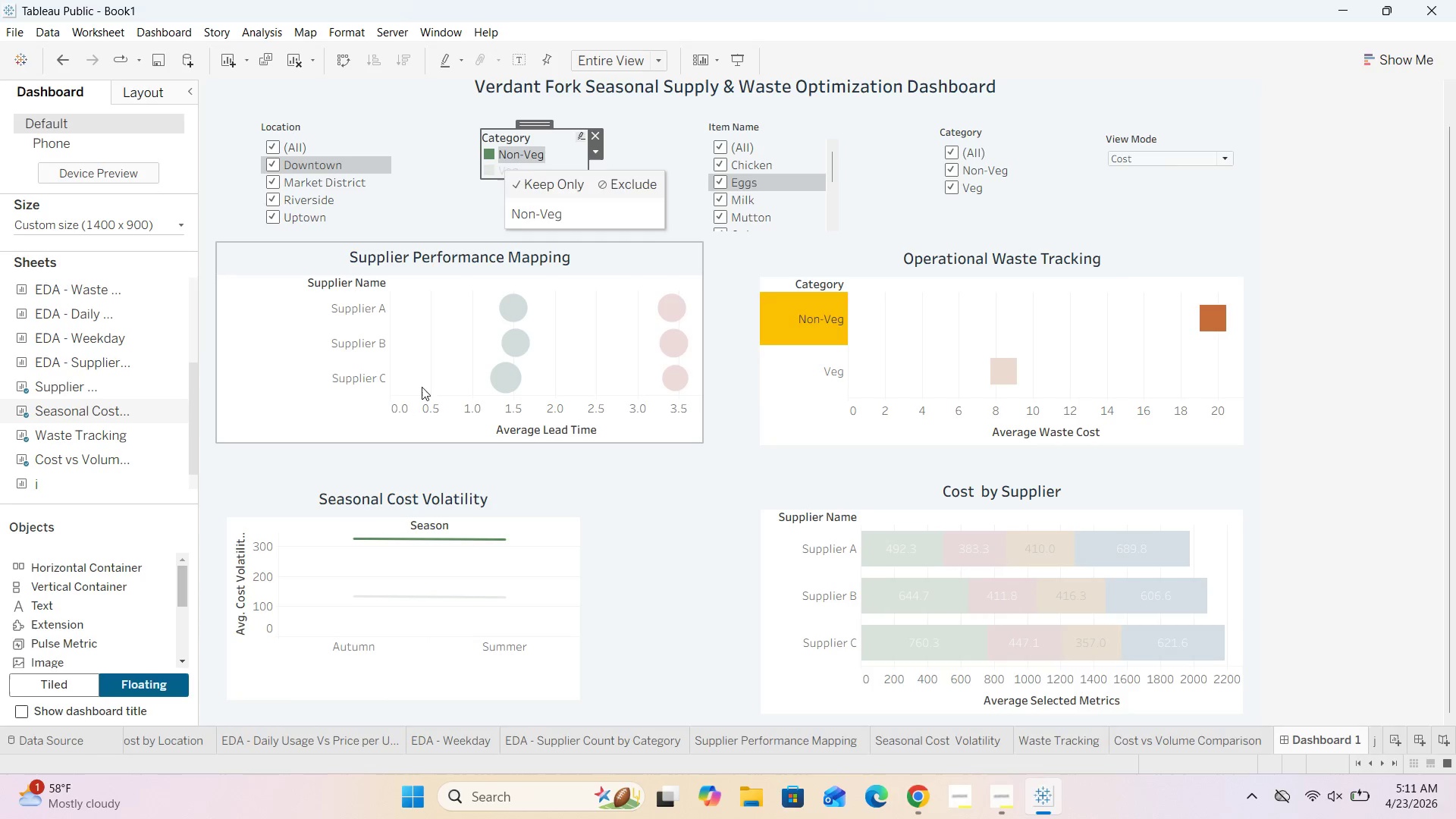 
left_click([360, 396])
 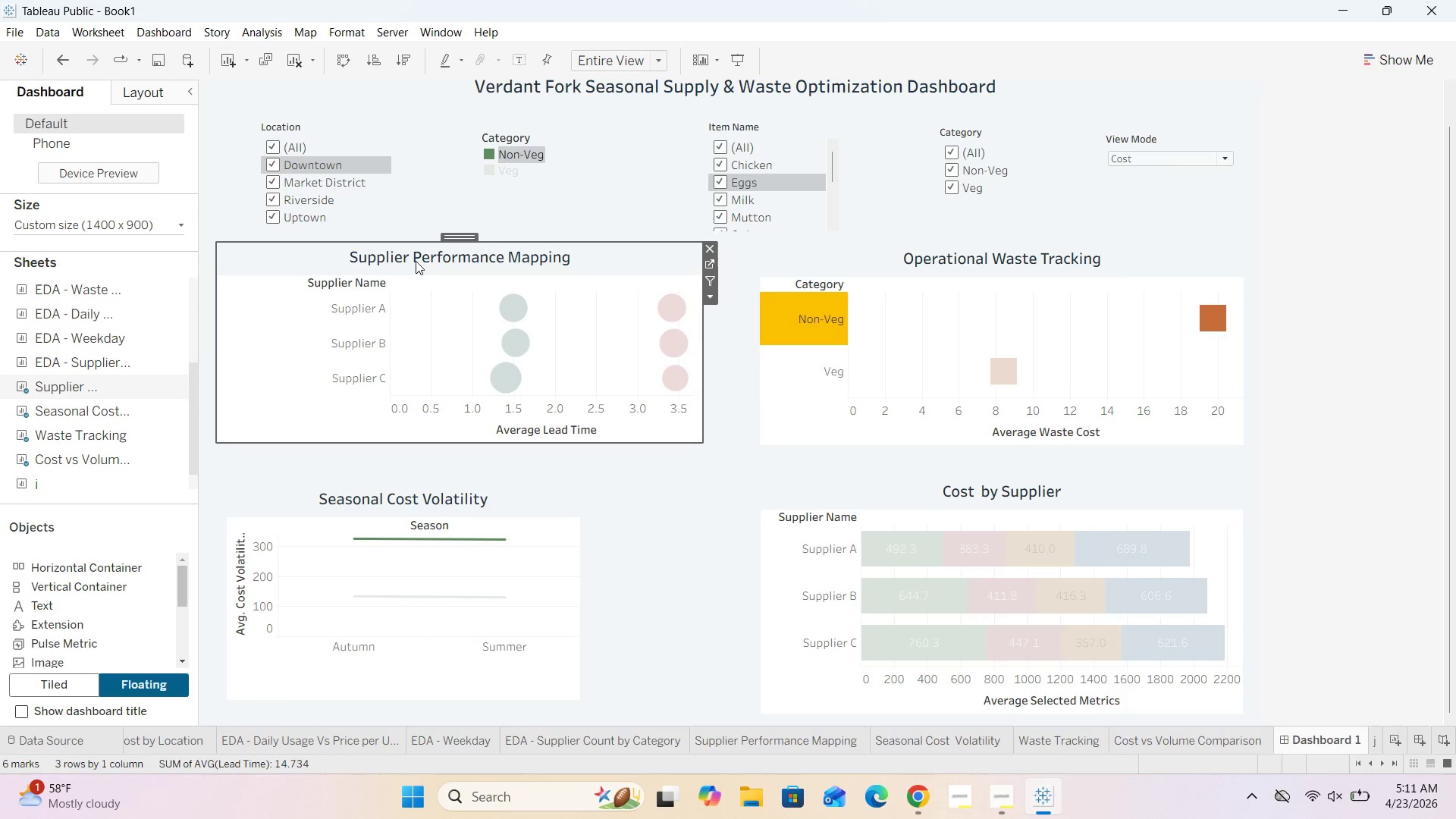 
left_click([427, 253])
 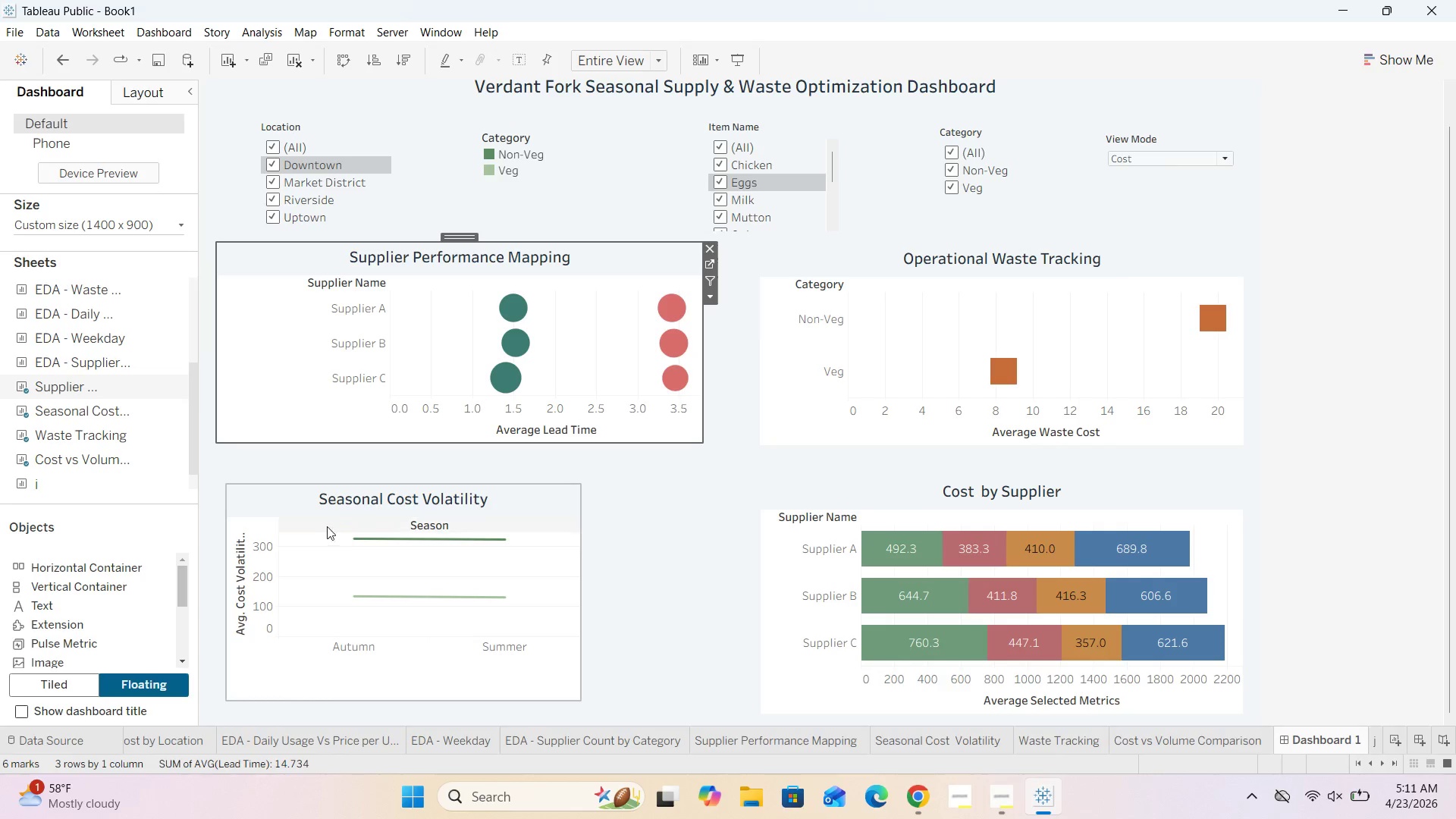 
left_click([295, 505])
 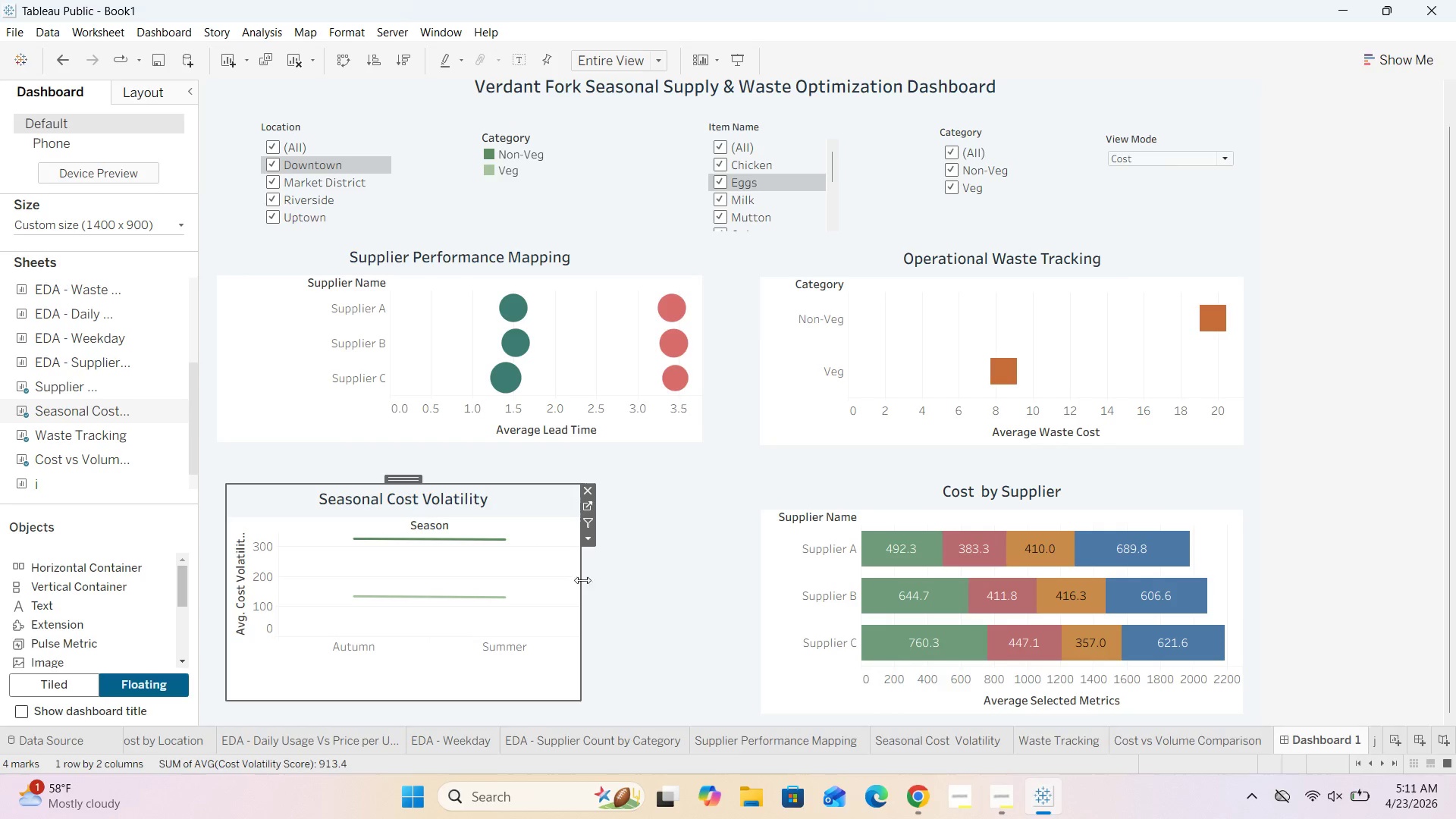 
left_click([576, 582])
 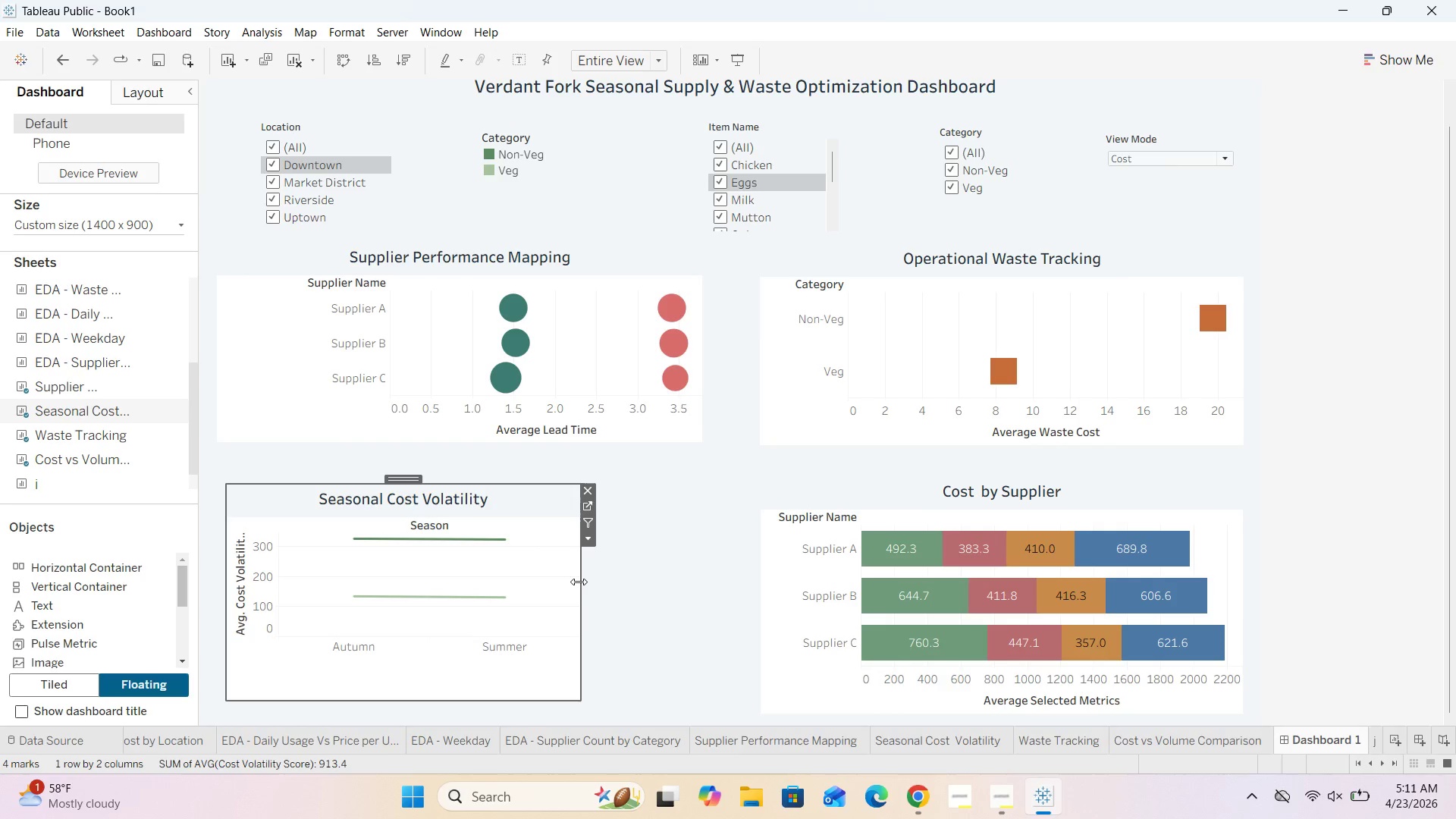 
left_click_drag(start_coordinate=[579, 582], to_coordinate=[700, 573])
 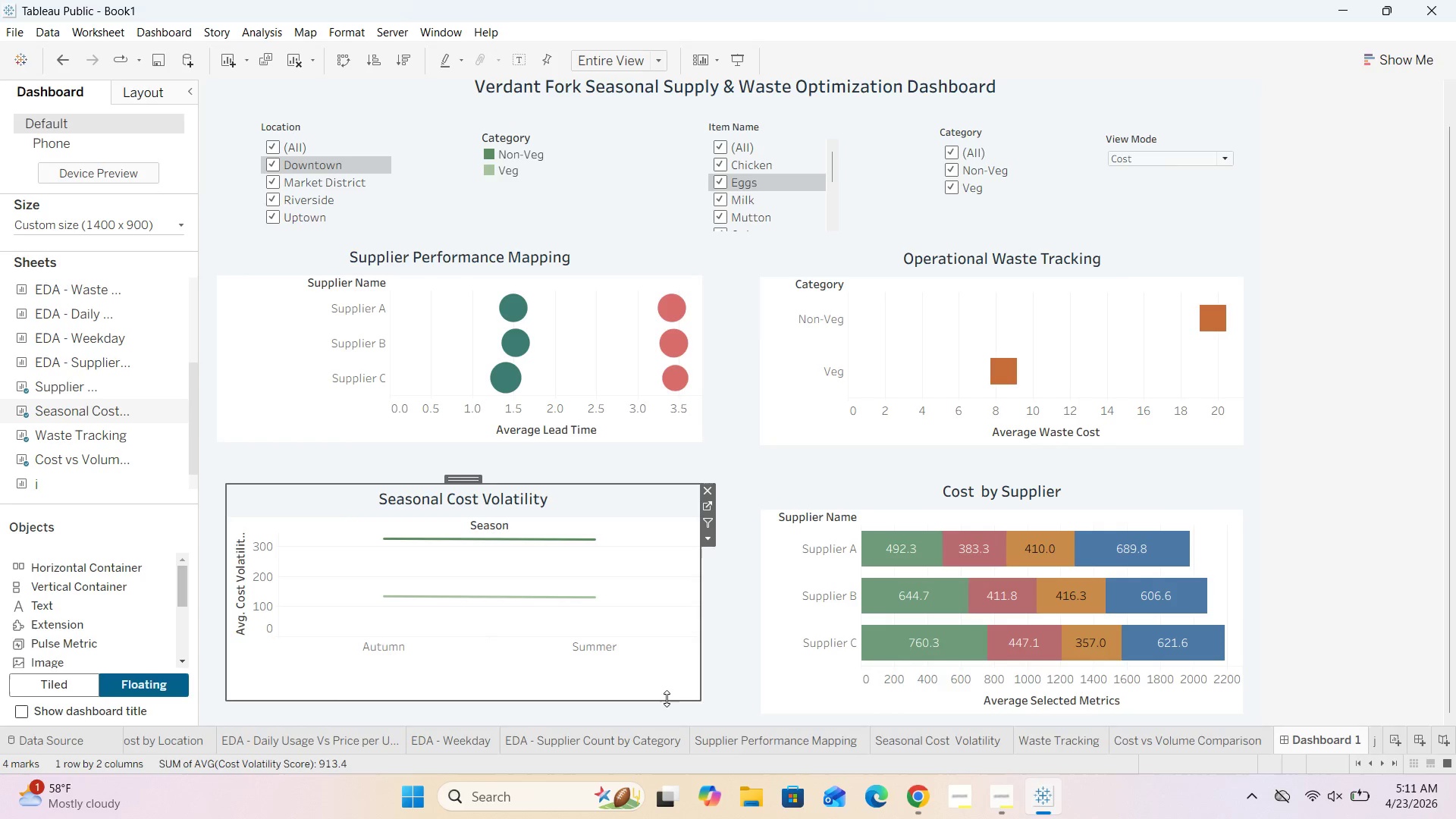 
left_click_drag(start_coordinate=[667, 698], to_coordinate=[670, 711])
 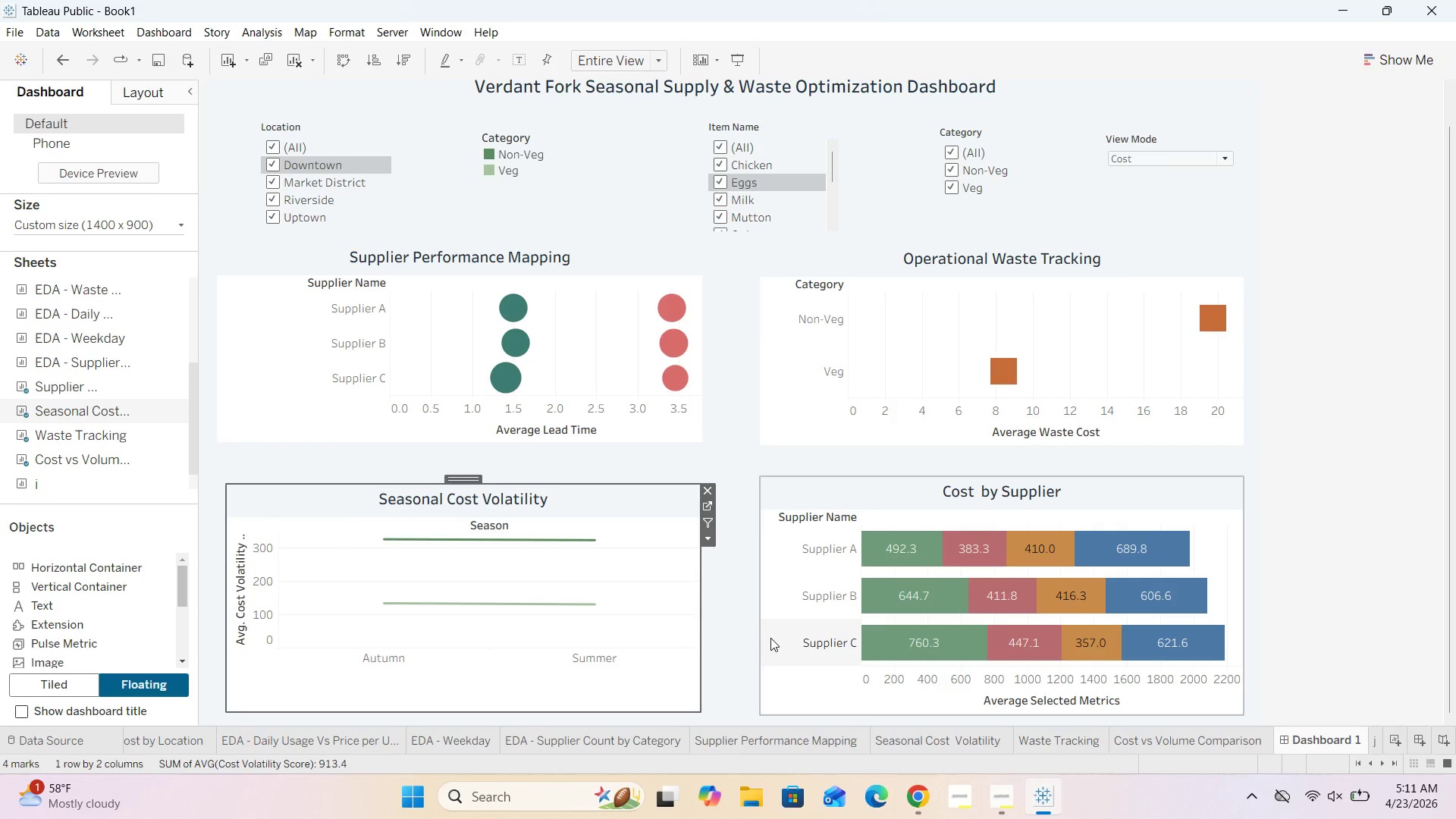 
left_click([728, 632])
 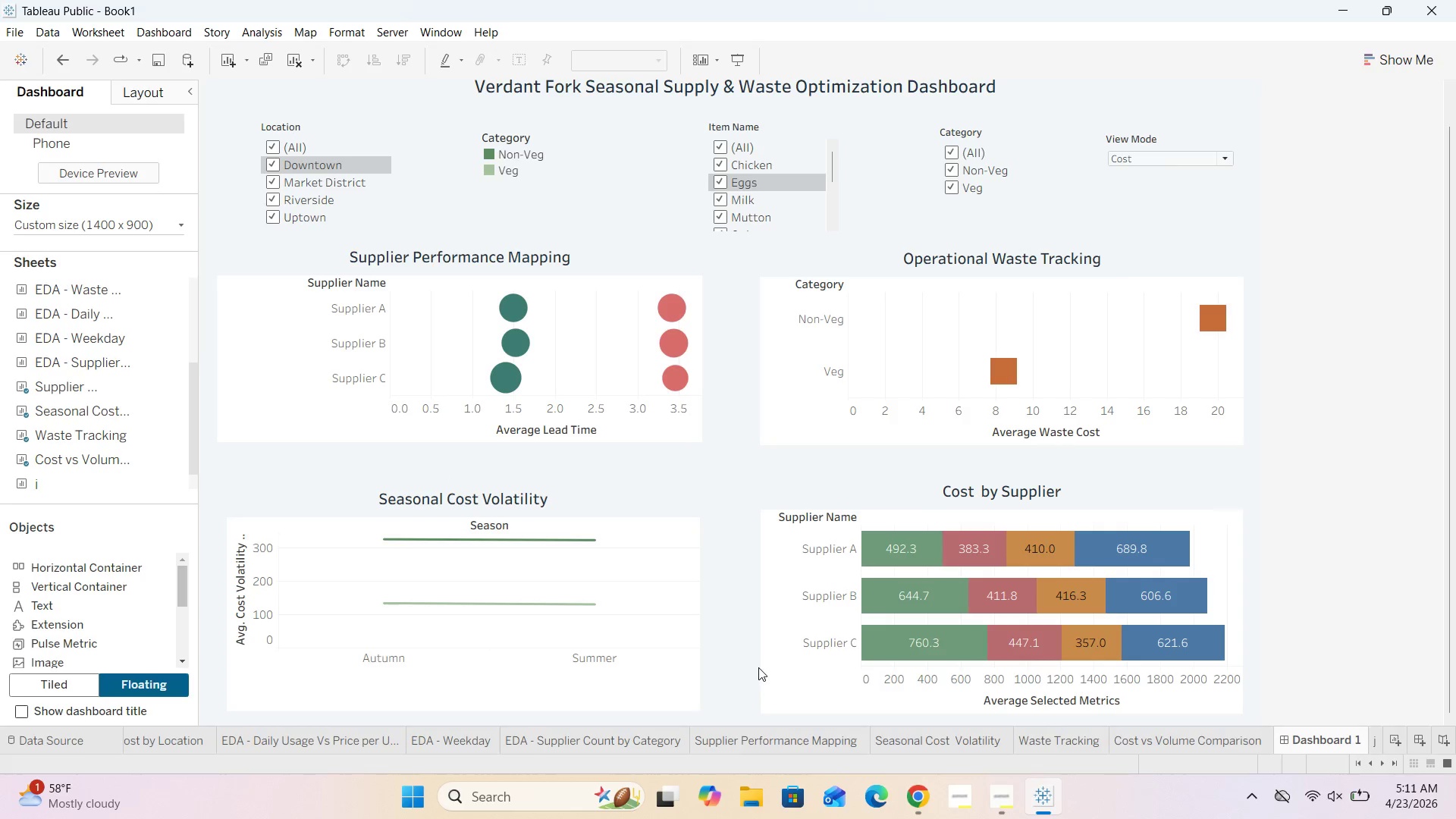 
left_click([680, 699])
 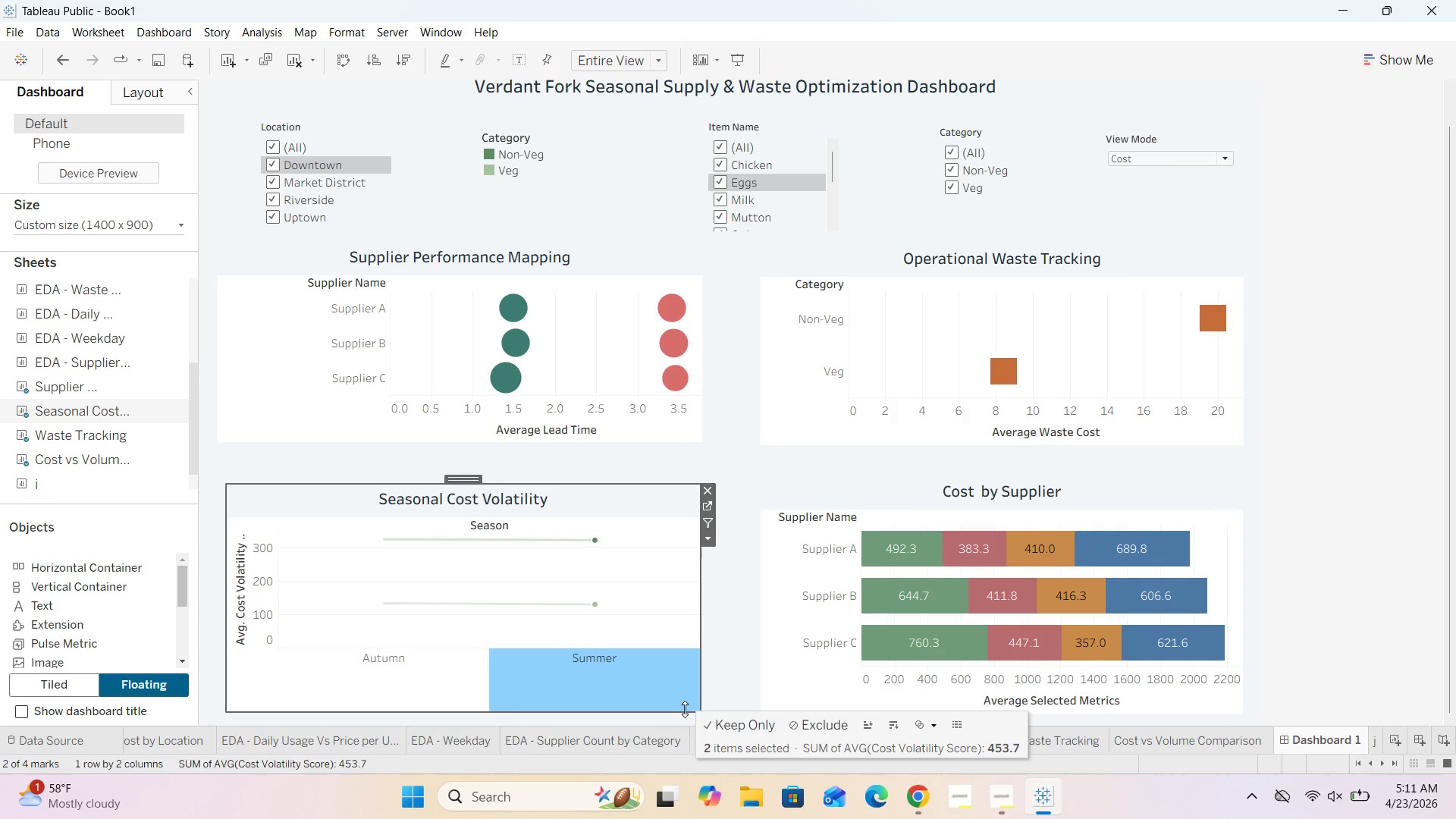 
left_click_drag(start_coordinate=[685, 709], to_coordinate=[684, 717])
 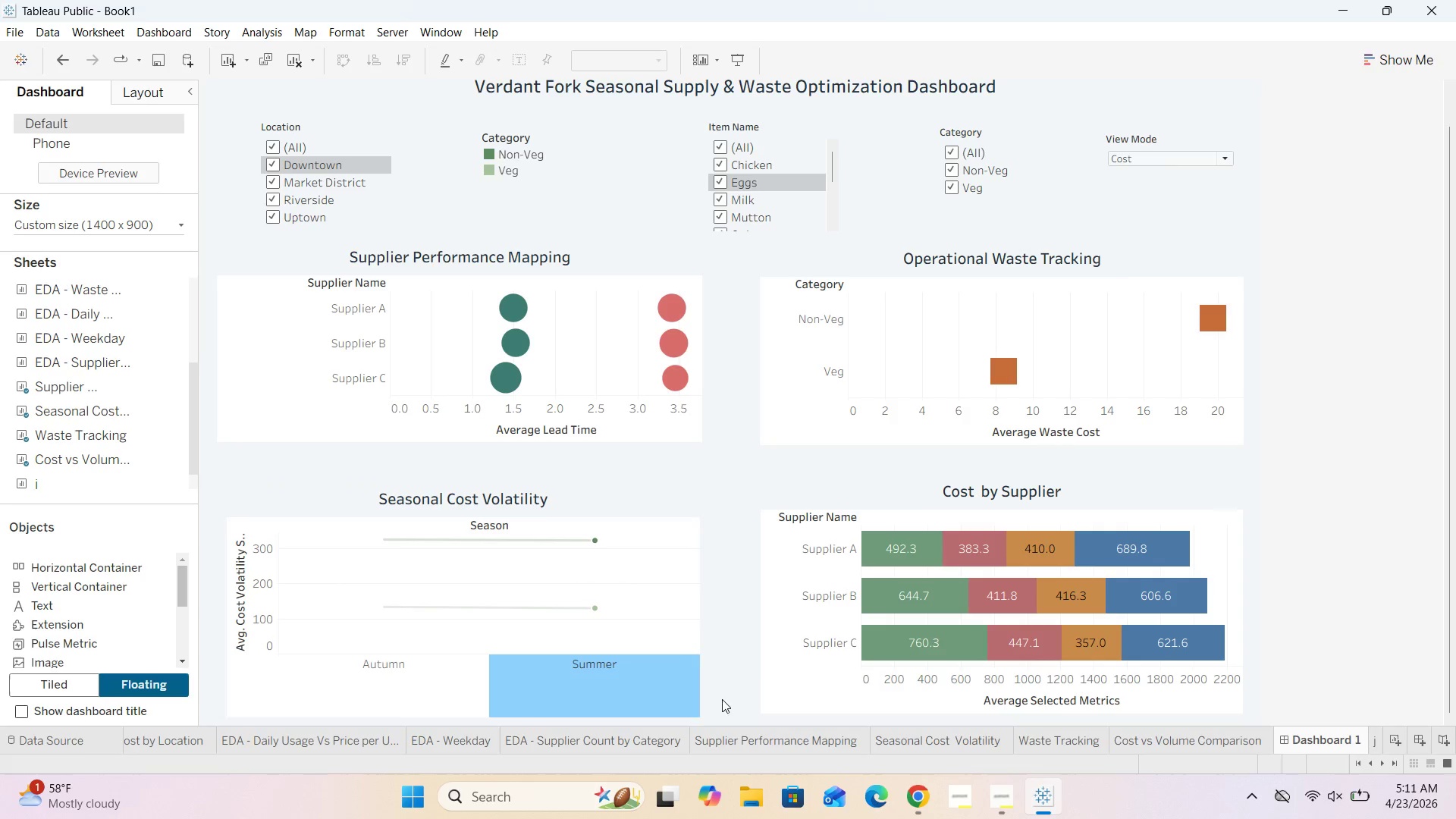 
double_click([683, 703])
 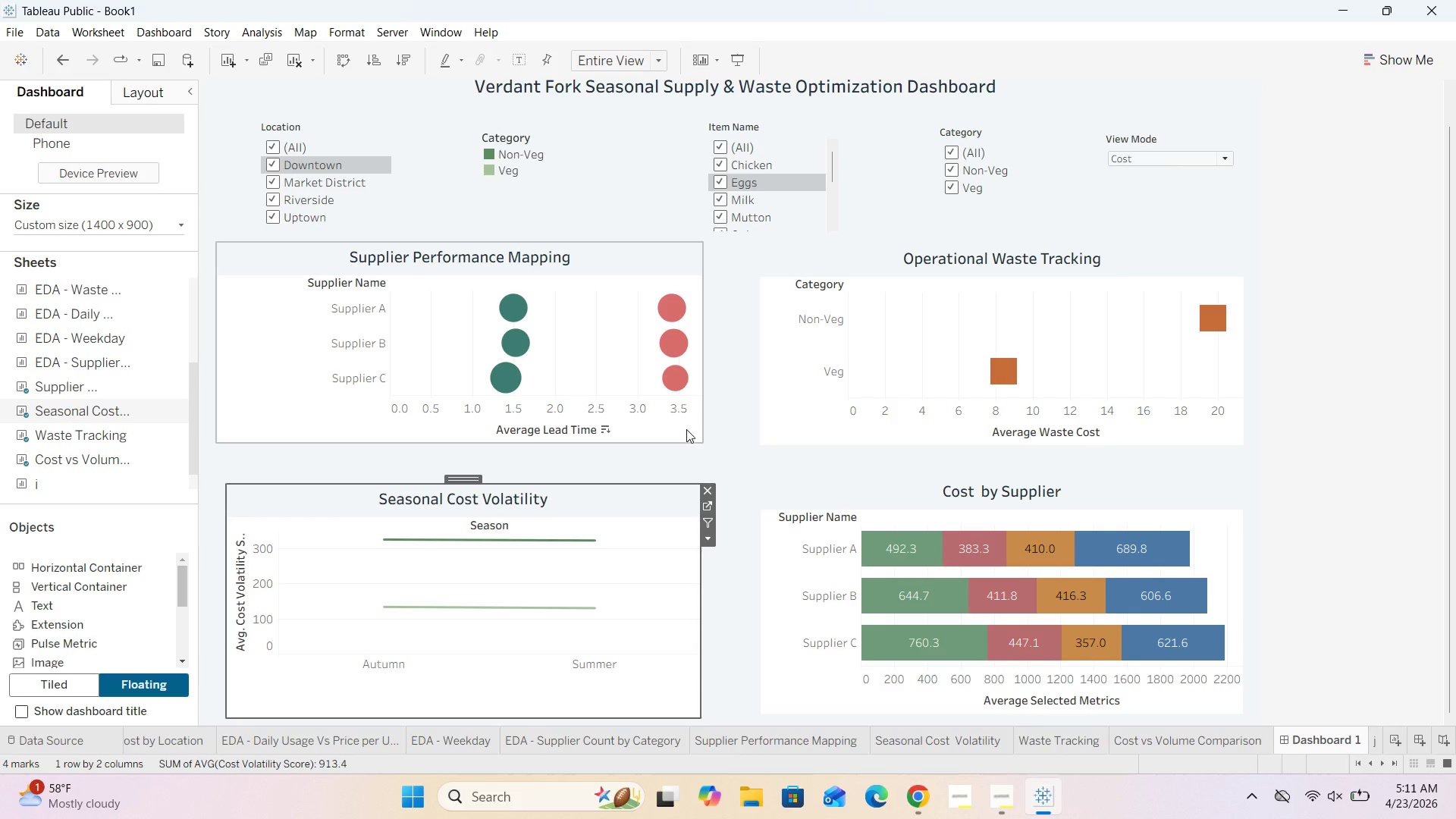 
left_click([701, 431])
 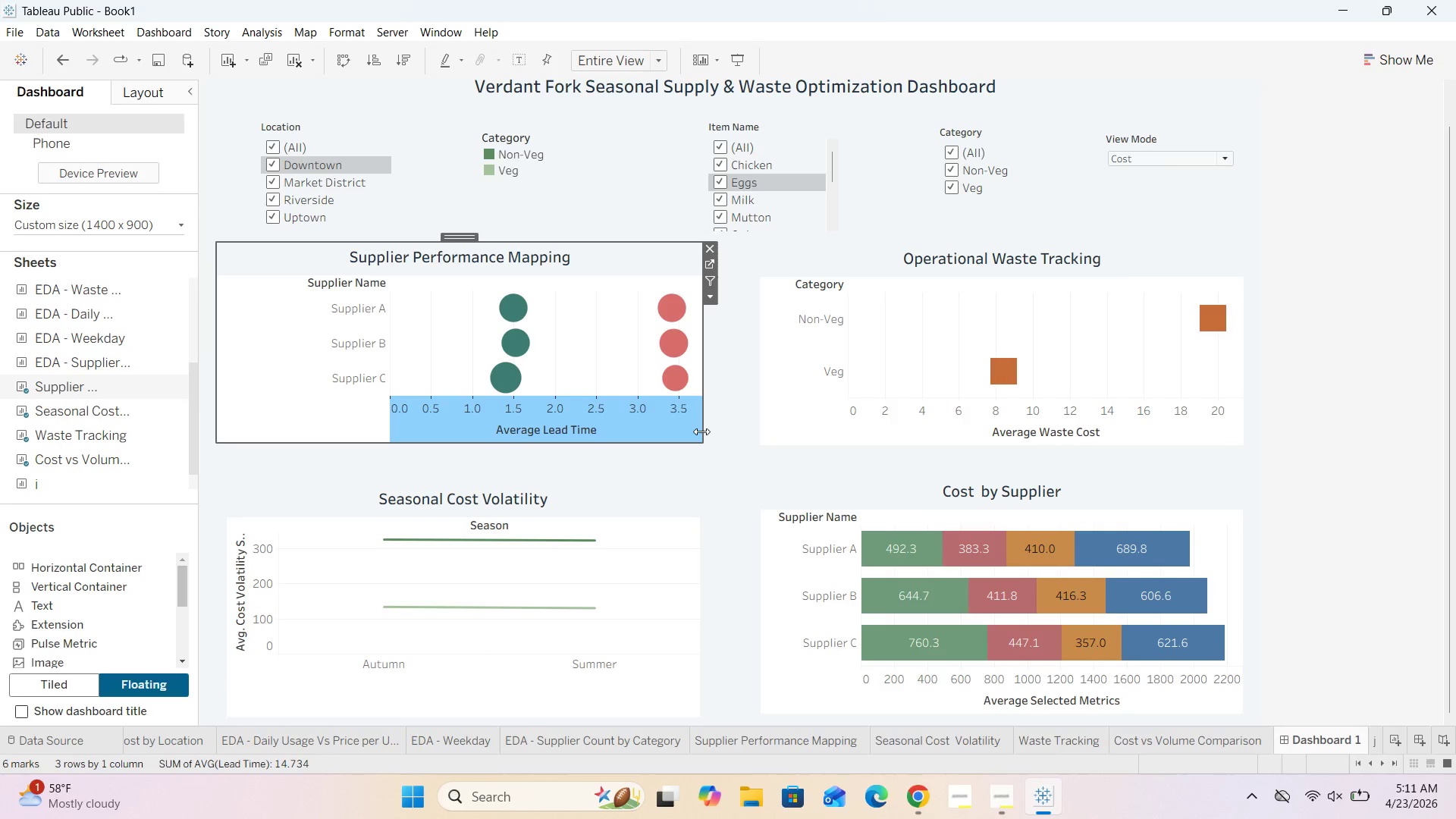 
left_click_drag(start_coordinate=[701, 431], to_coordinate=[696, 436])
 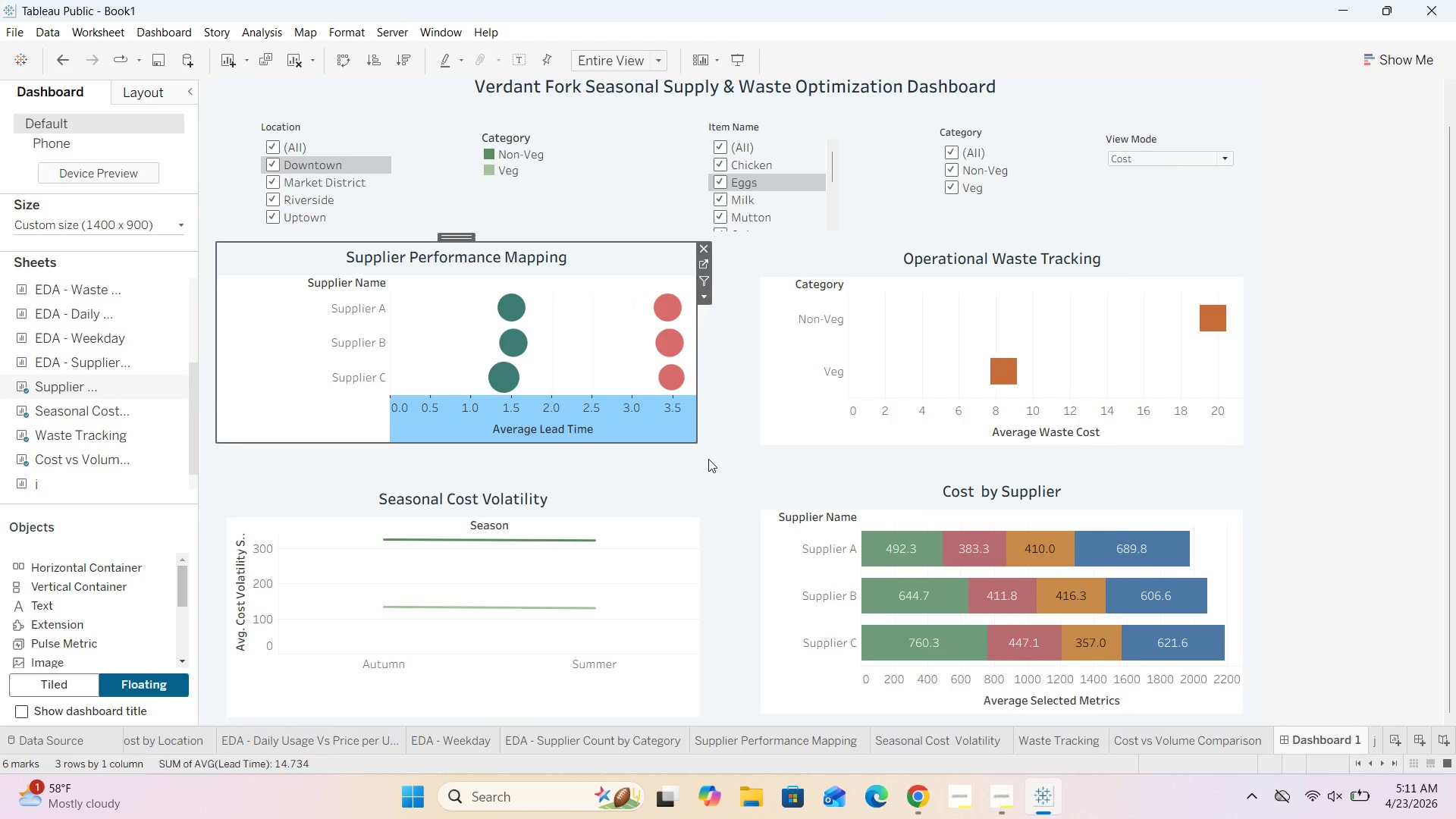 
left_click([708, 459])
 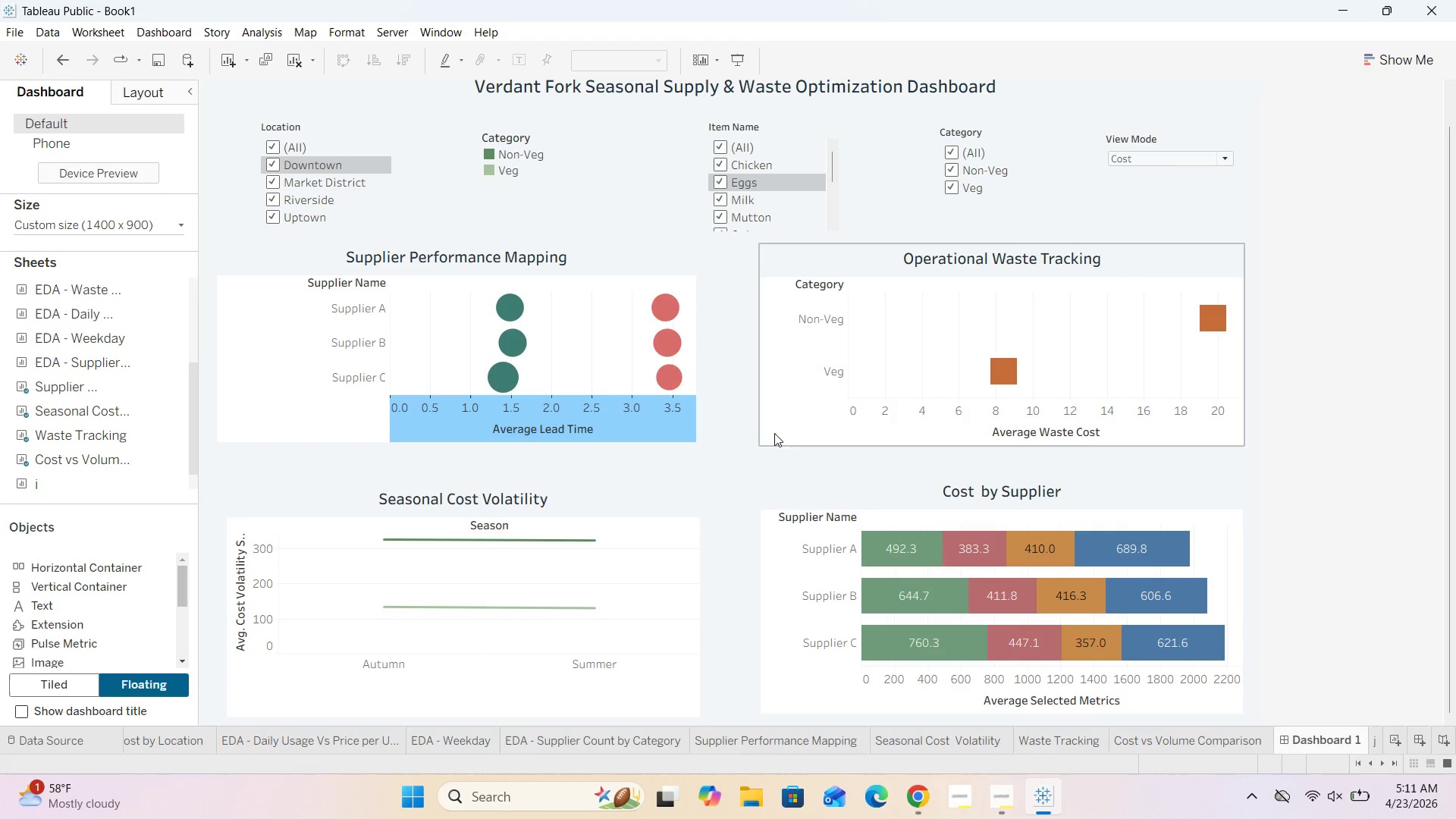 
left_click([752, 476])
 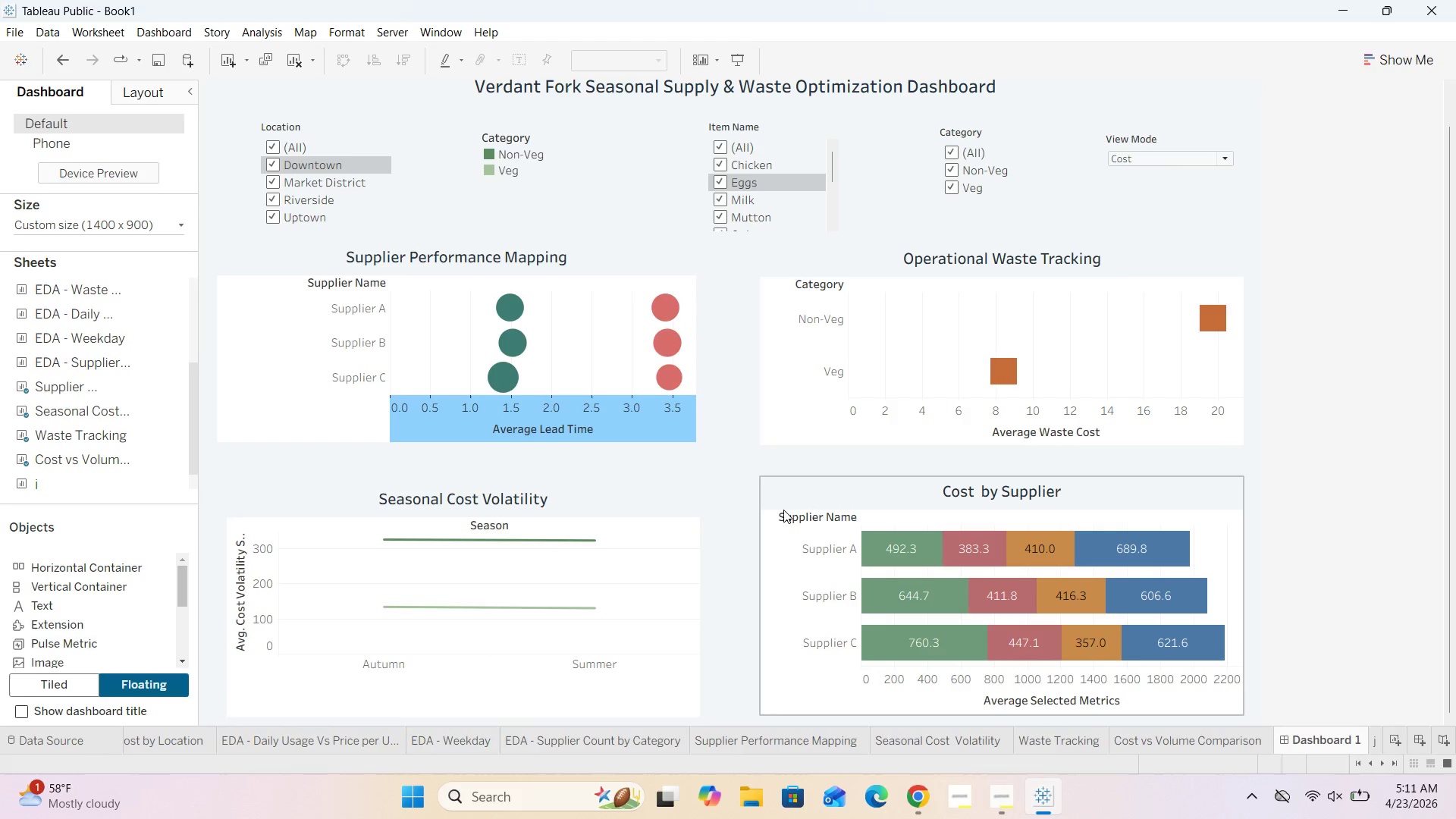 
left_click([778, 494])
 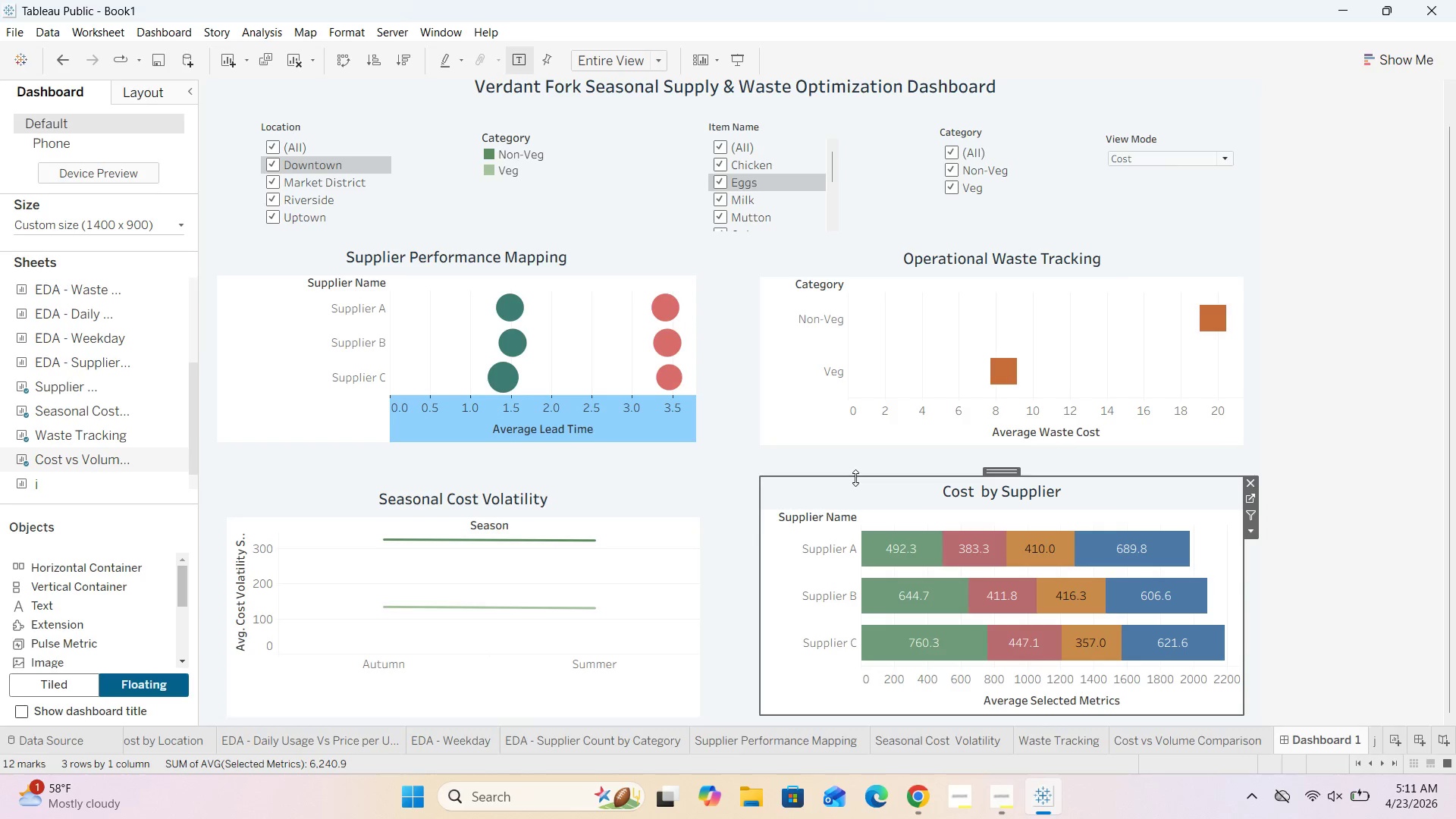 
left_click_drag(start_coordinate=[855, 478], to_coordinate=[857, 474])
 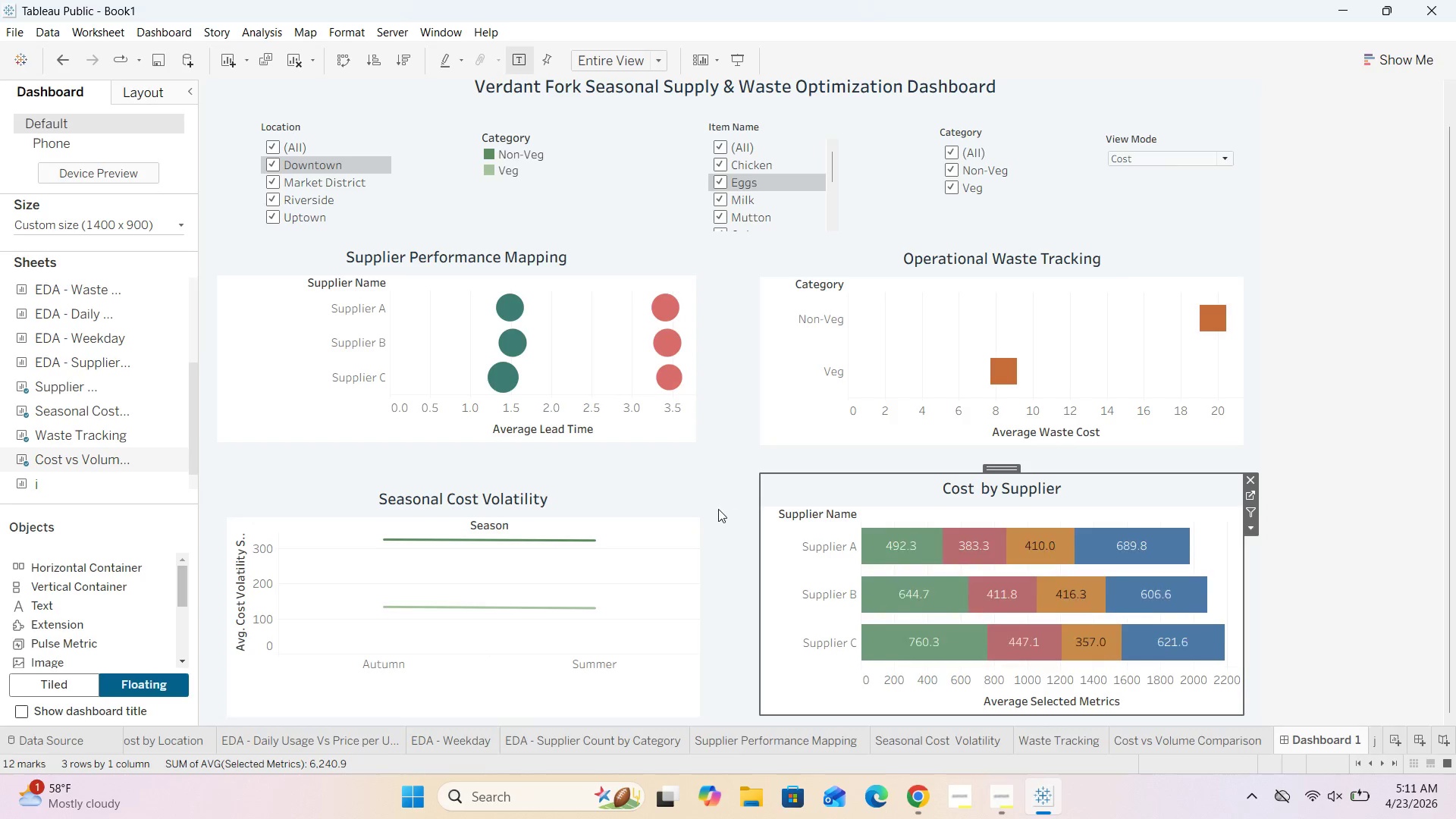 
left_click([718, 509])
 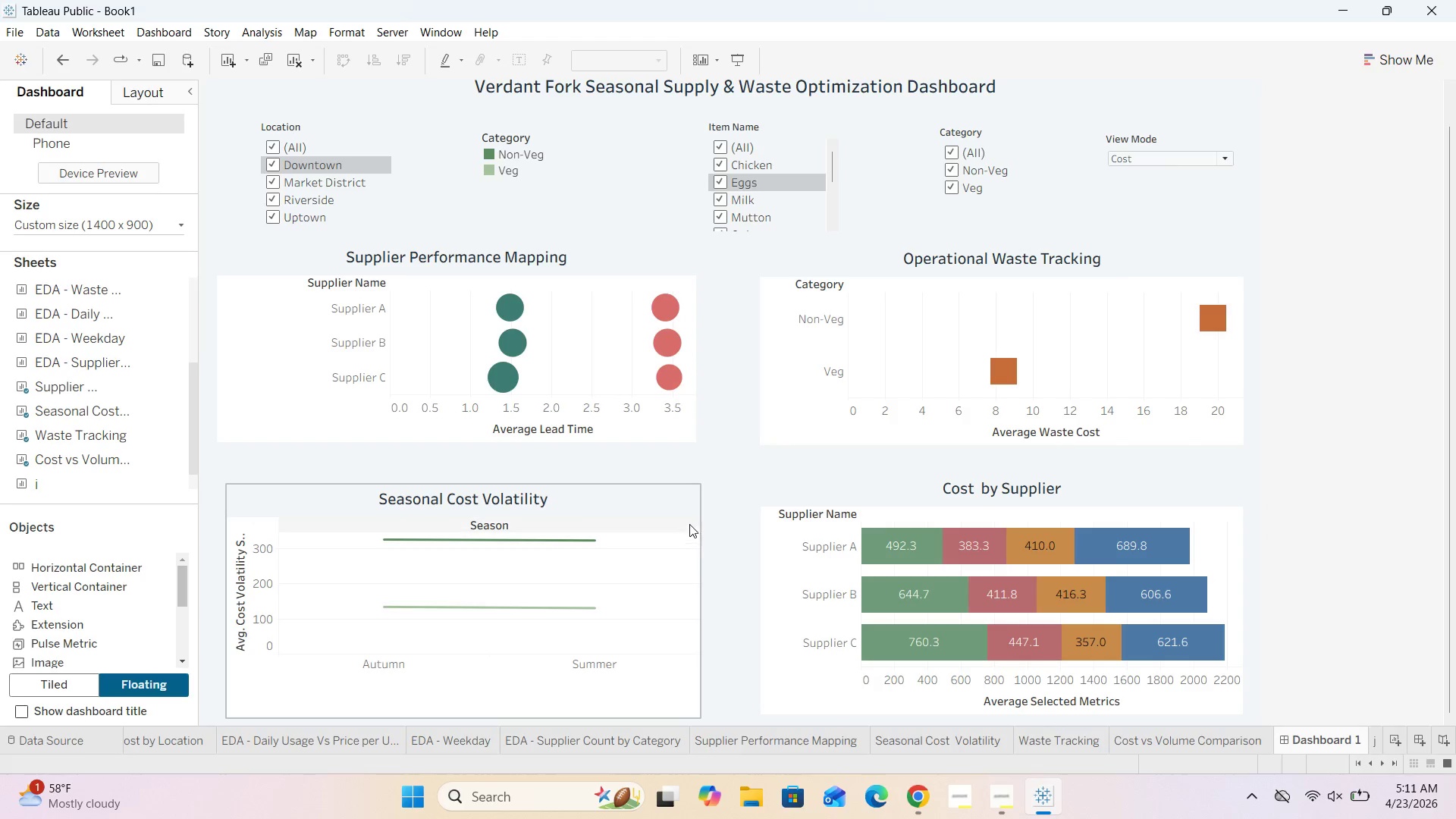 
left_click([682, 511])
 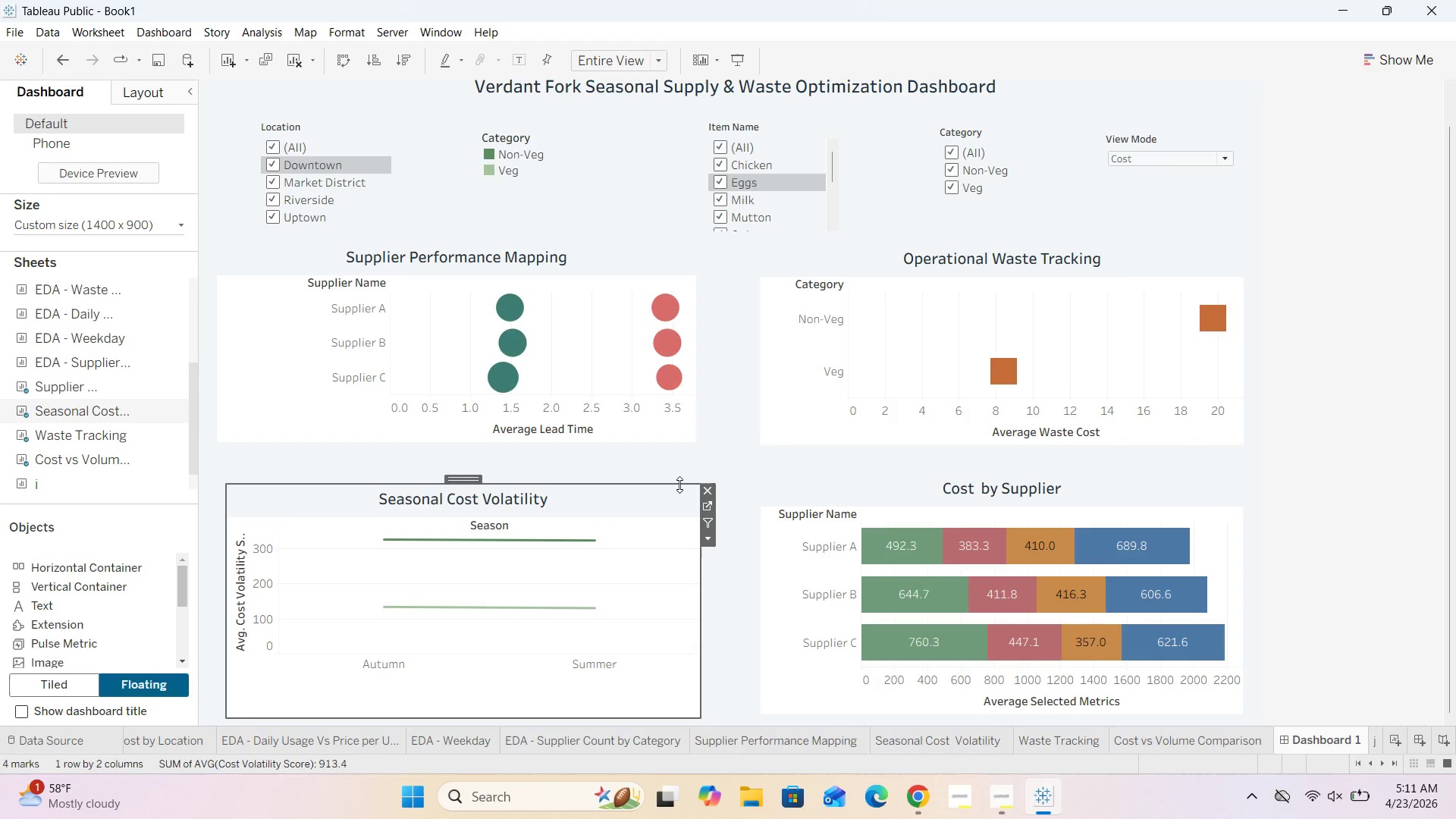 
left_click_drag(start_coordinate=[679, 484], to_coordinate=[680, 479])
 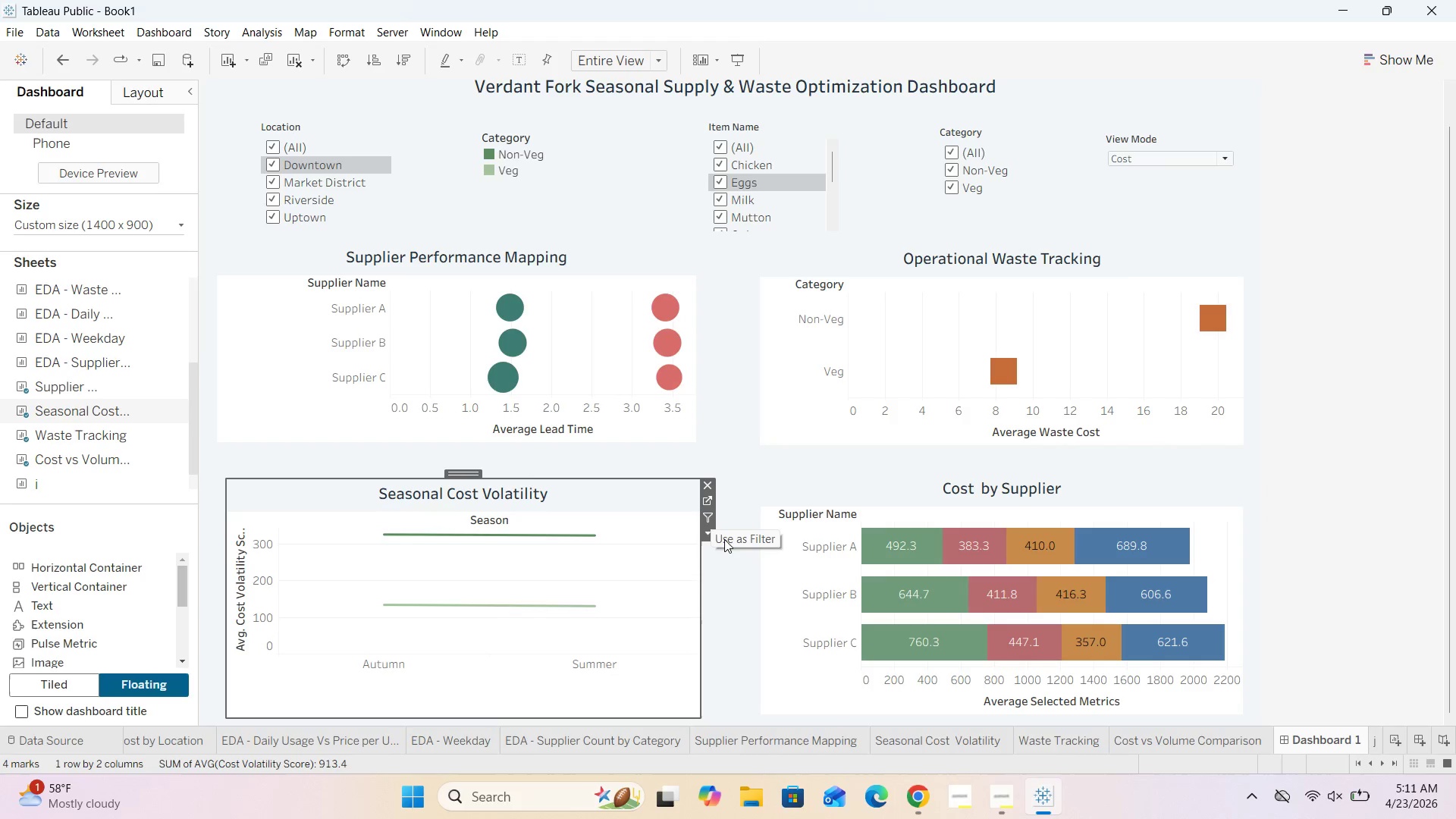 
left_click([727, 541])
 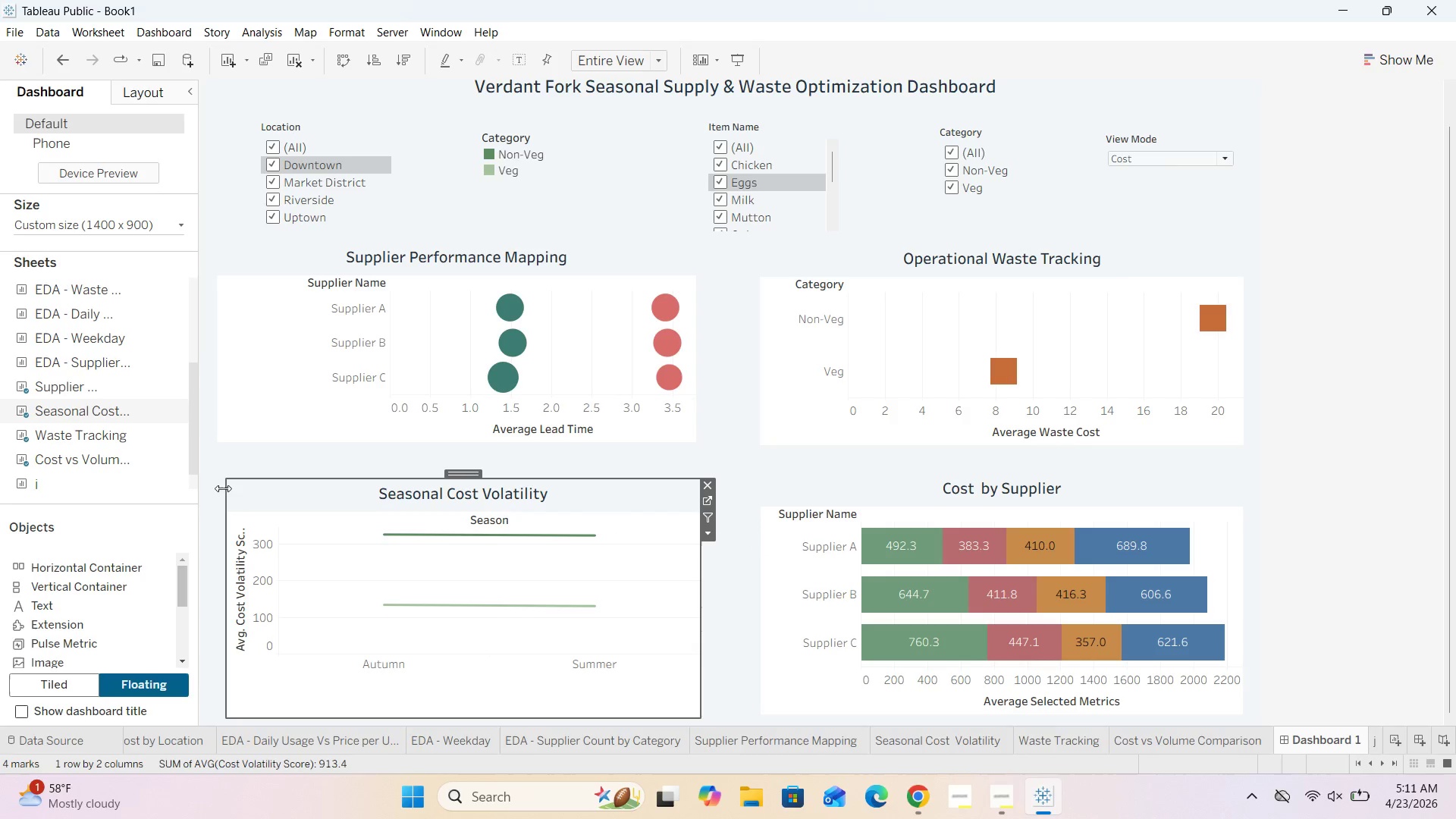 
left_click([243, 493])
 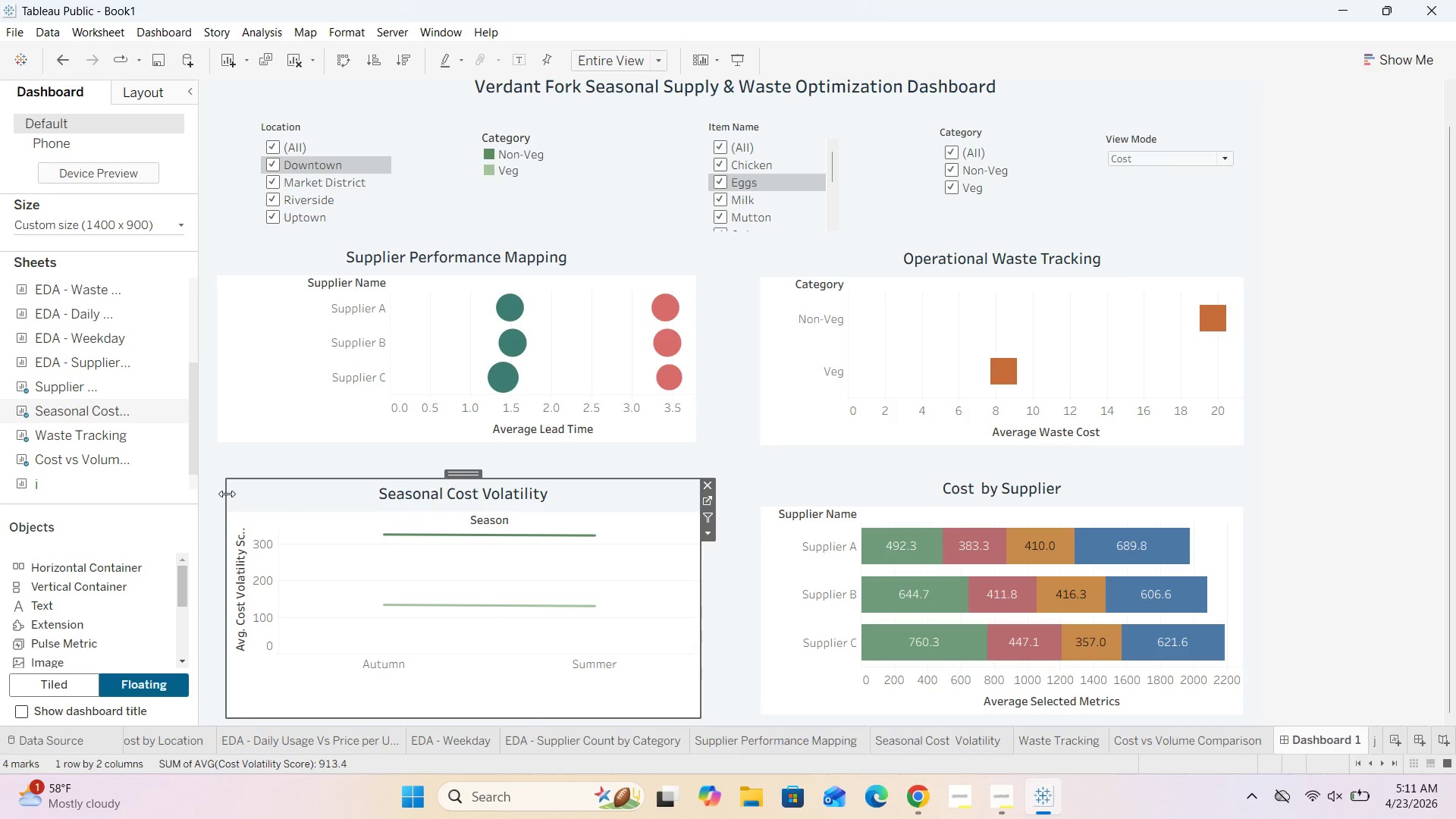 
left_click_drag(start_coordinate=[226, 494], to_coordinate=[218, 499])
 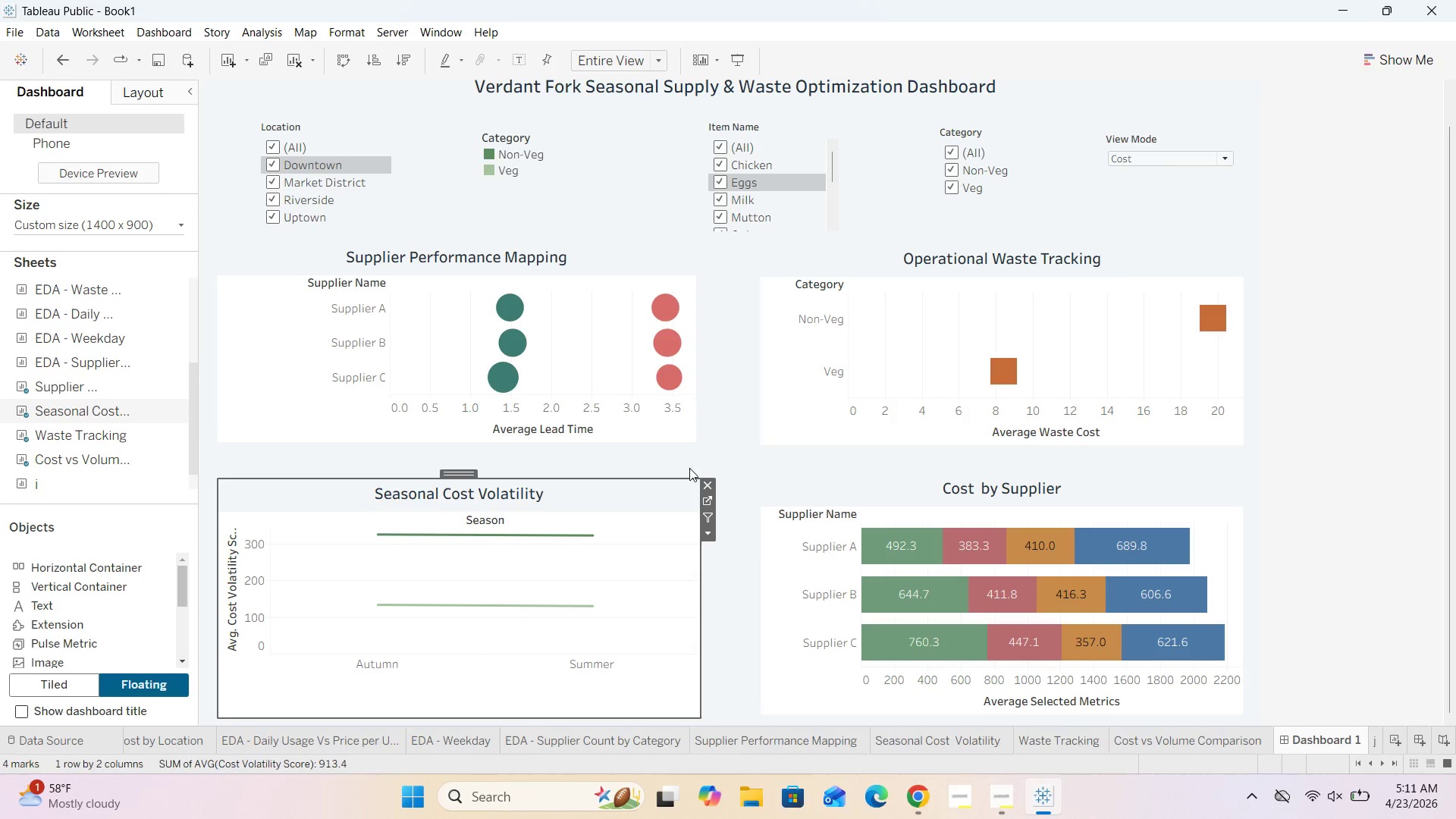 
left_click([717, 453])
 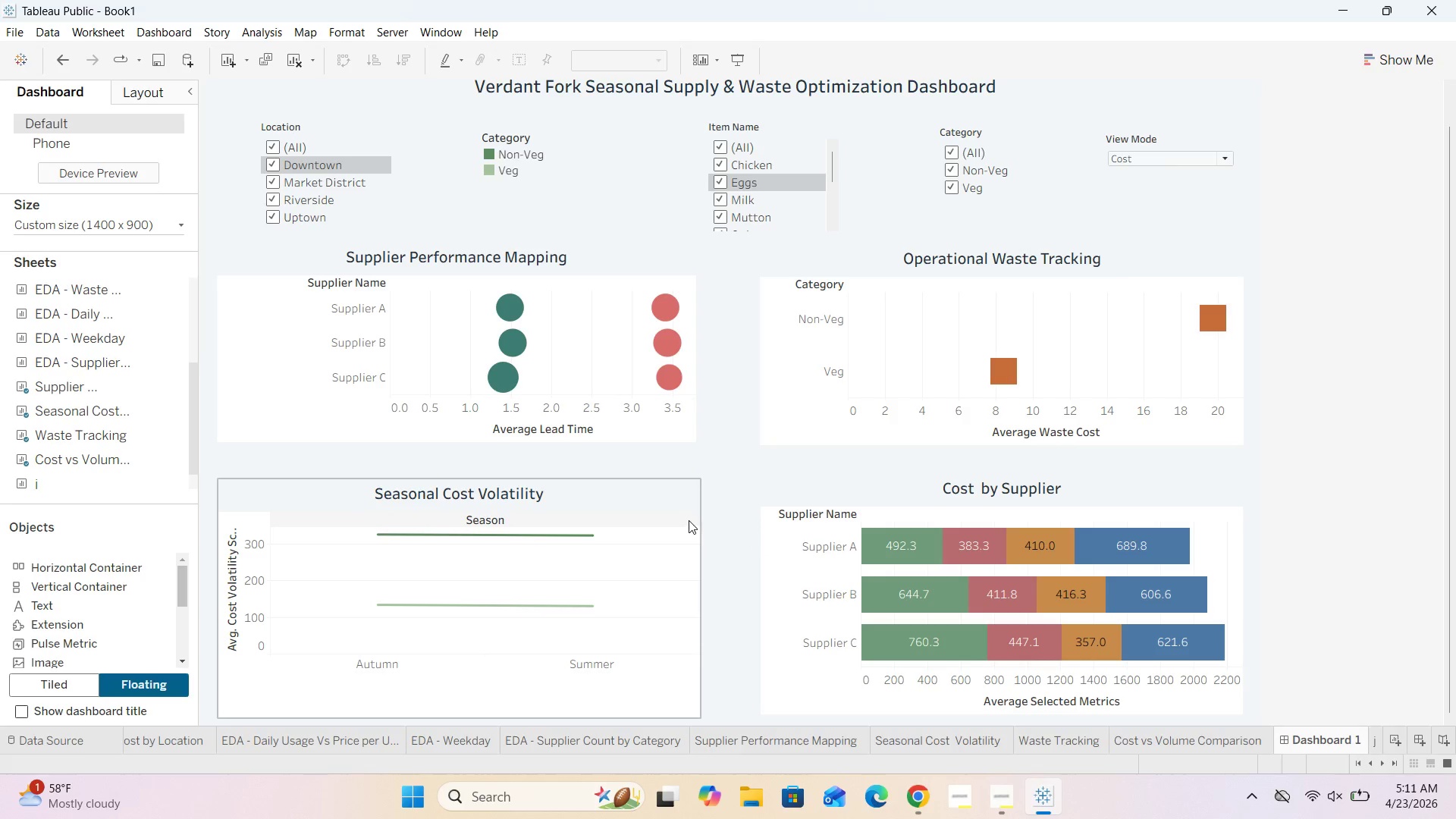 
left_click([687, 513])
 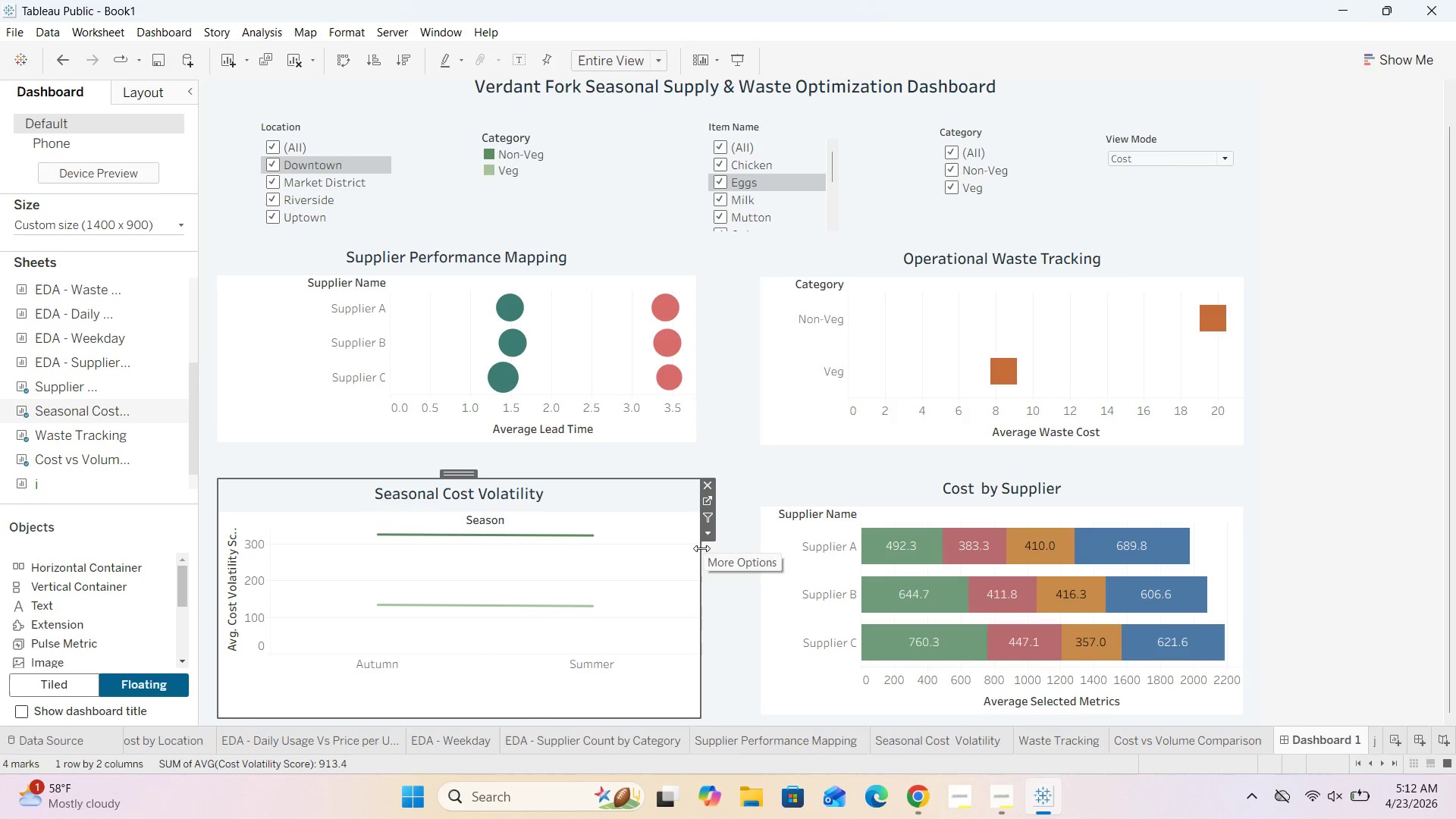 
left_click_drag(start_coordinate=[701, 550], to_coordinate=[694, 555])
 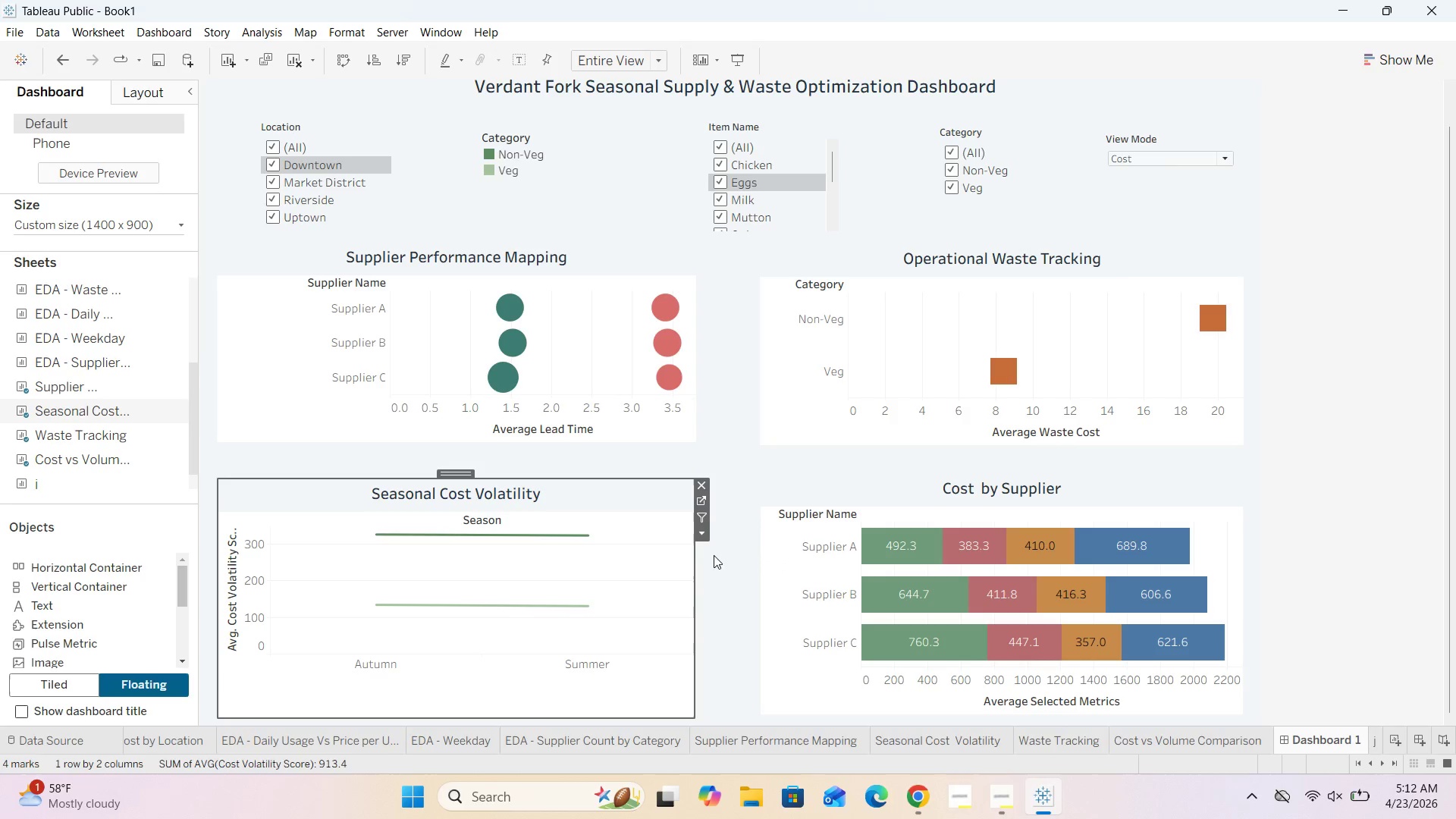 
left_click([714, 555])
 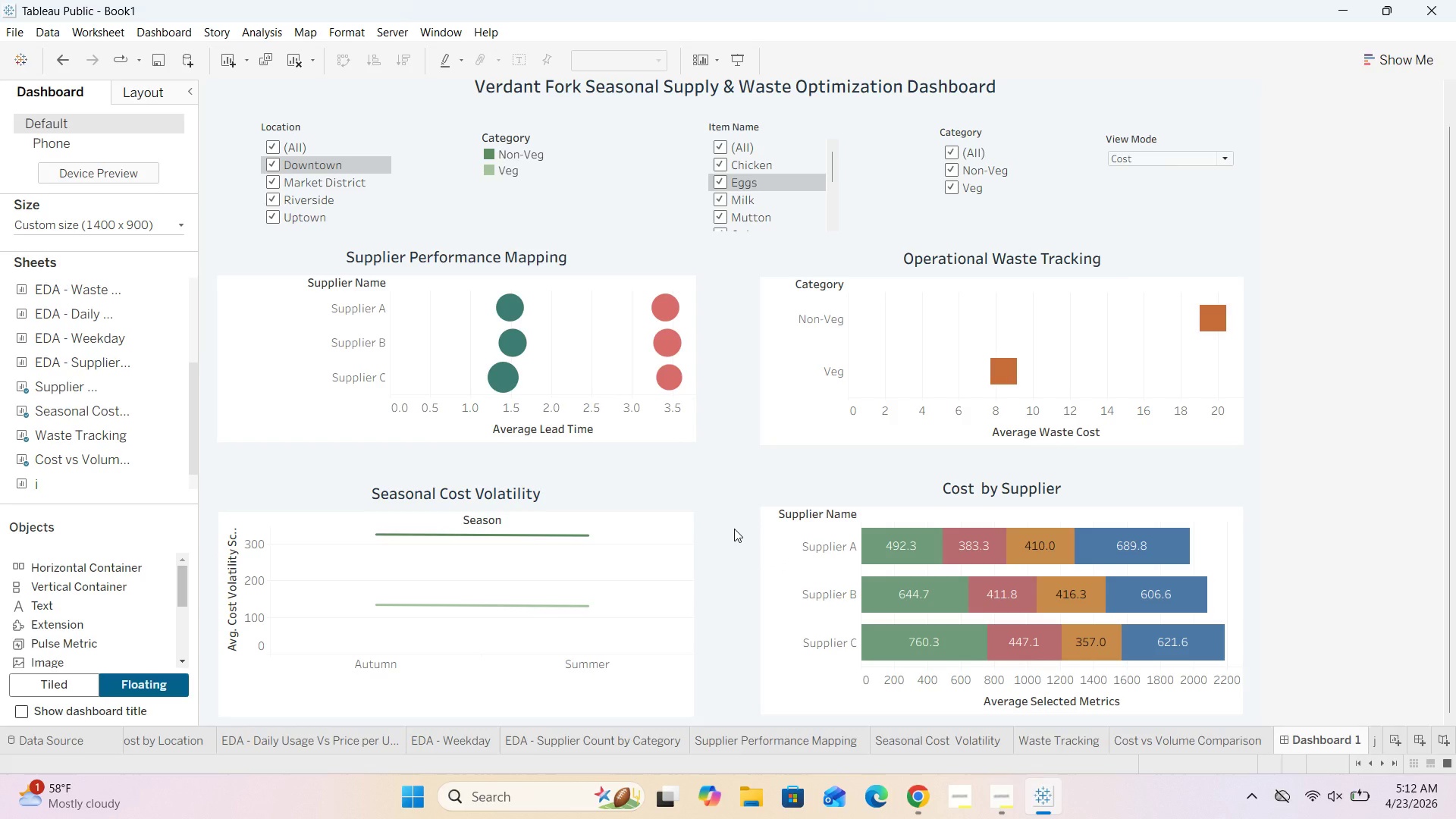 
scroll: coordinate [734, 529], scroll_direction: down, amount: 2.0
 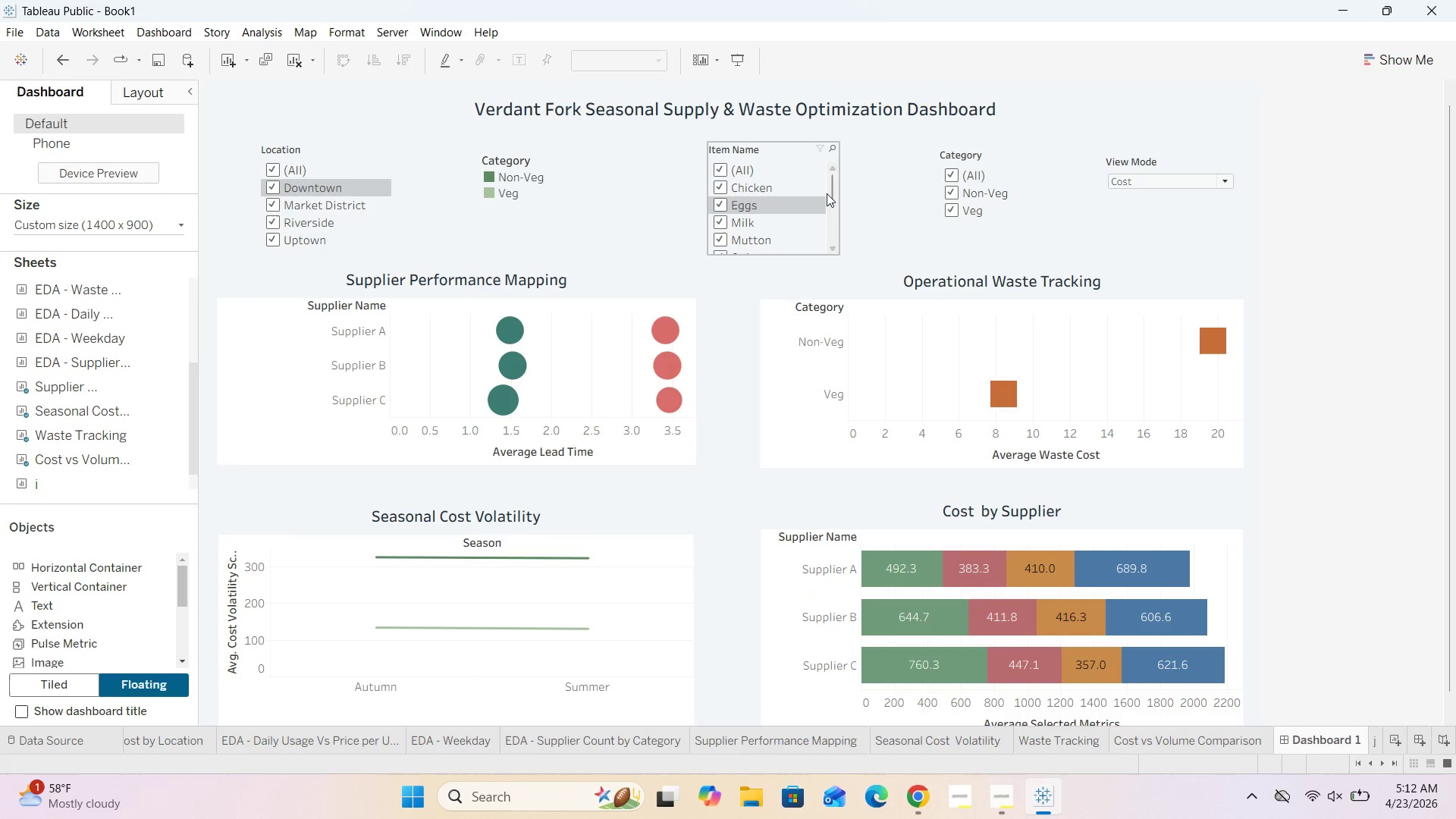 
left_click_drag(start_coordinate=[830, 190], to_coordinate=[834, 245])
 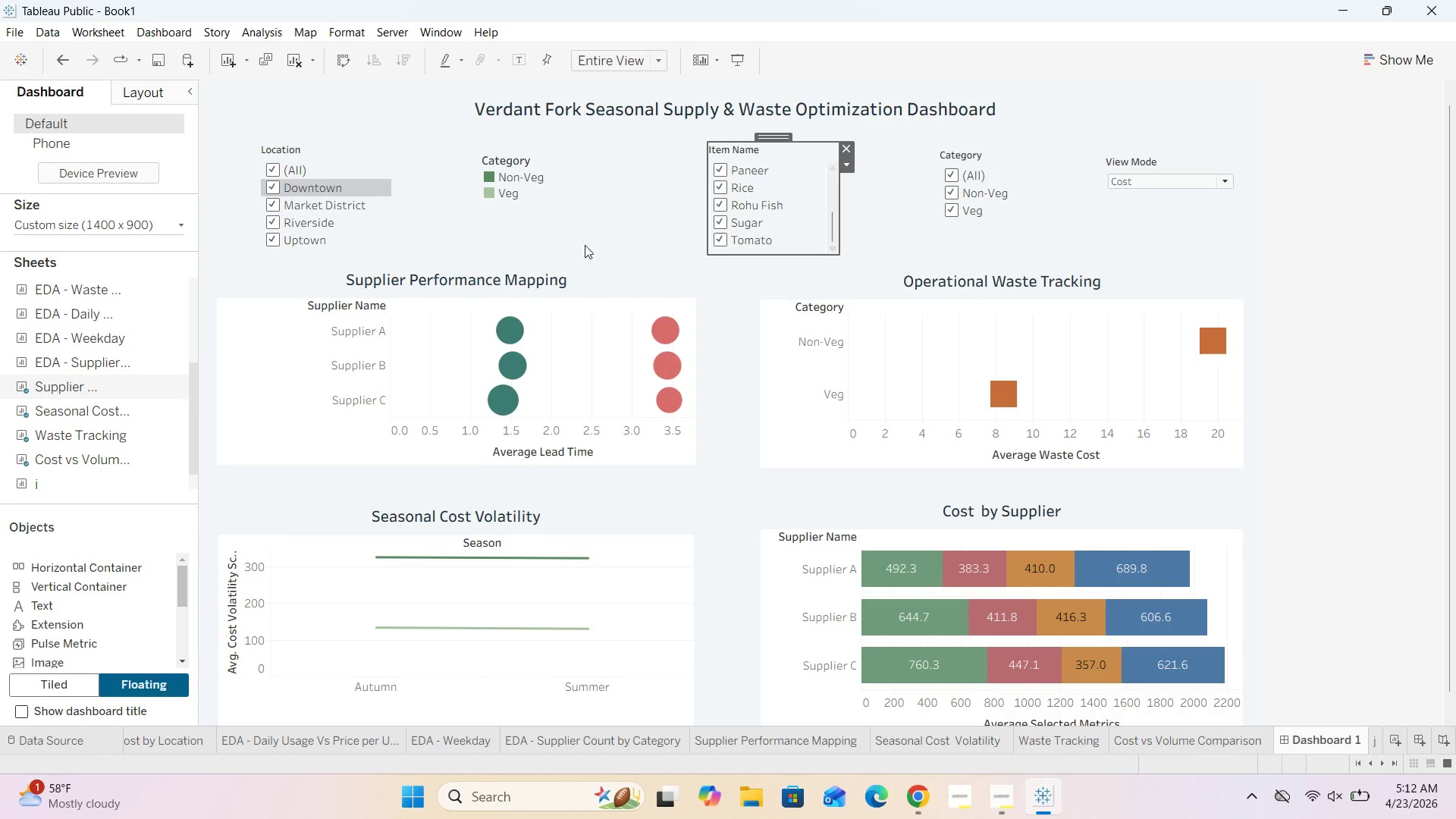 
left_click([622, 239])
 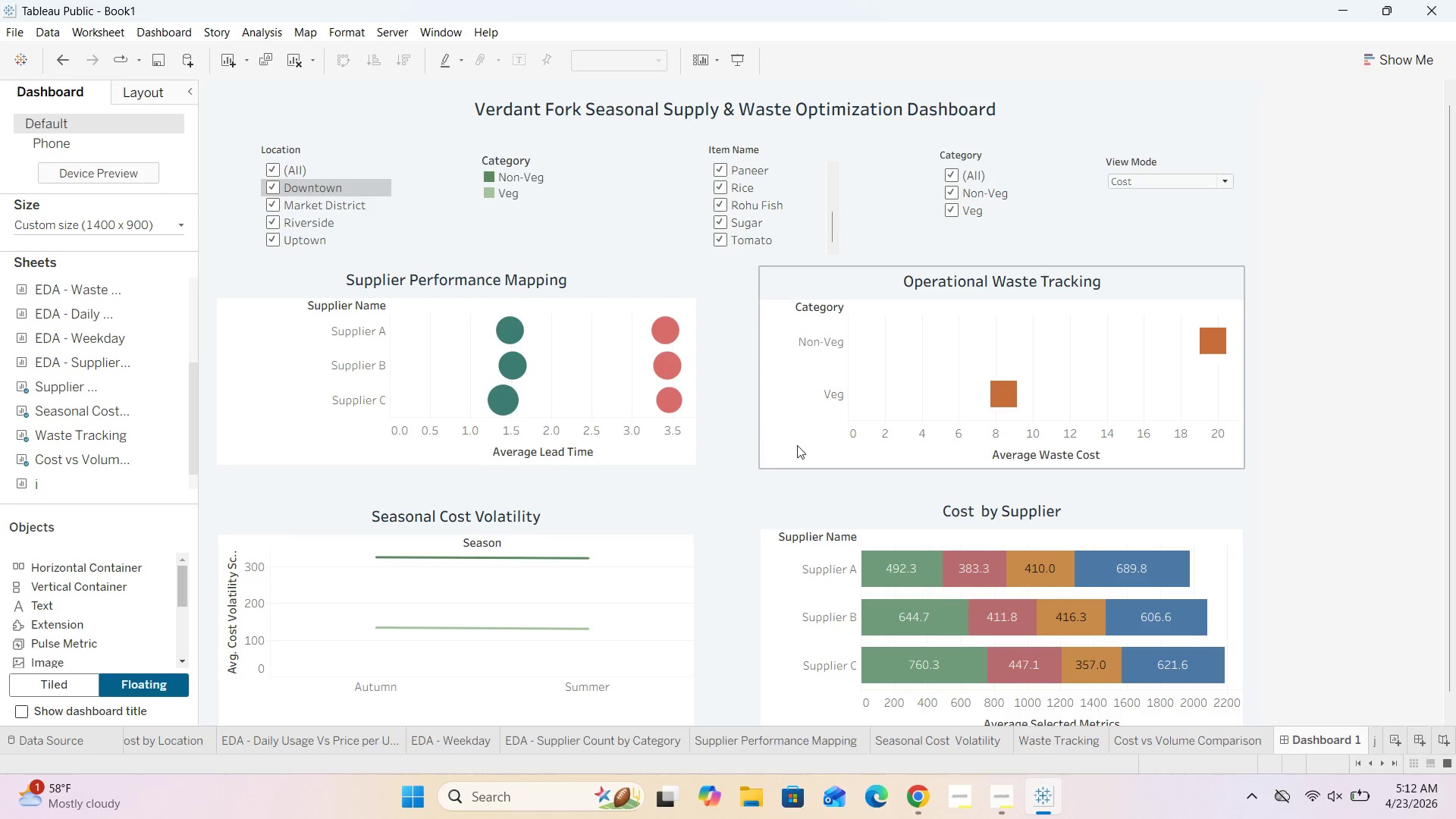 
scroll: coordinate [729, 551], scroll_direction: down, amount: 7.0
 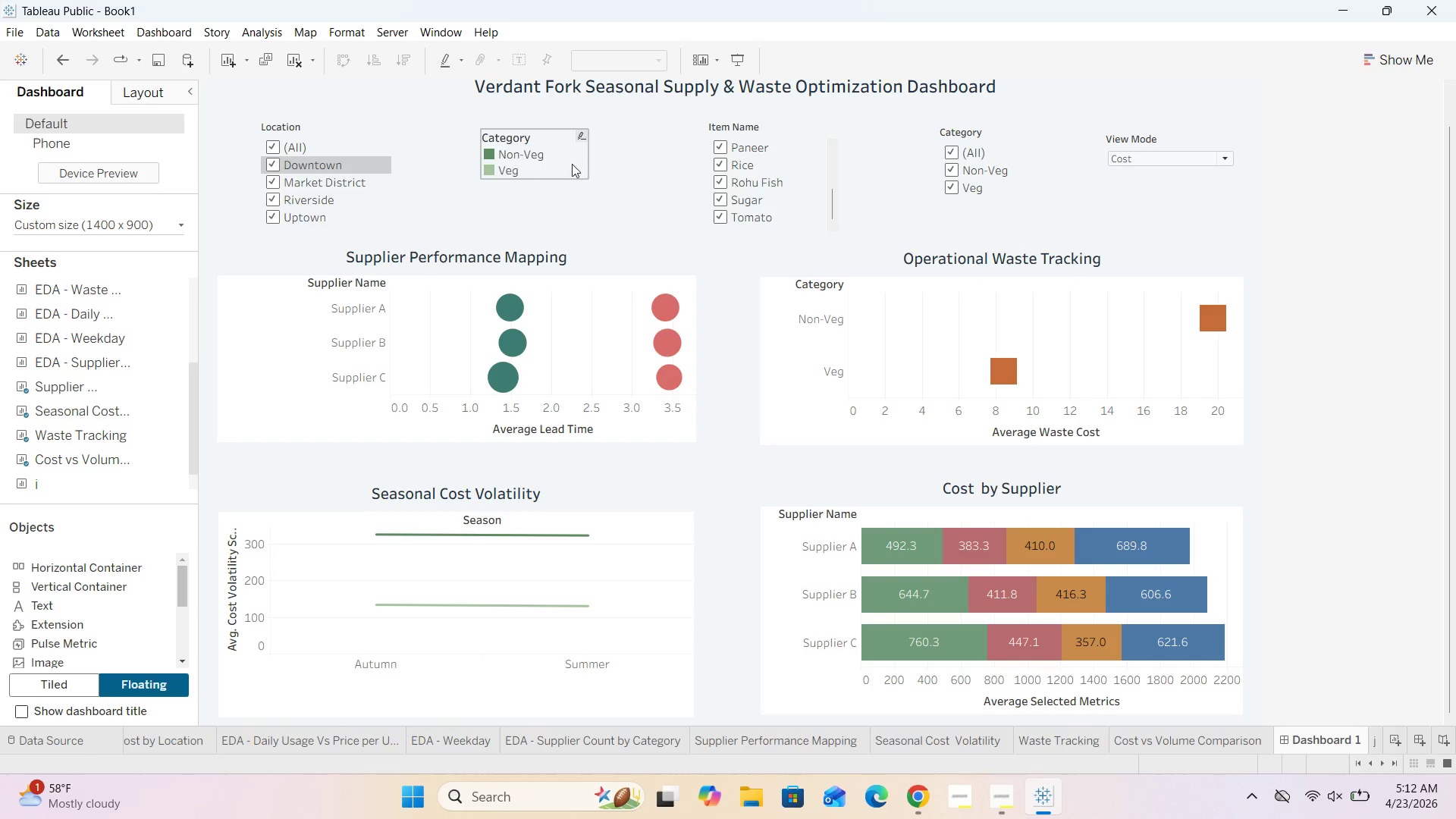 
left_click_drag(start_coordinate=[588, 169], to_coordinate=[613, 173])
 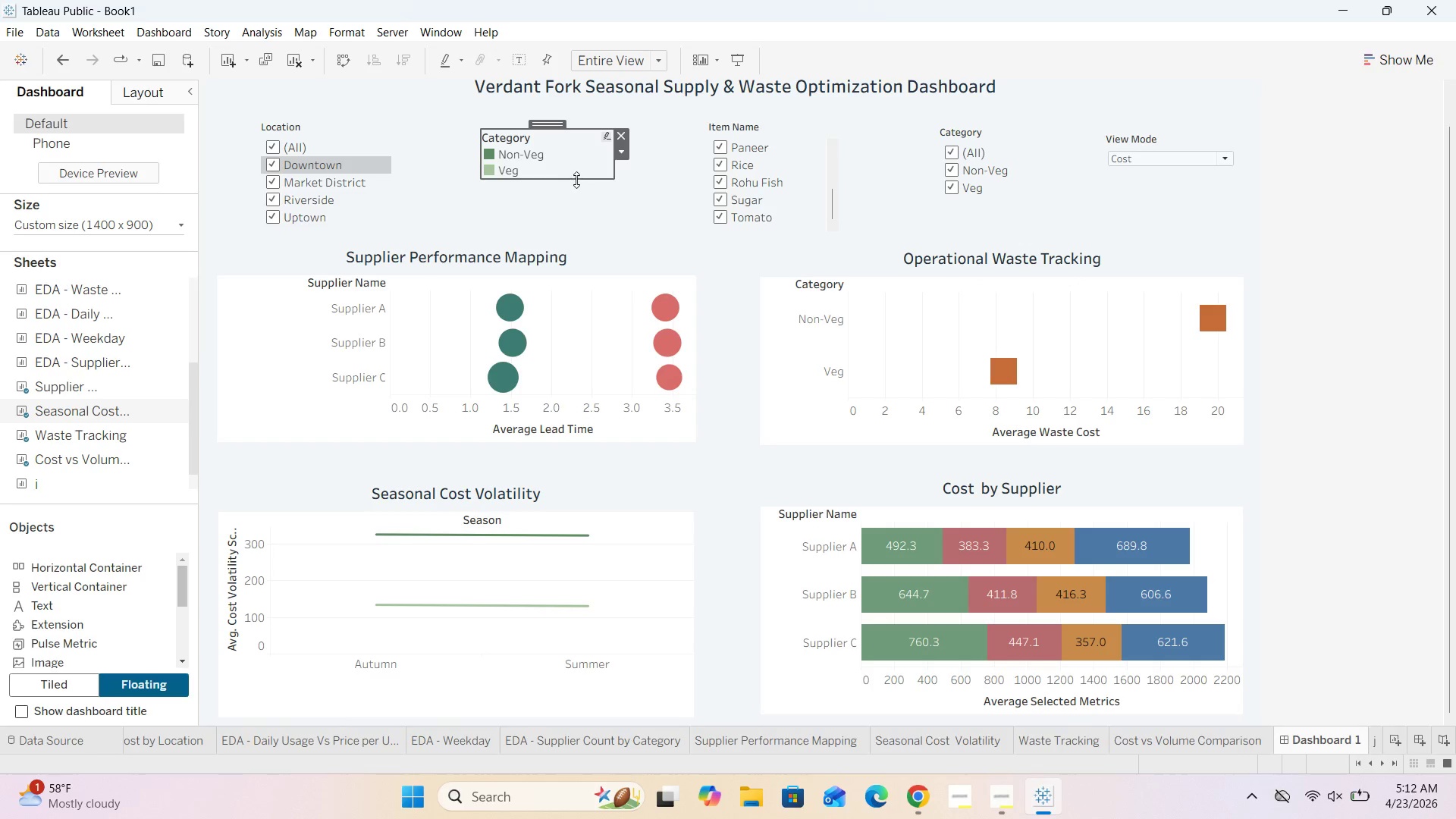 
left_click_drag(start_coordinate=[576, 180], to_coordinate=[574, 193])
 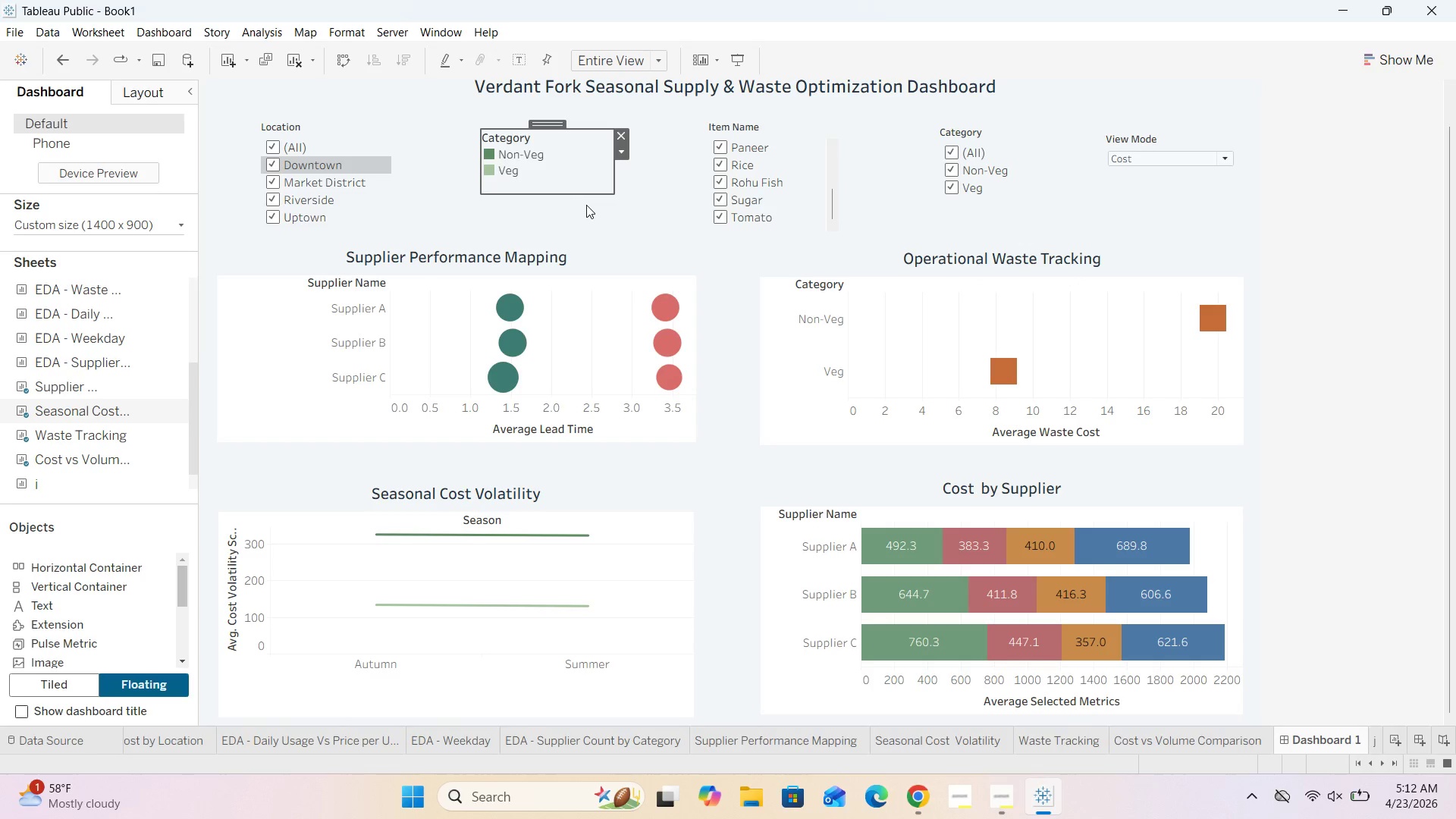 
left_click([596, 214])
 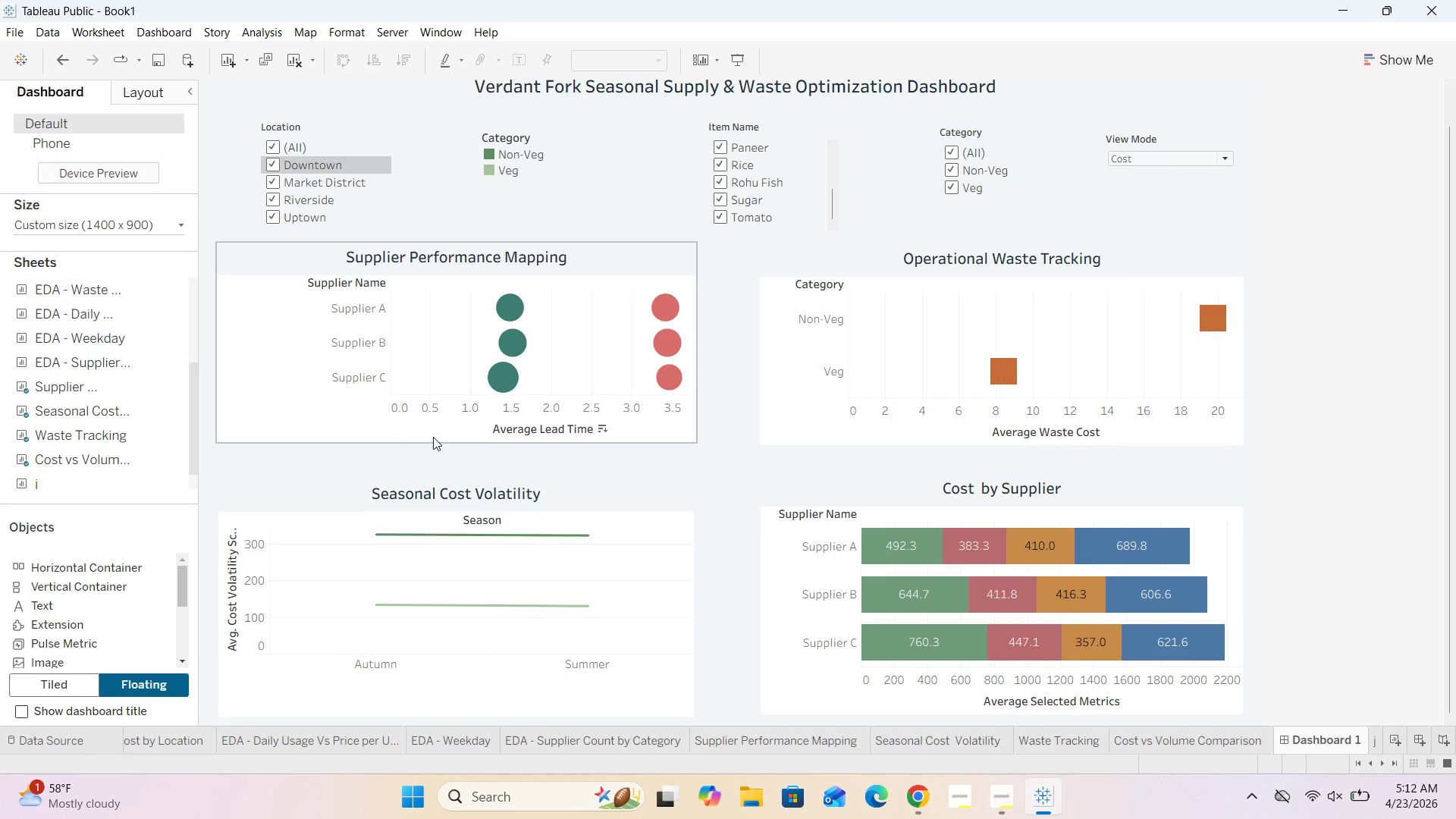 
wait(6.56)
 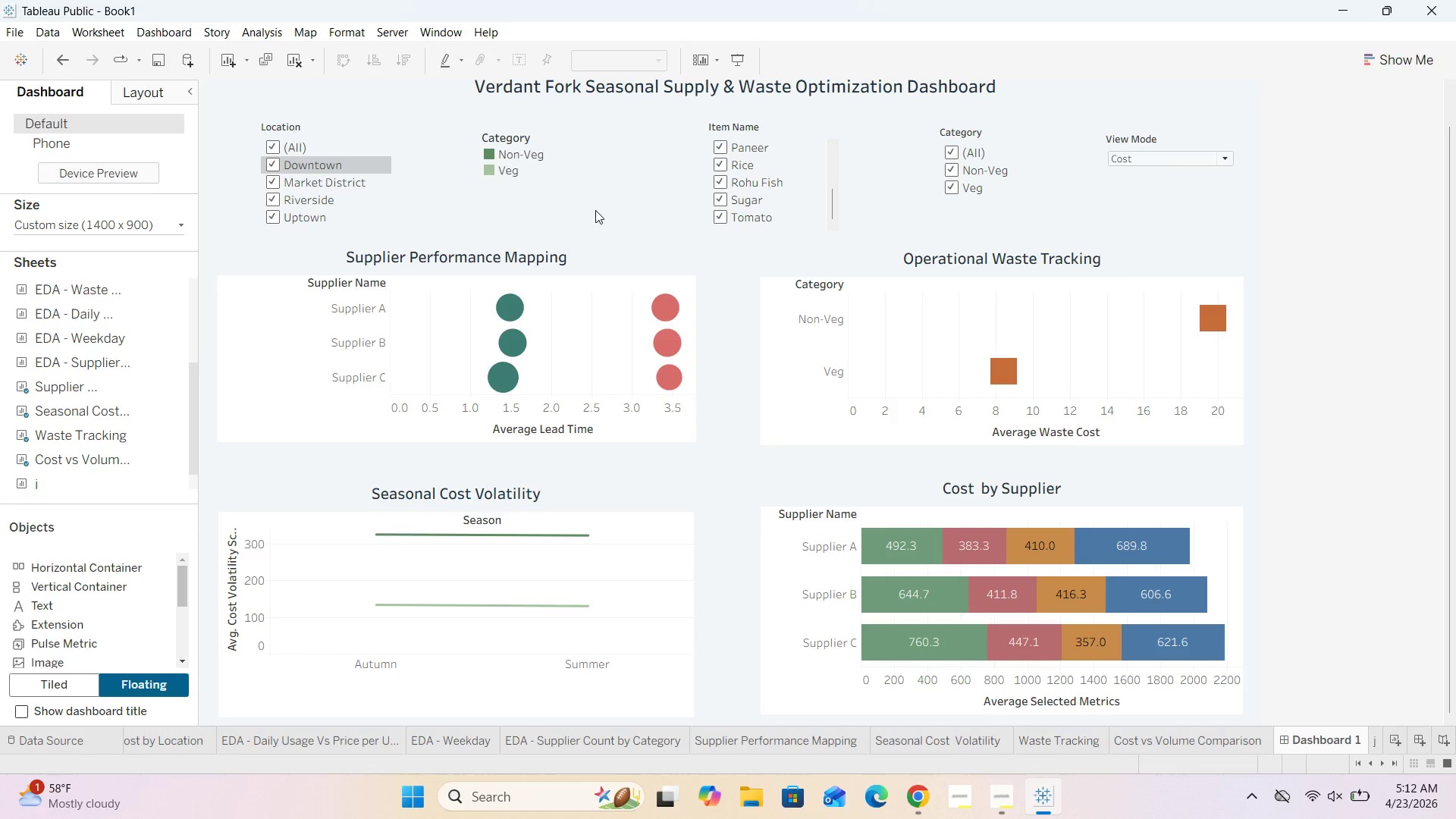 
left_click([166, 749])
 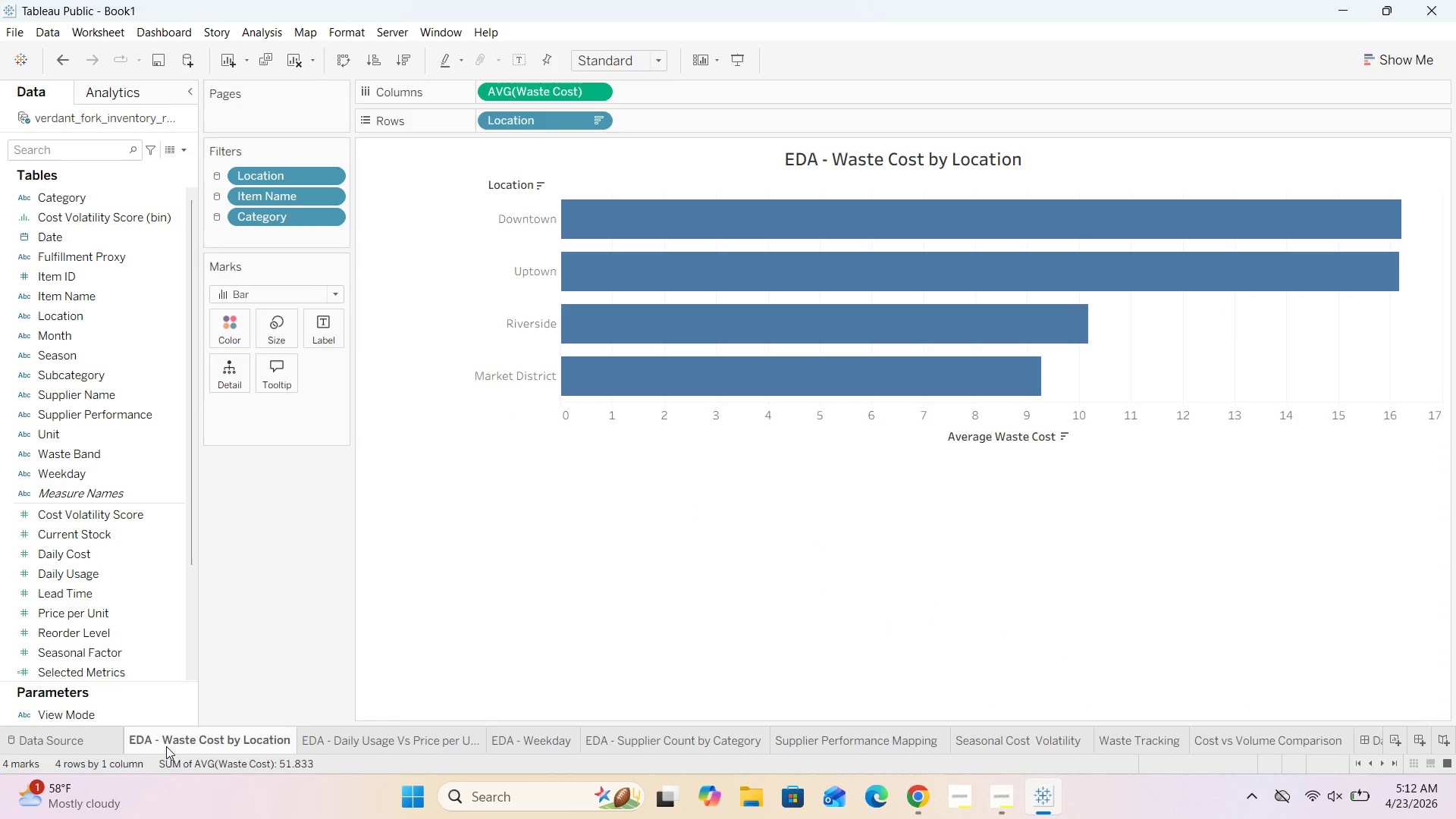 
key(ArrowLeft)
 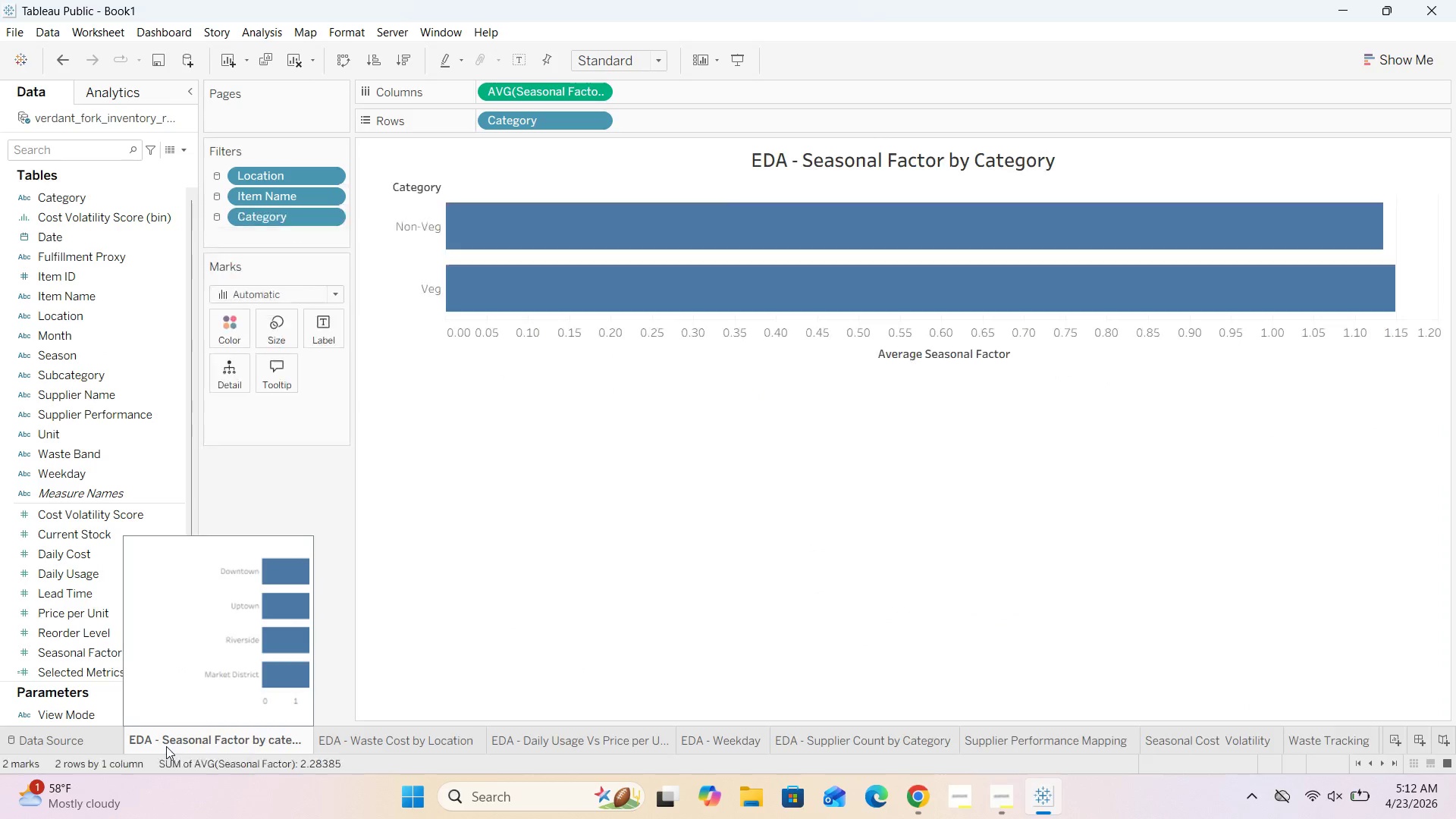 
key(ArrowLeft)
 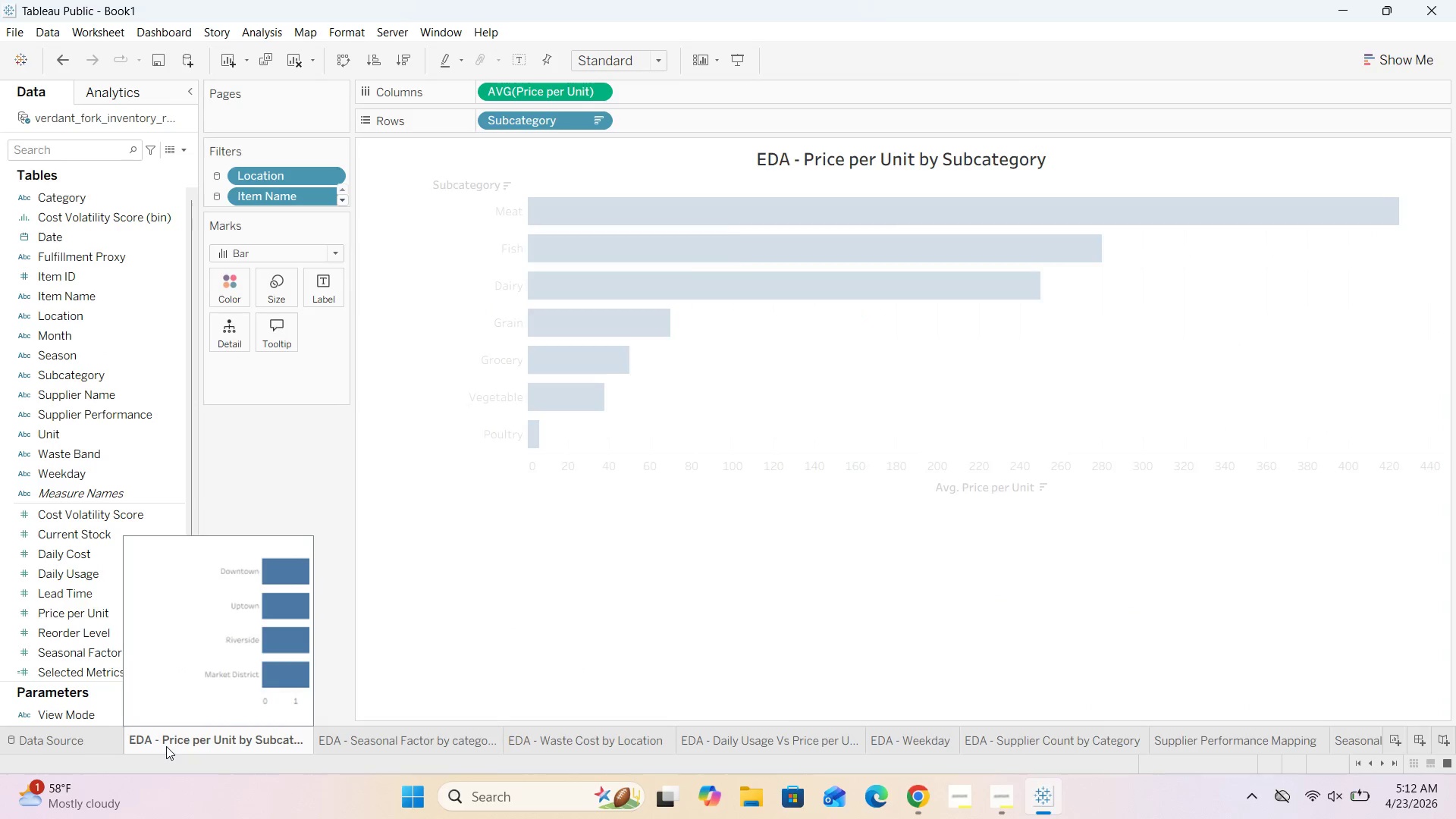 
key(ArrowLeft)
 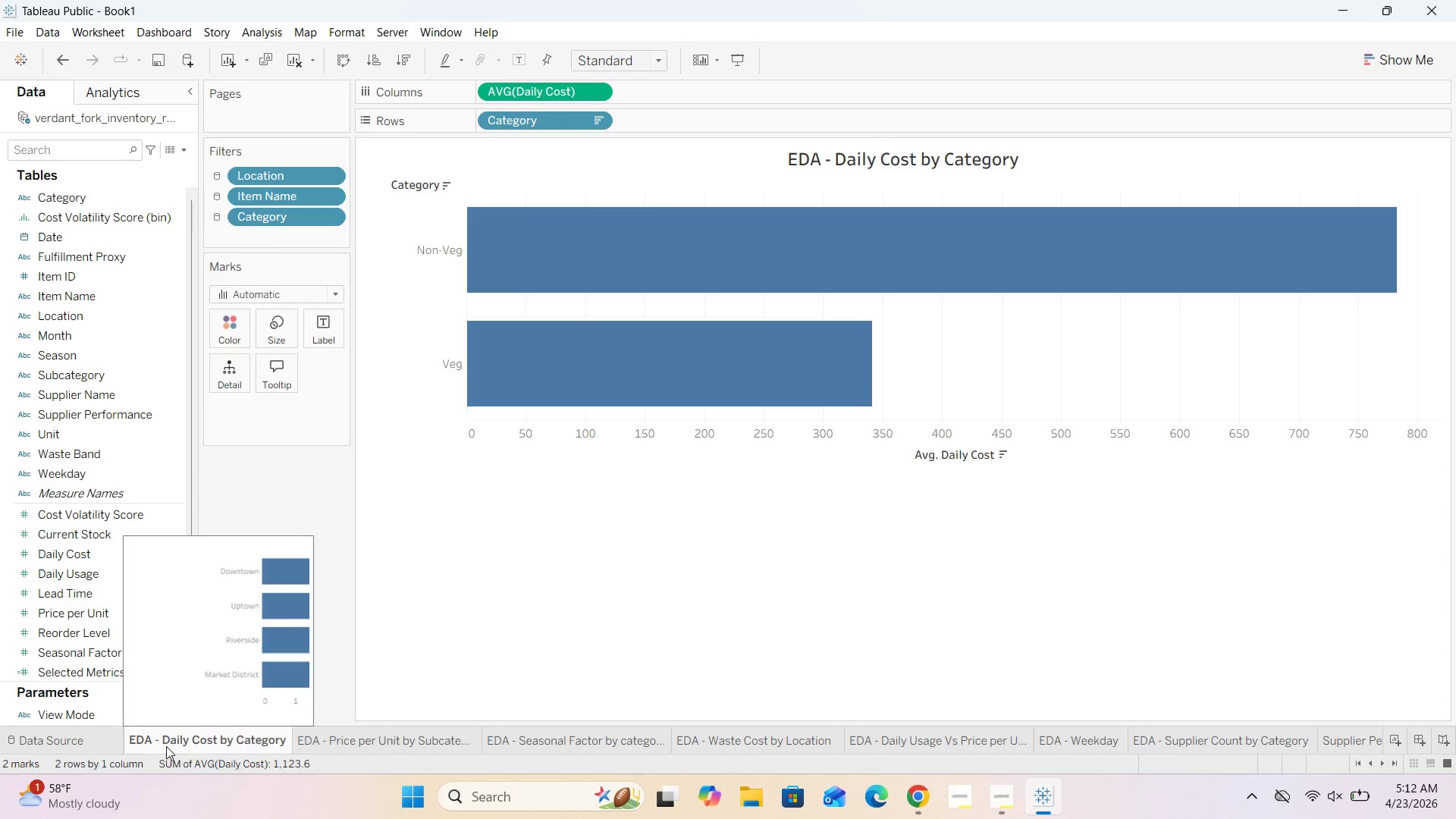 
key(ArrowLeft)
 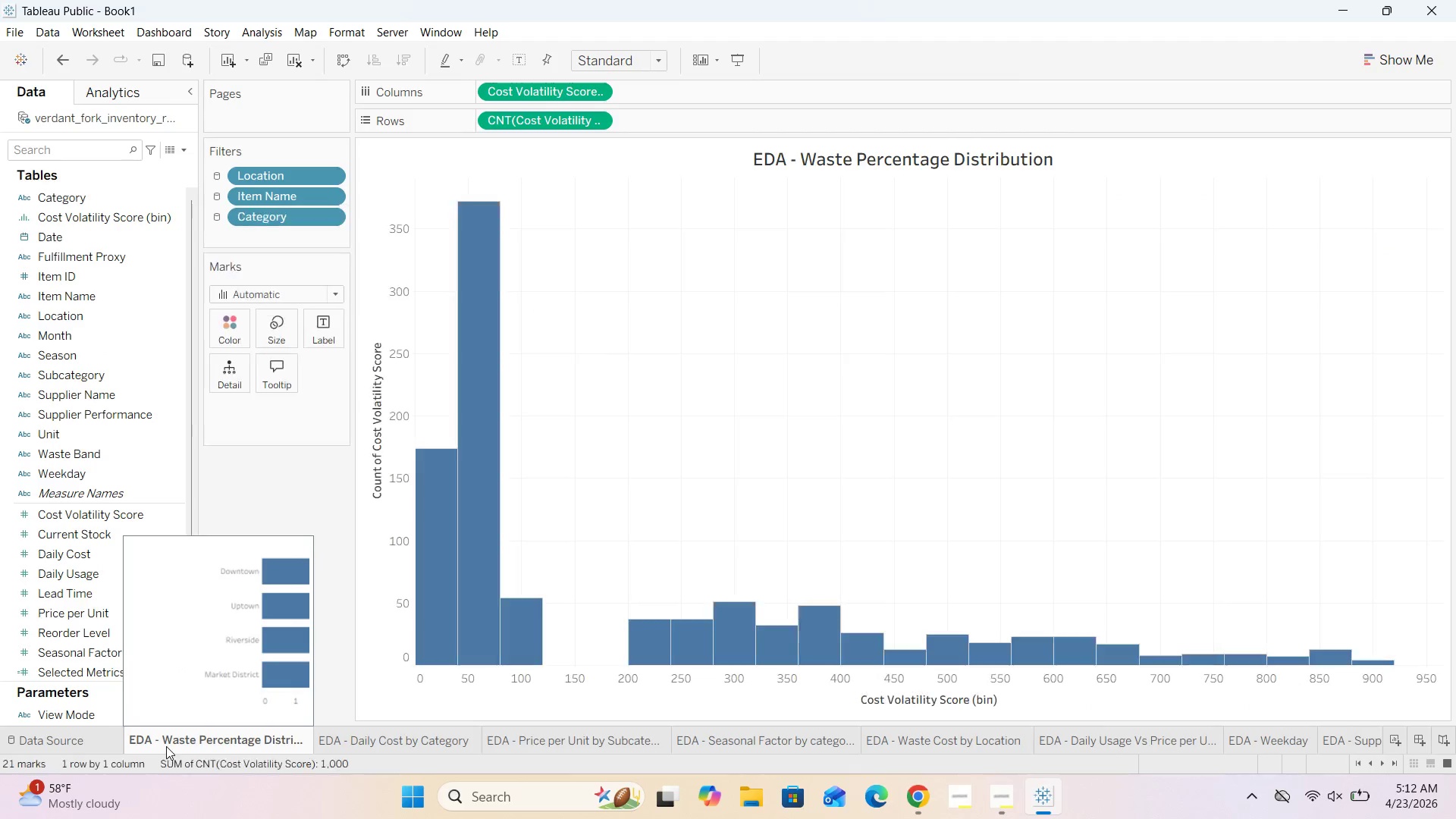 
key(ArrowLeft)
 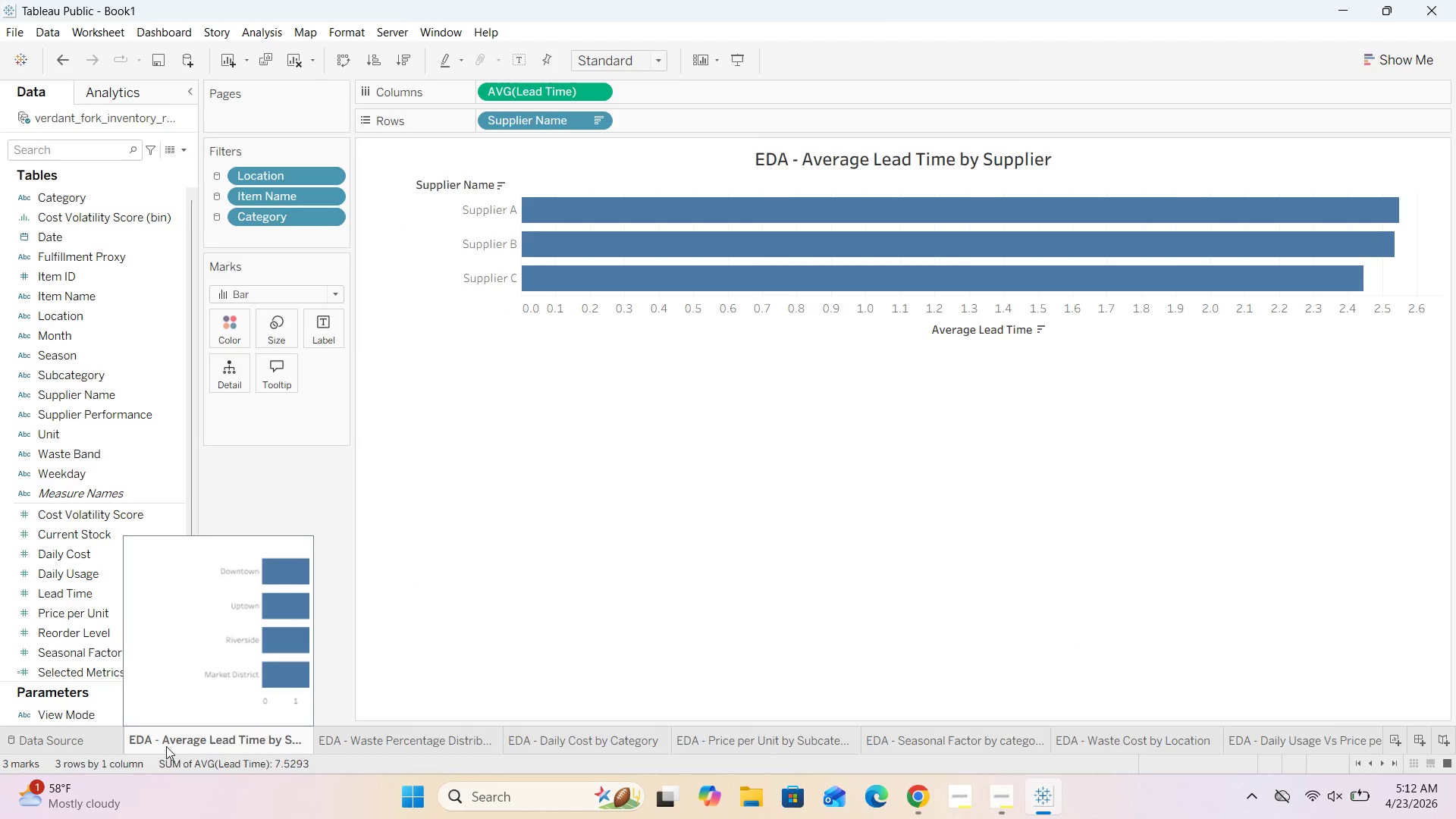 
key(ArrowLeft)
 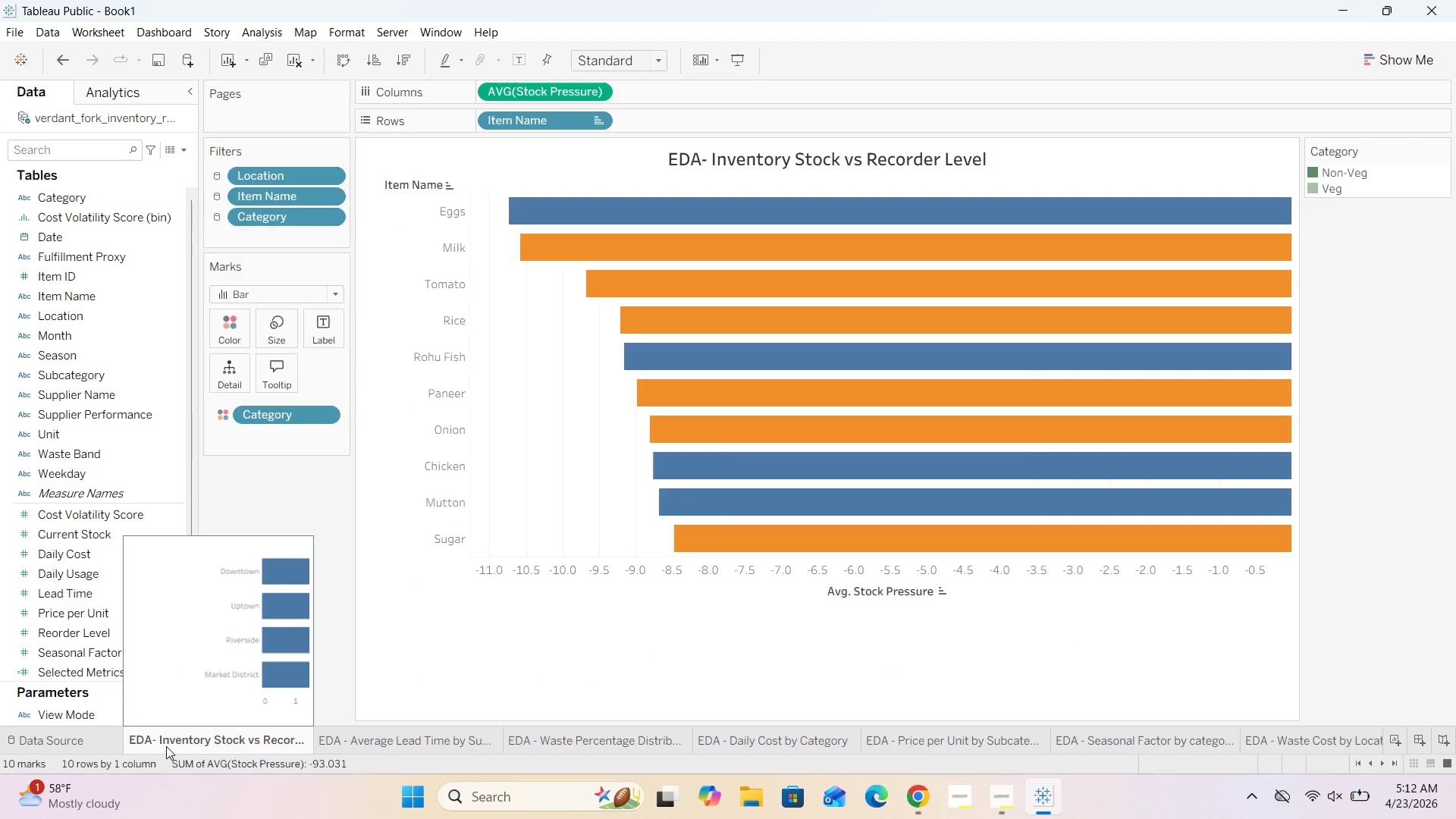 
key(ArrowLeft)
 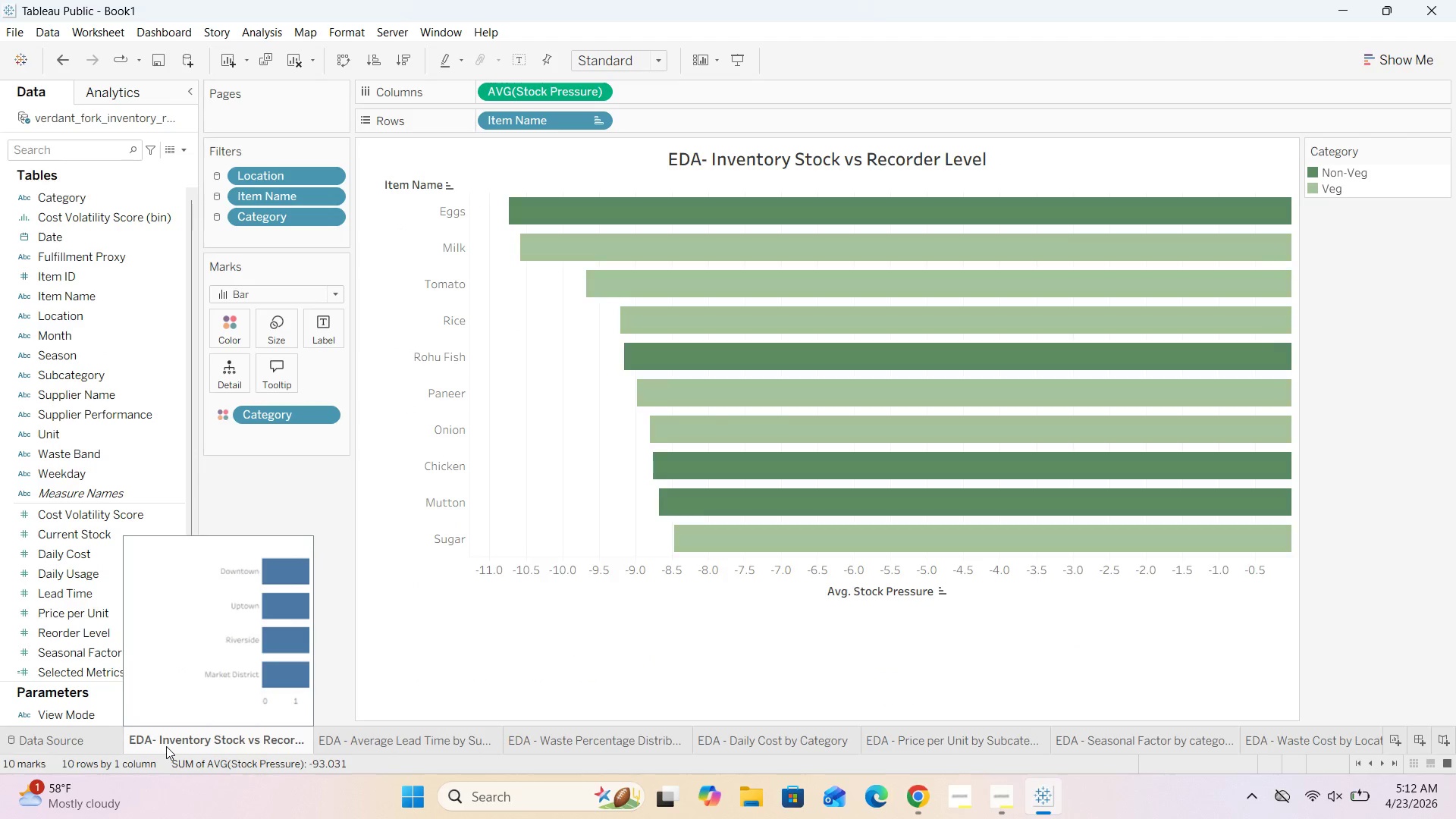 
key(ArrowLeft)
 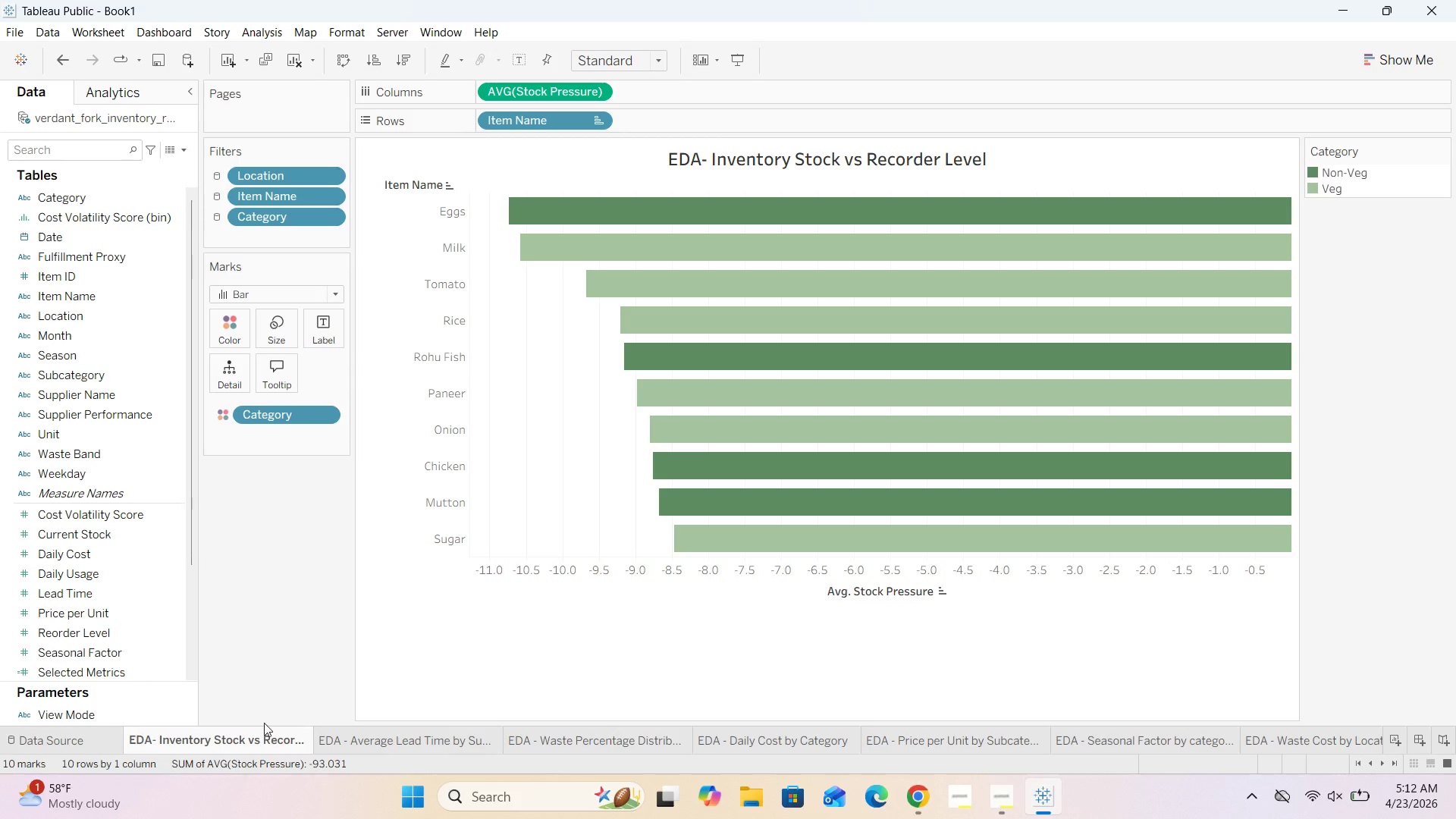 
right_click([241, 741])
 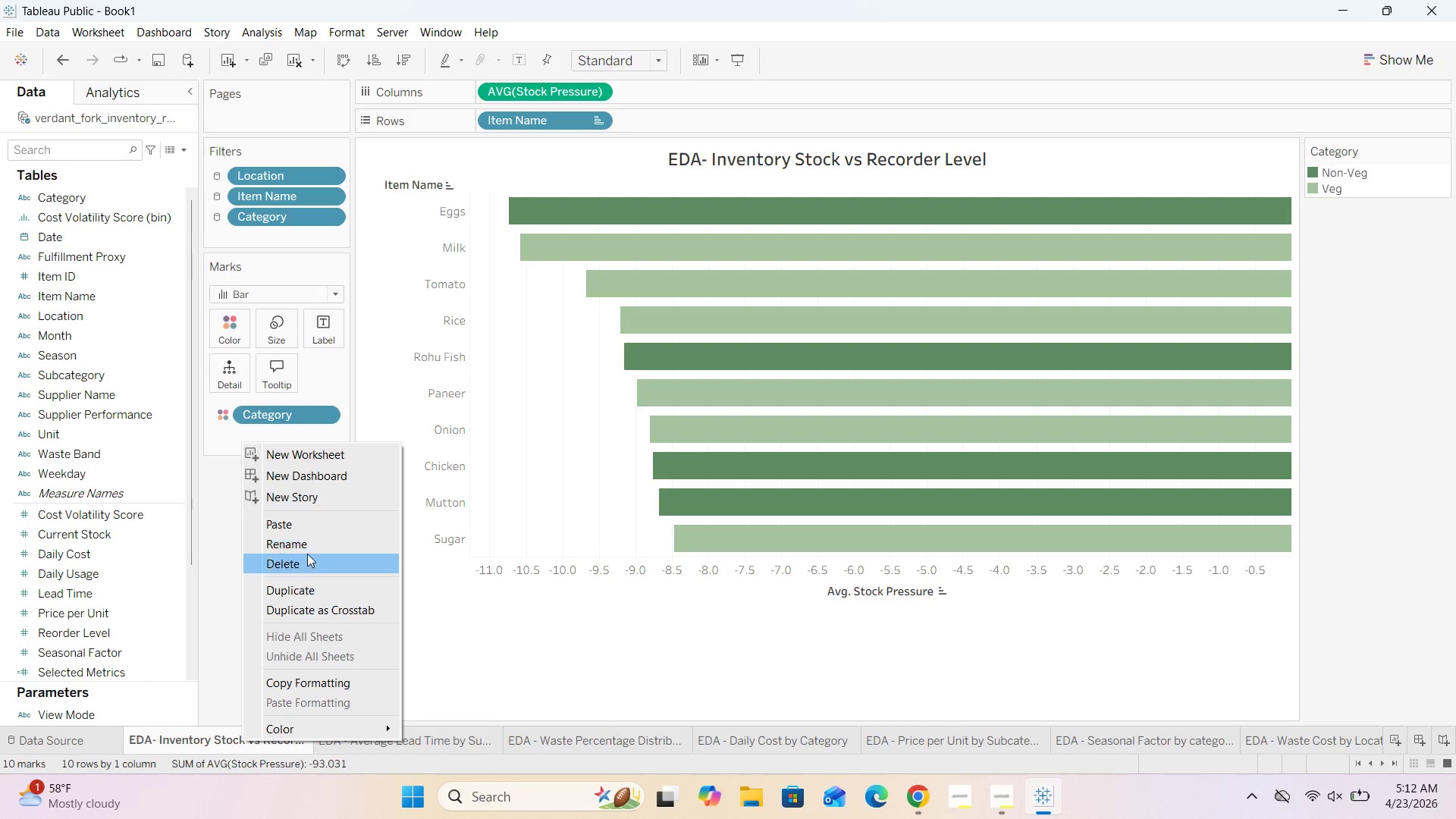 
left_click([306, 563])
 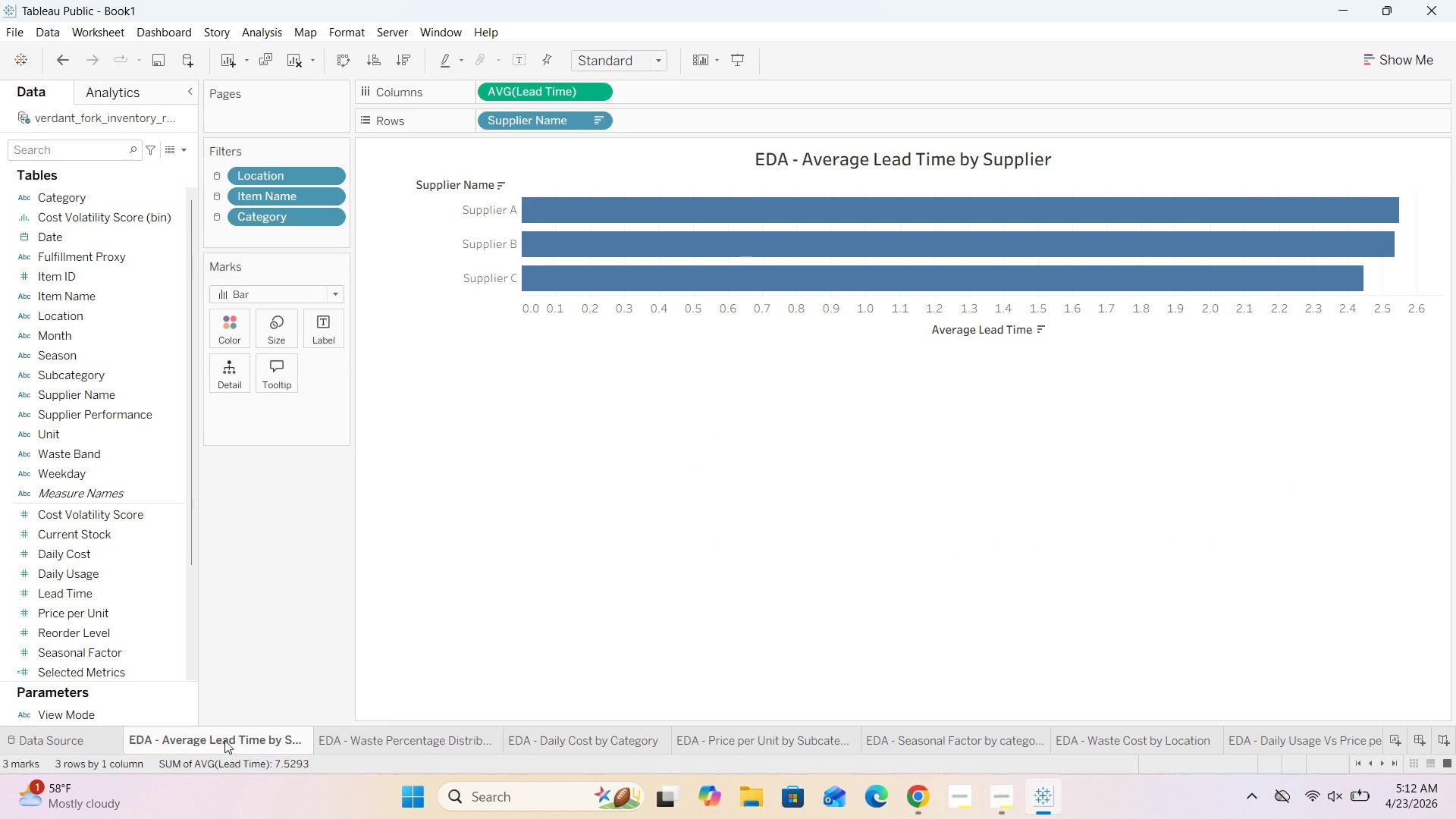 
right_click([225, 737])
 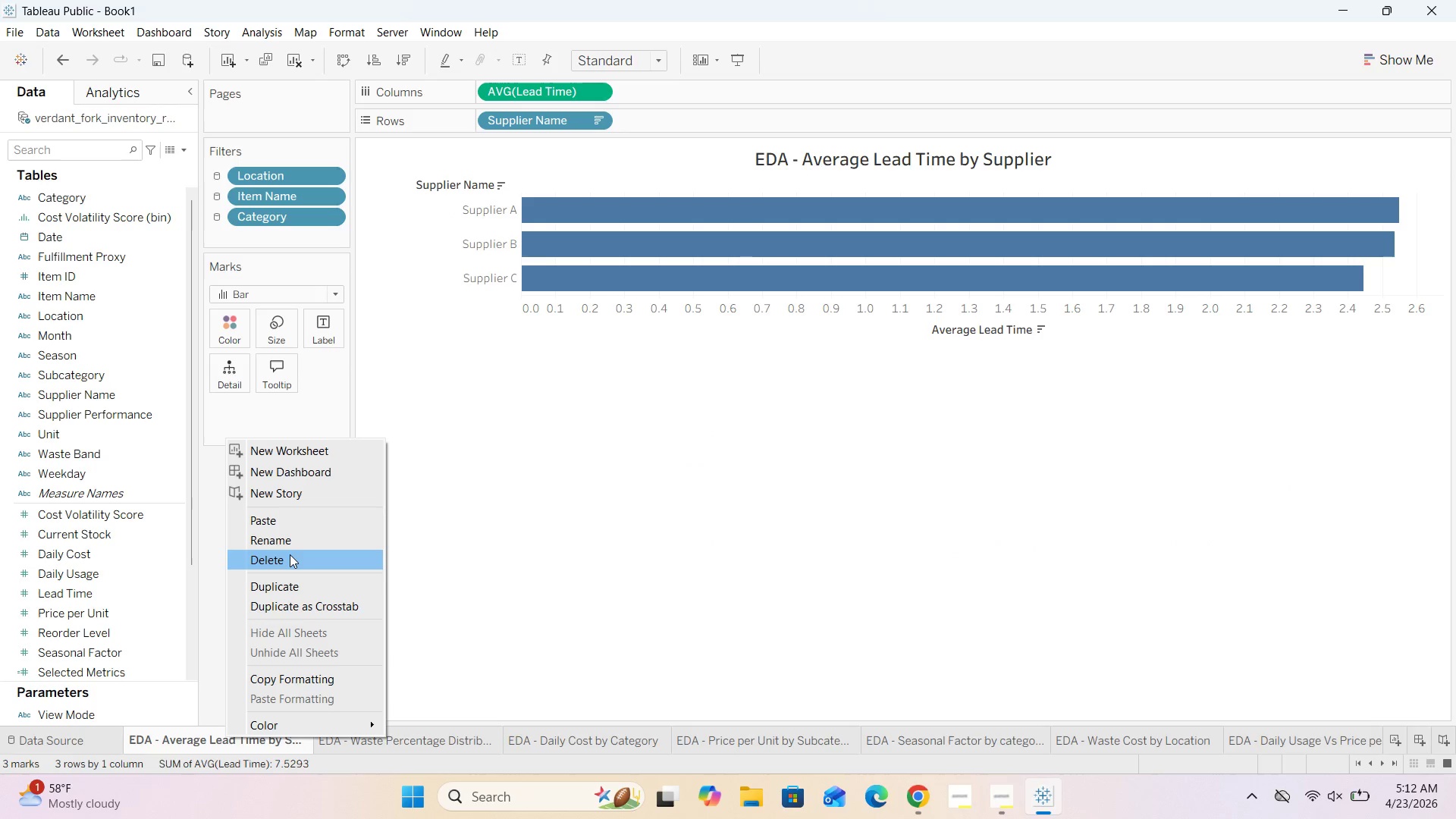 
left_click([290, 554])
 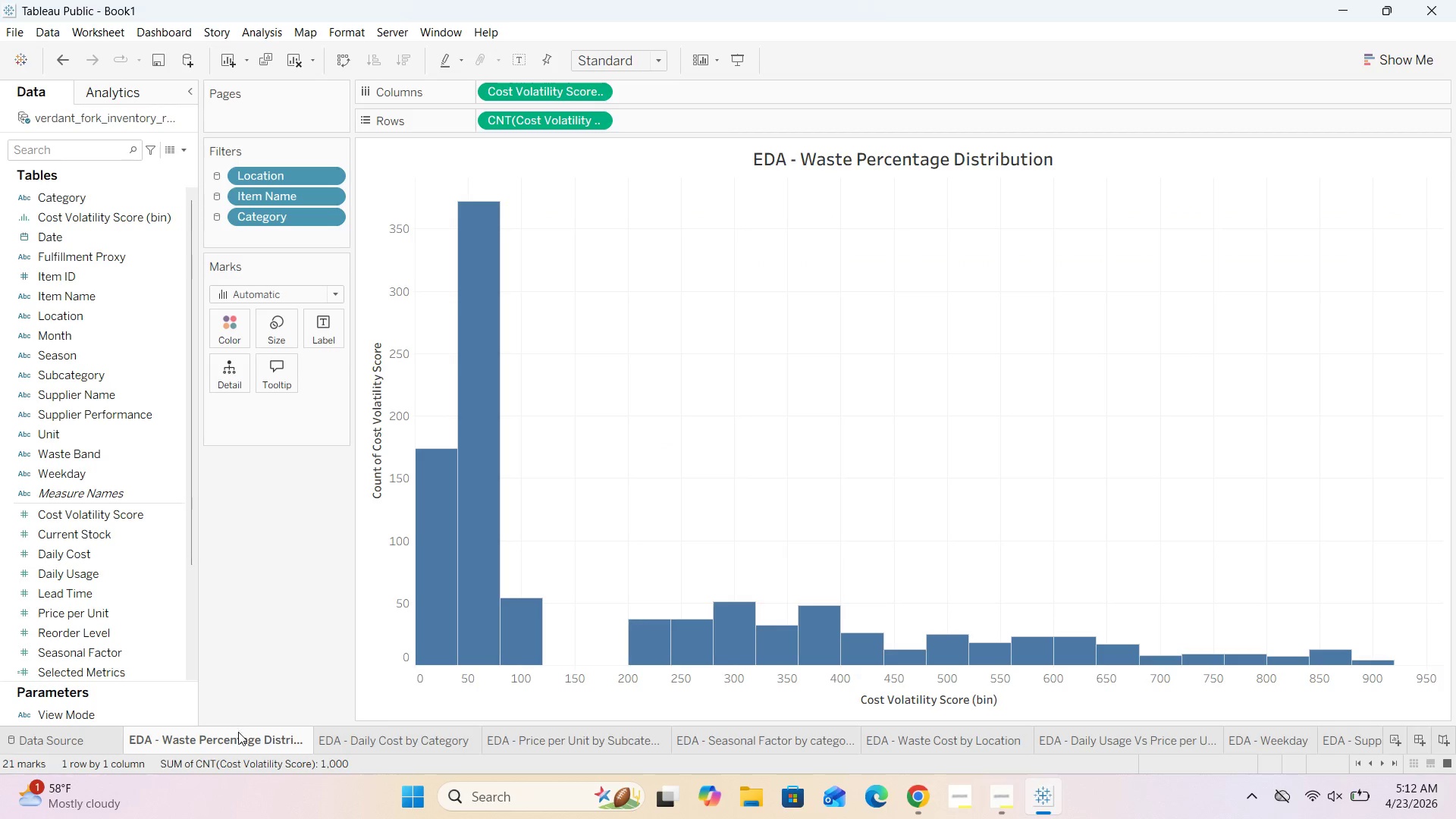 
right_click([238, 733])
 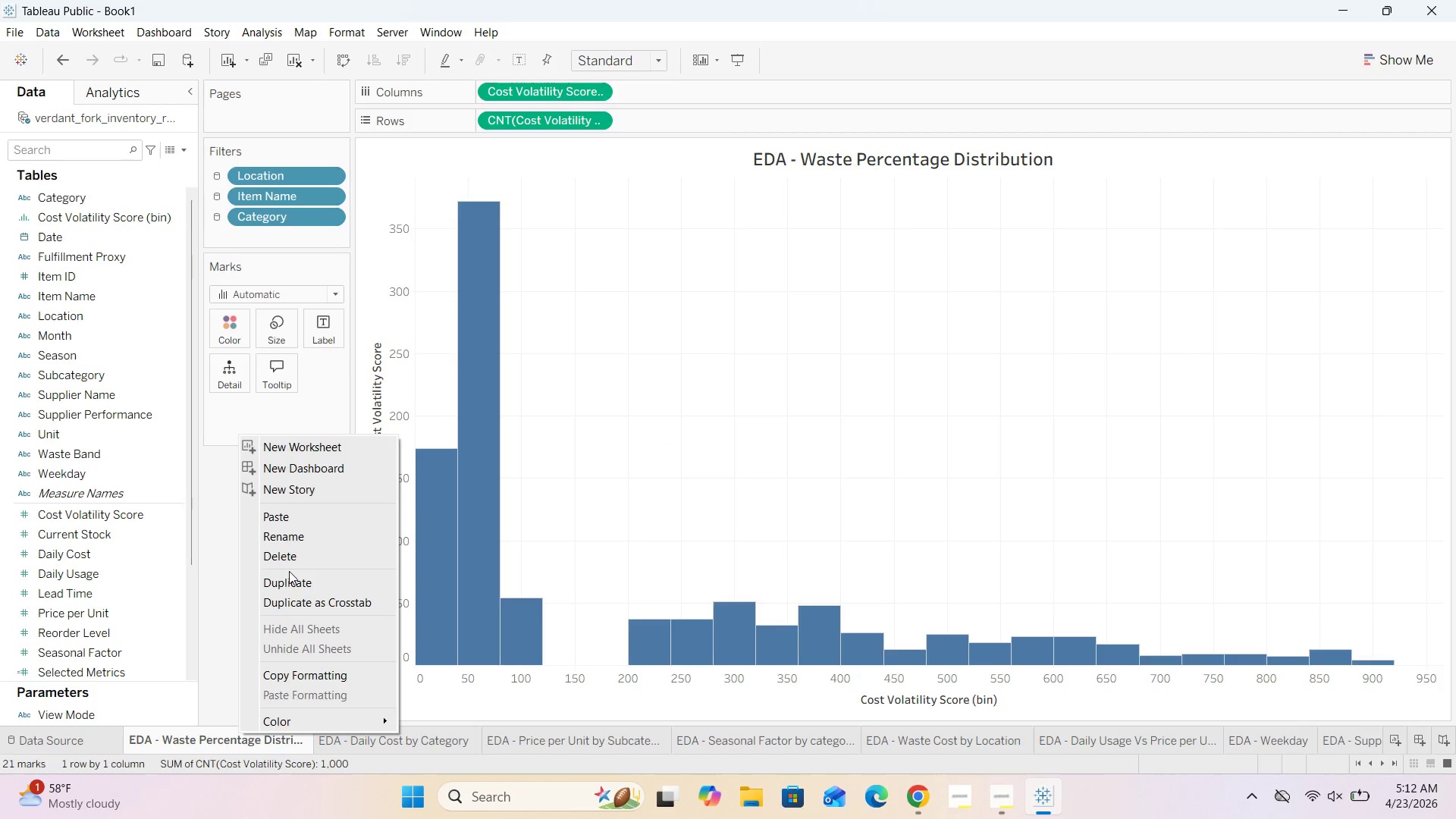 
left_click([291, 560])
 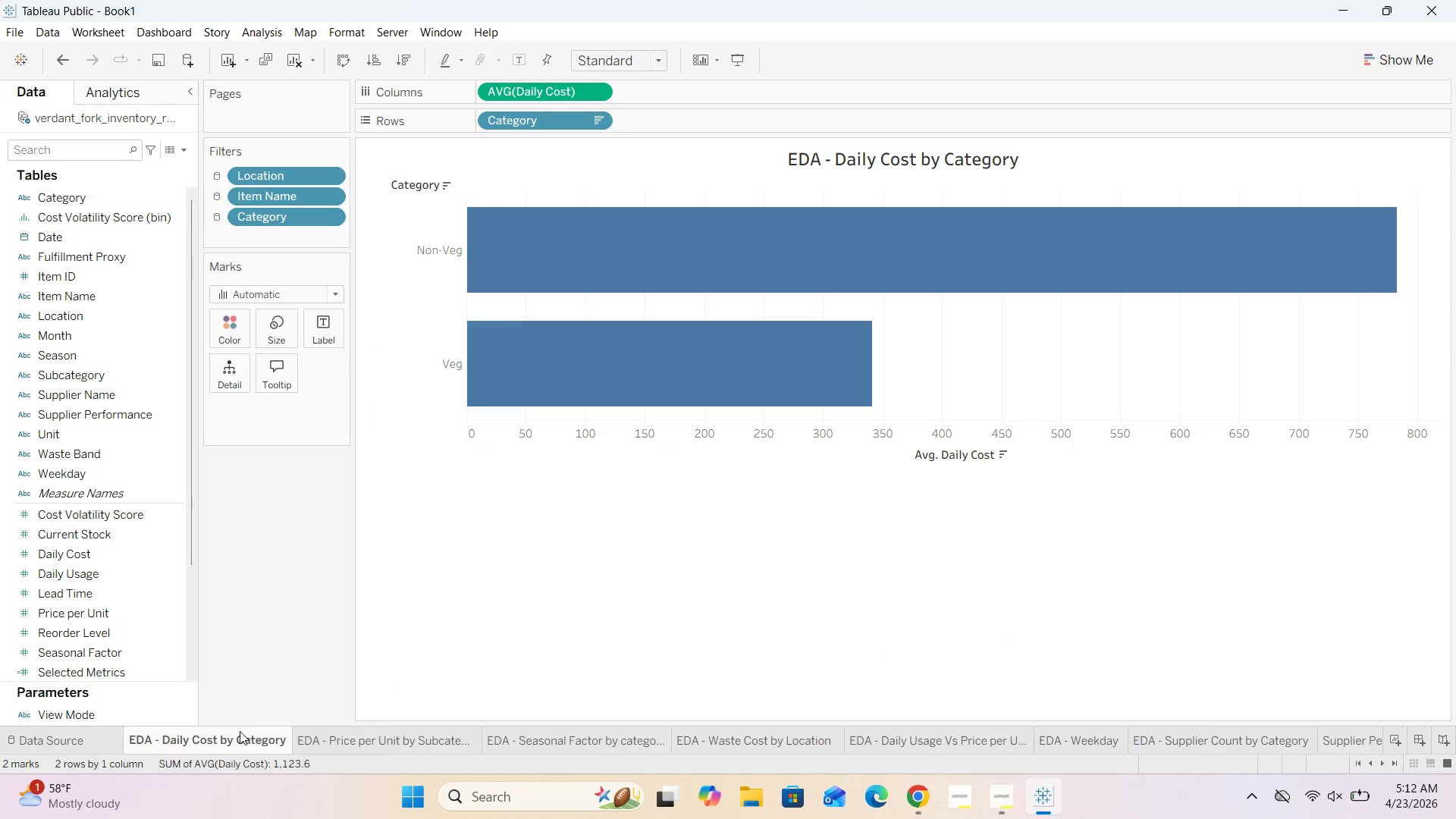 
right_click([236, 742])
 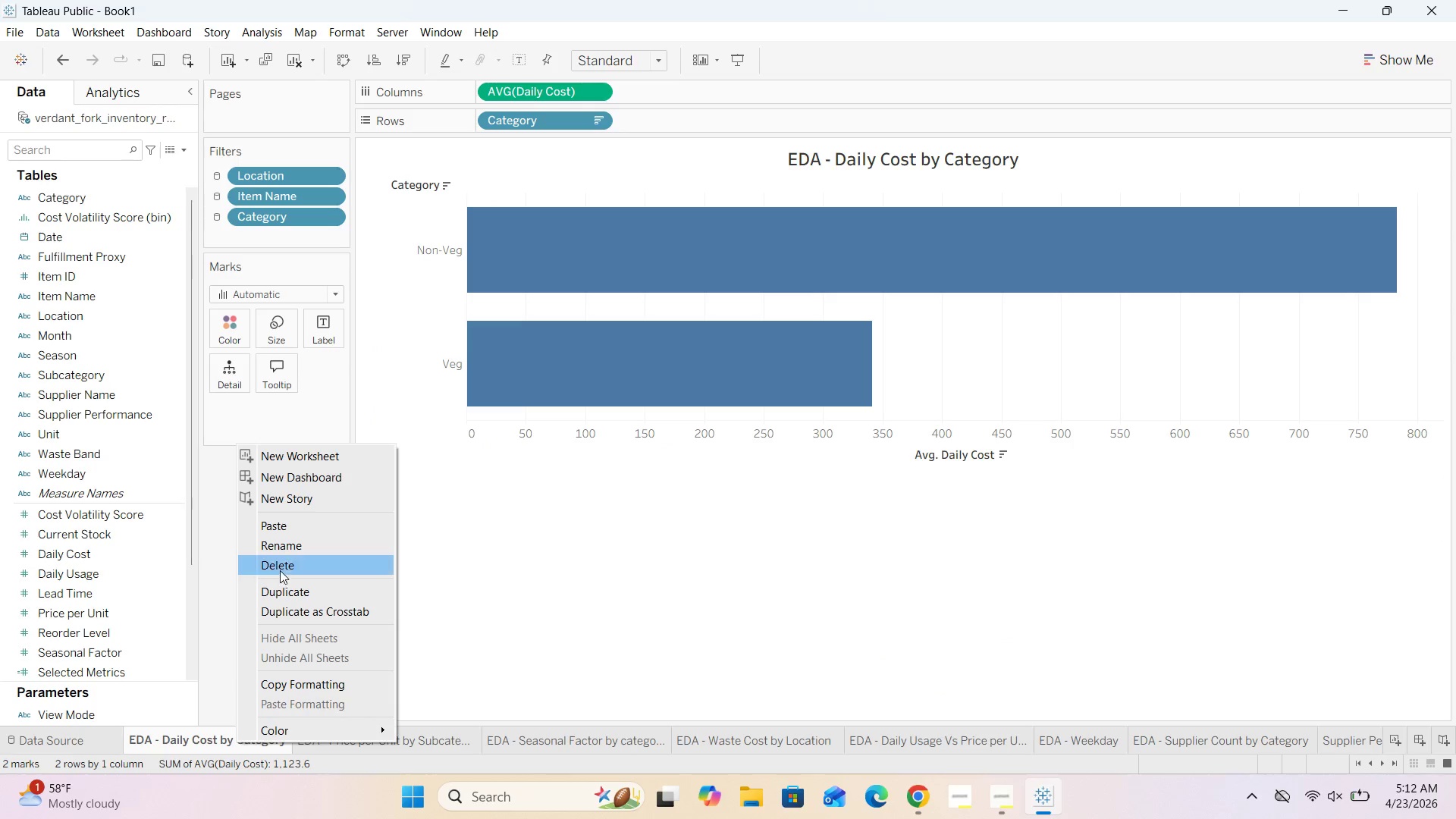 
left_click([282, 567])
 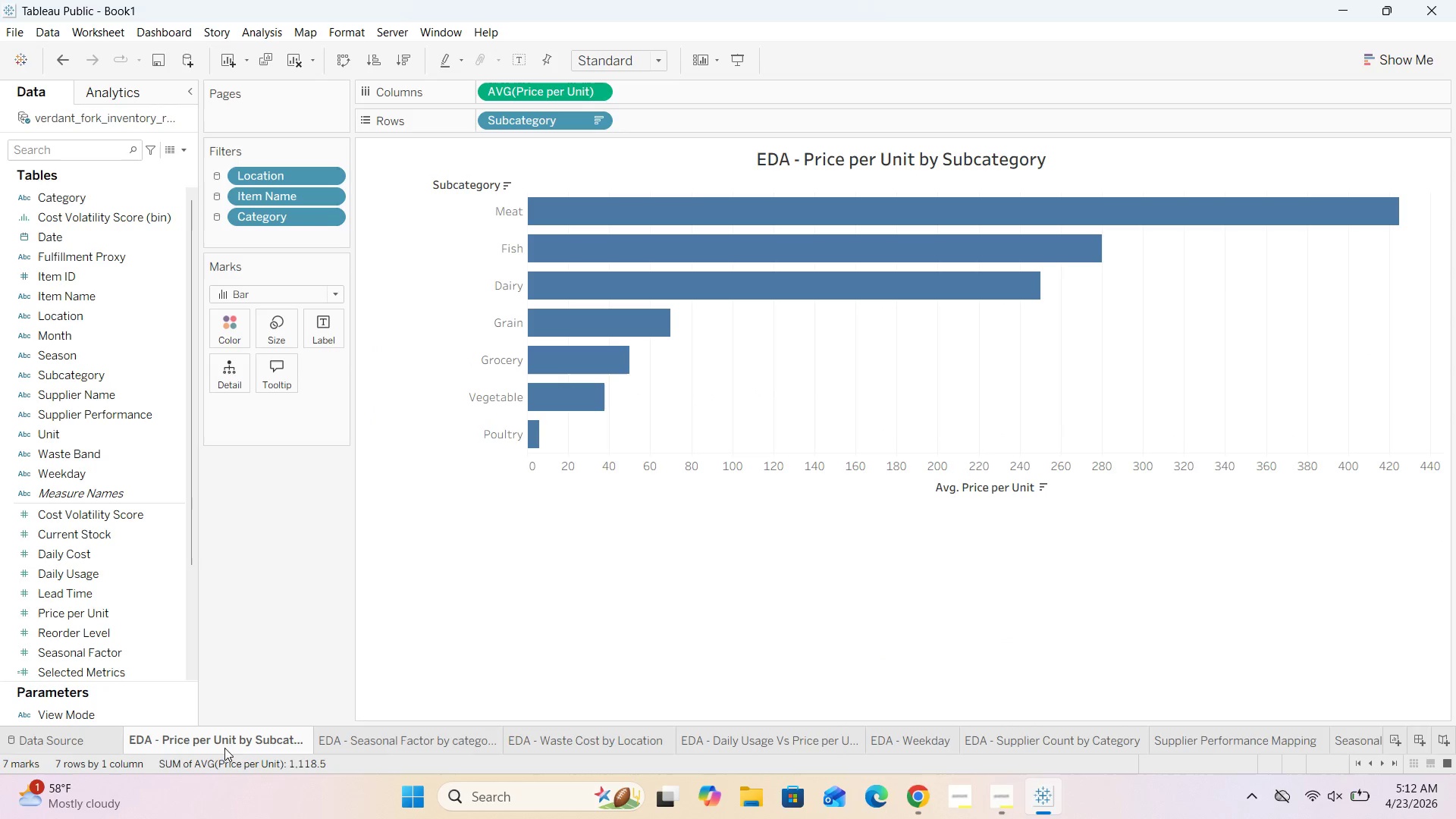 
right_click([226, 740])
 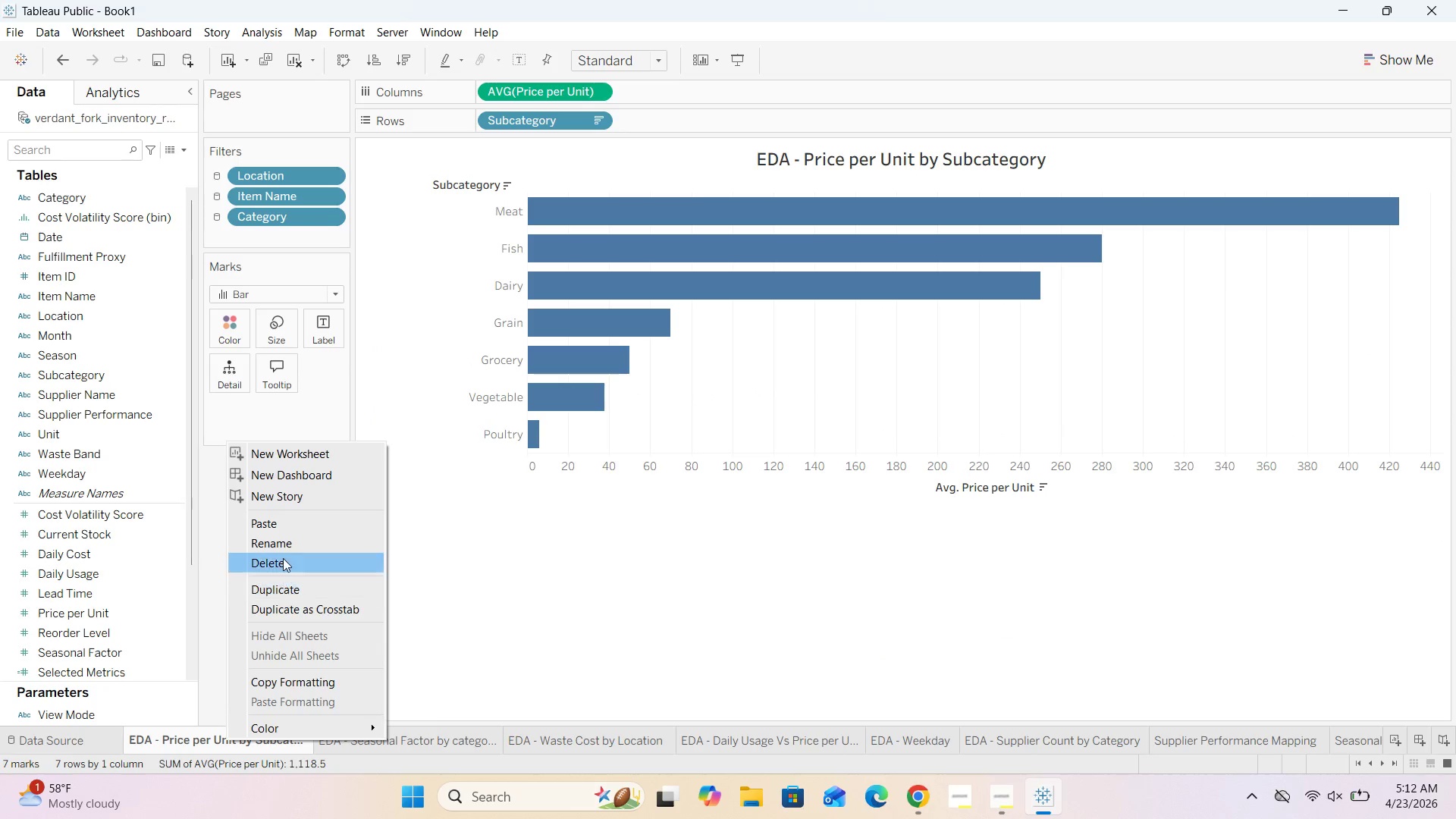 
left_click([283, 557])
 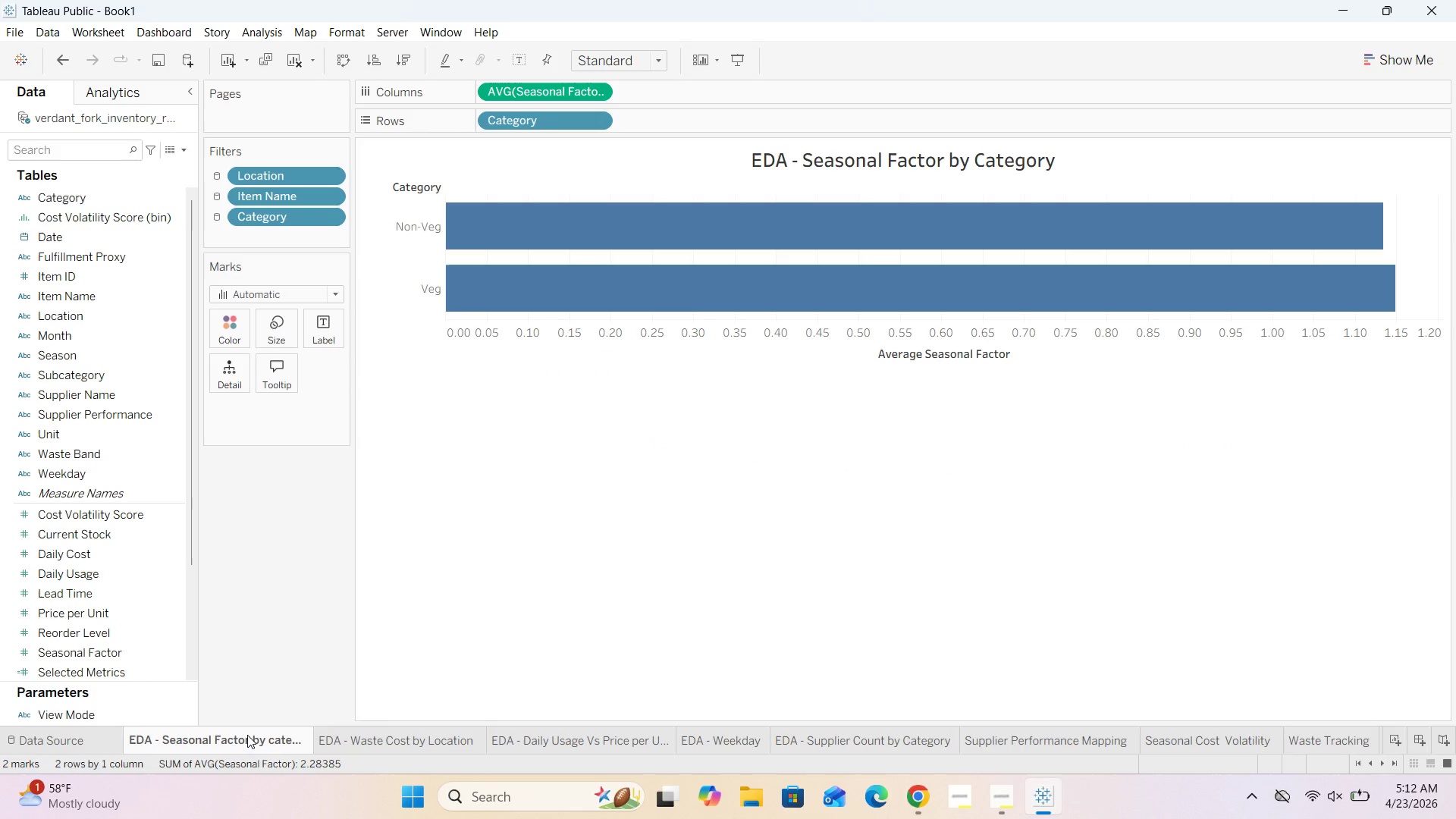 
right_click([247, 735])
 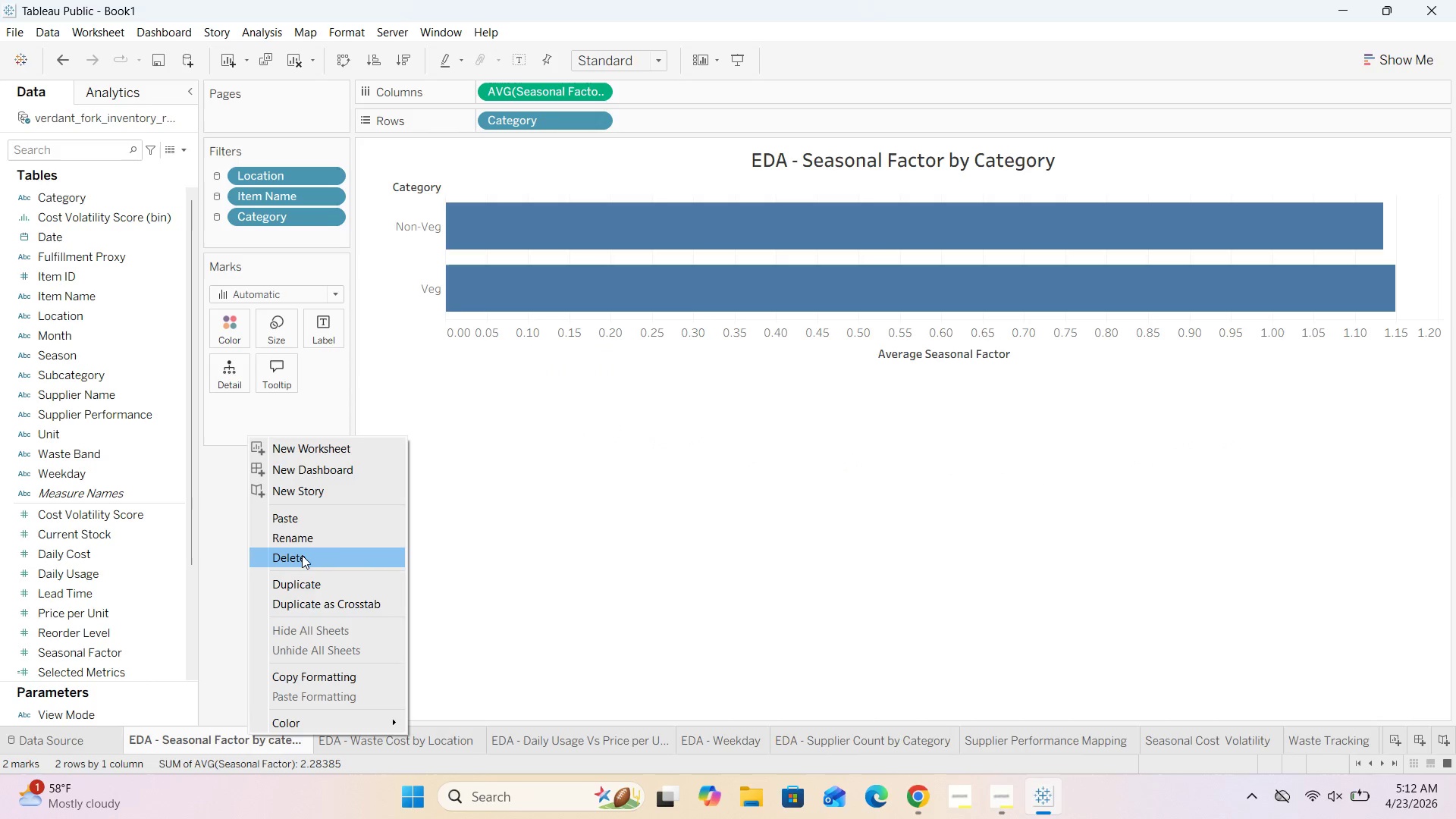 
left_click([302, 555])
 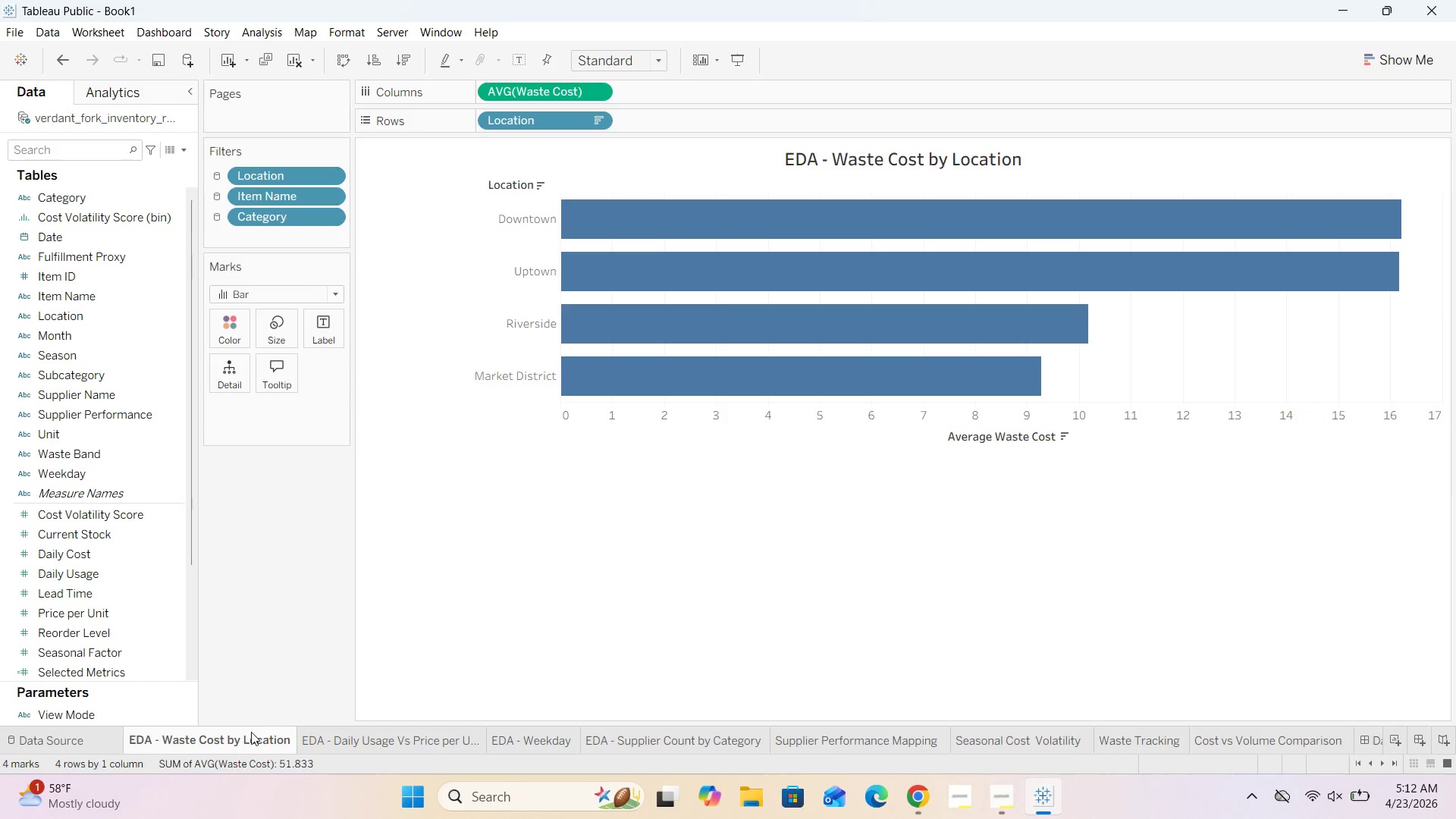 
right_click([249, 735])
 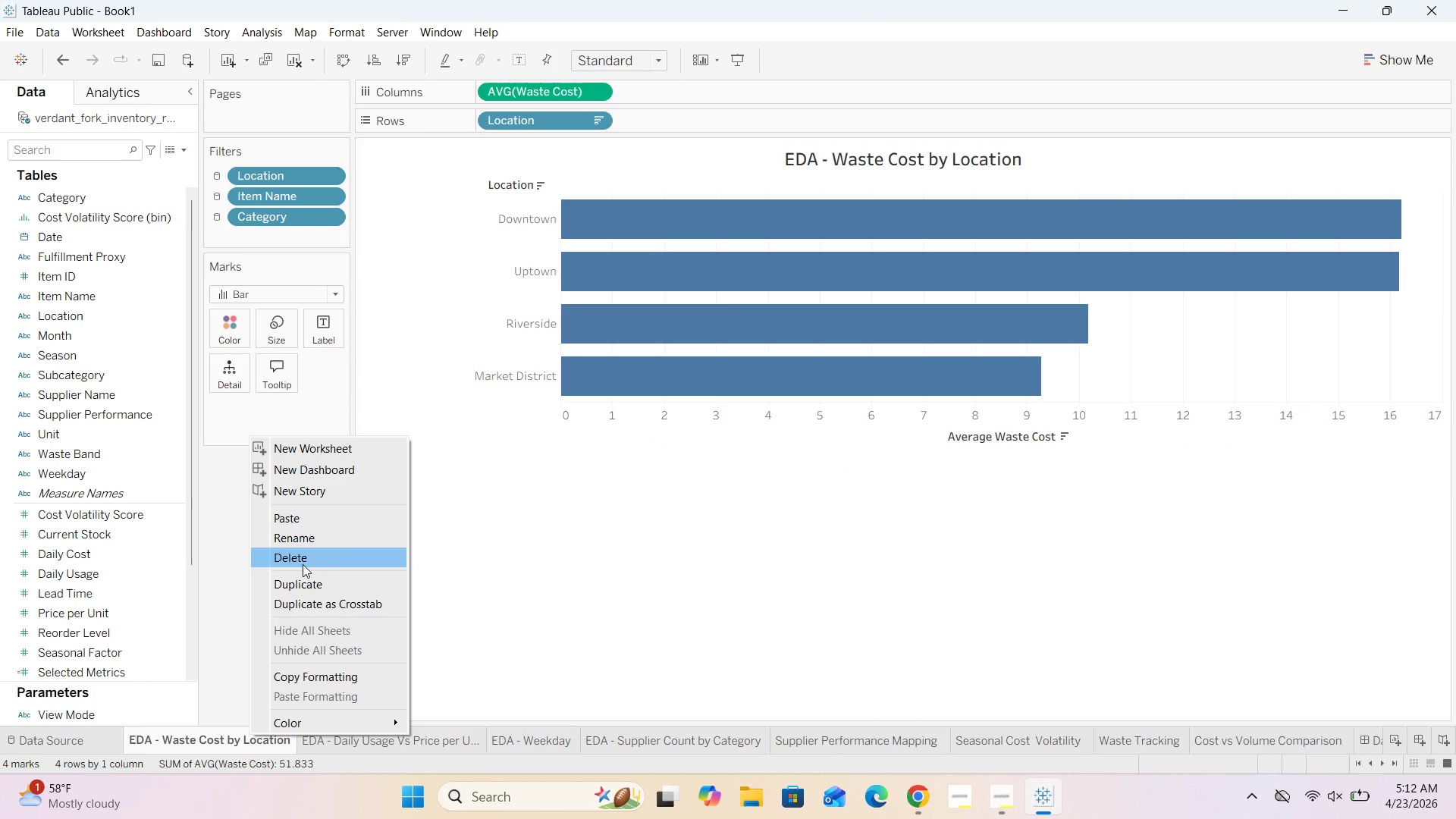 
left_click([303, 559])
 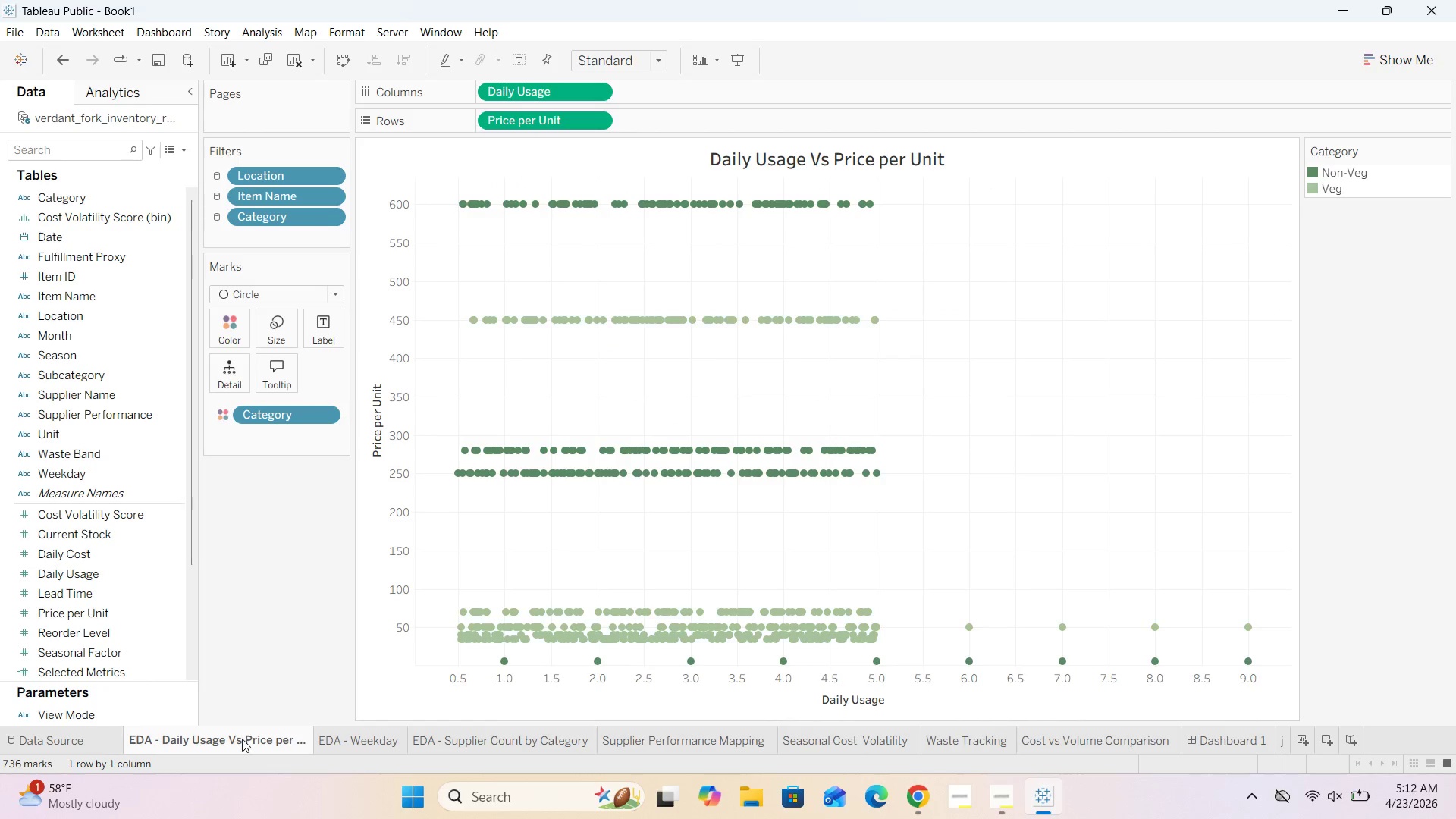 
right_click([240, 740])
 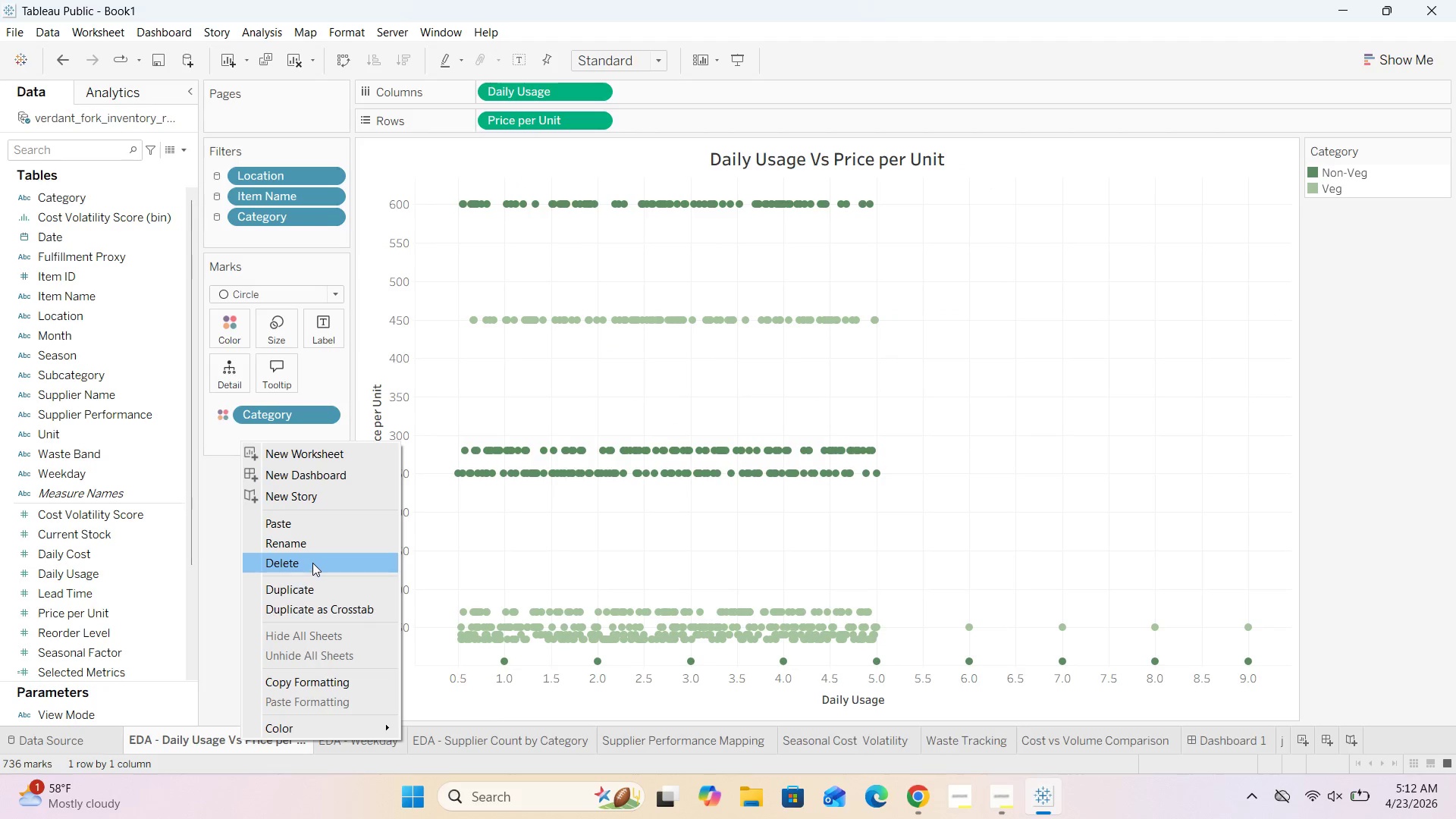 
left_click([312, 563])
 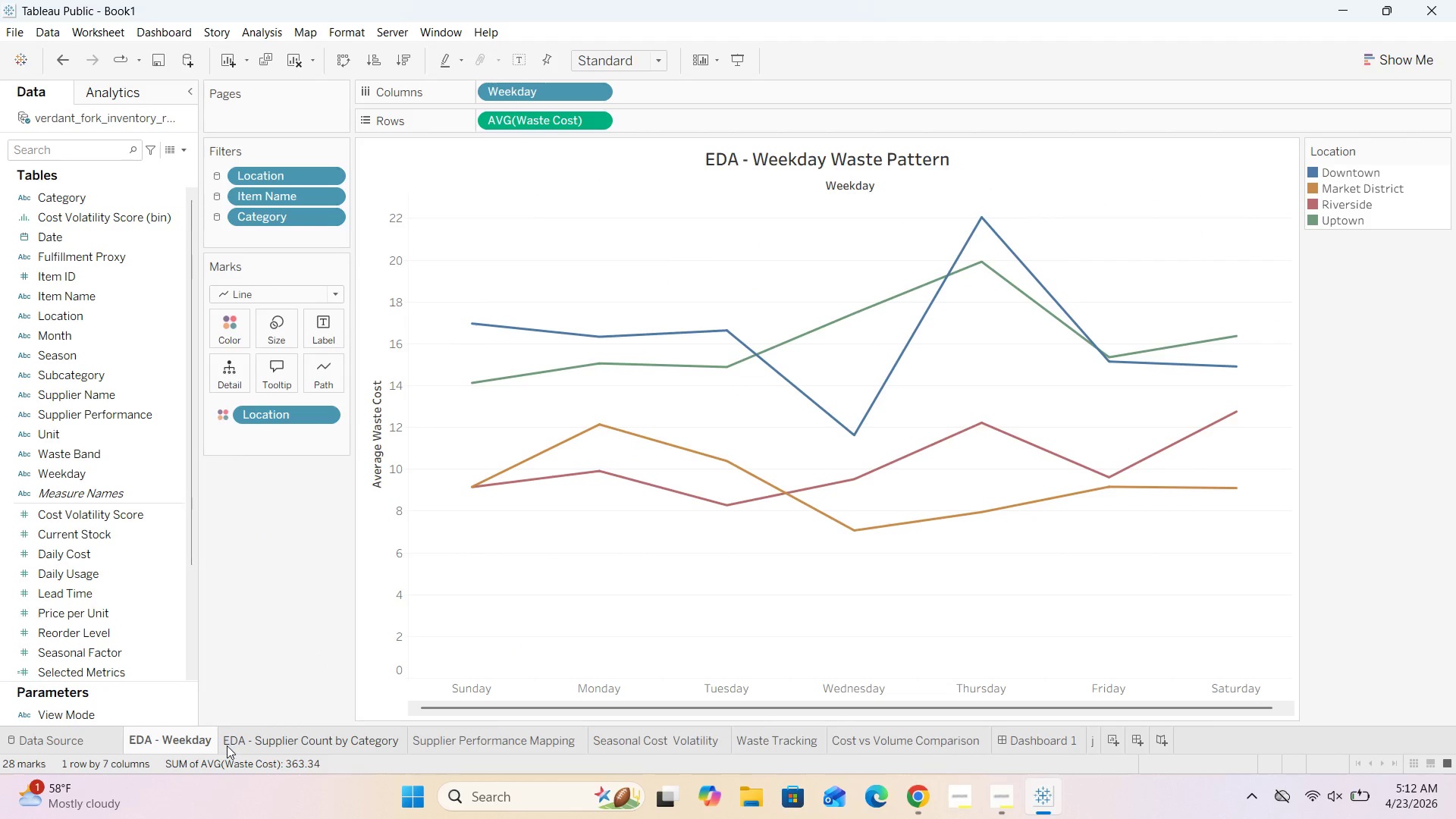 
right_click([202, 741])
 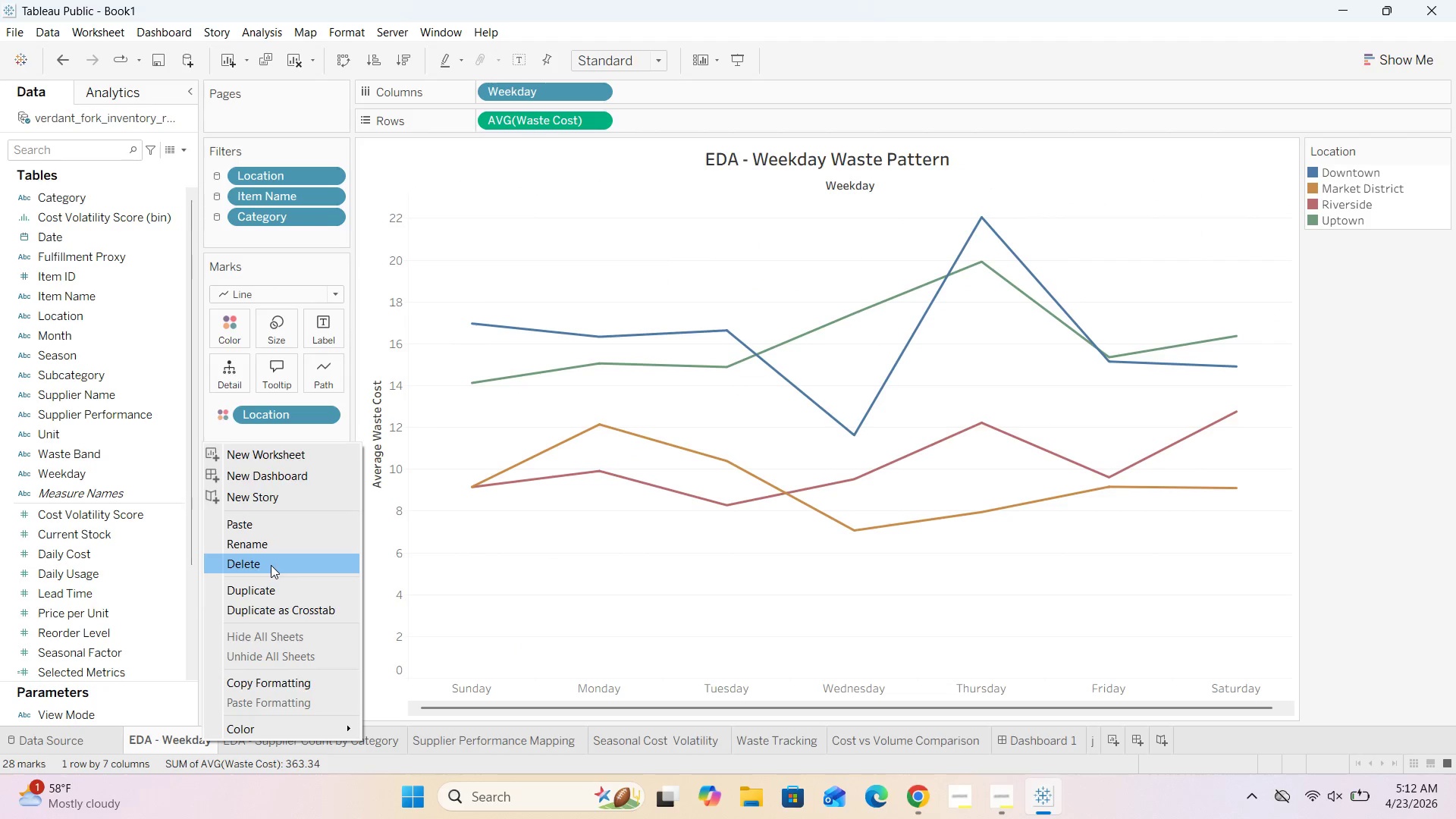 
left_click([271, 565])
 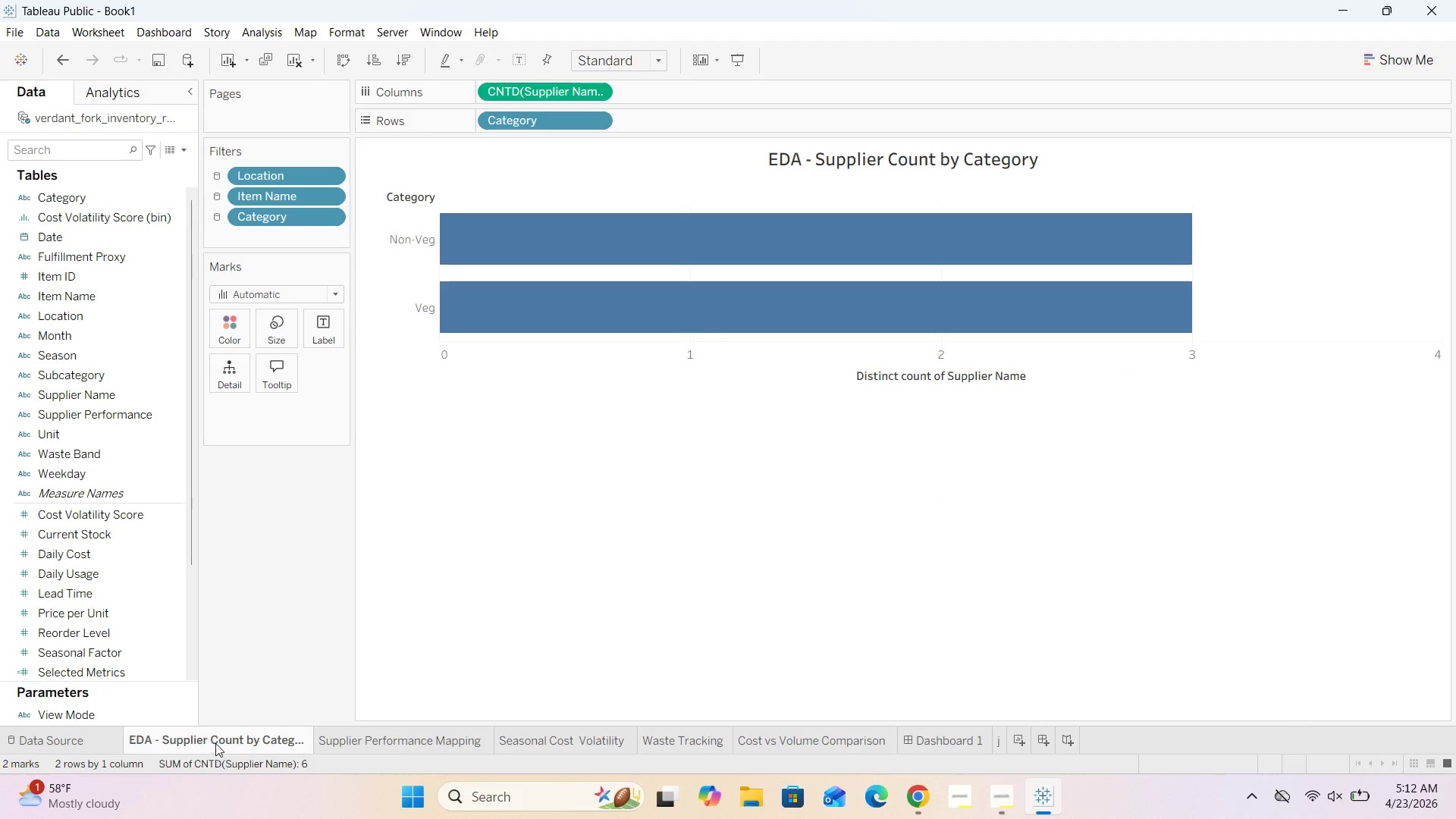 
right_click([215, 743])
 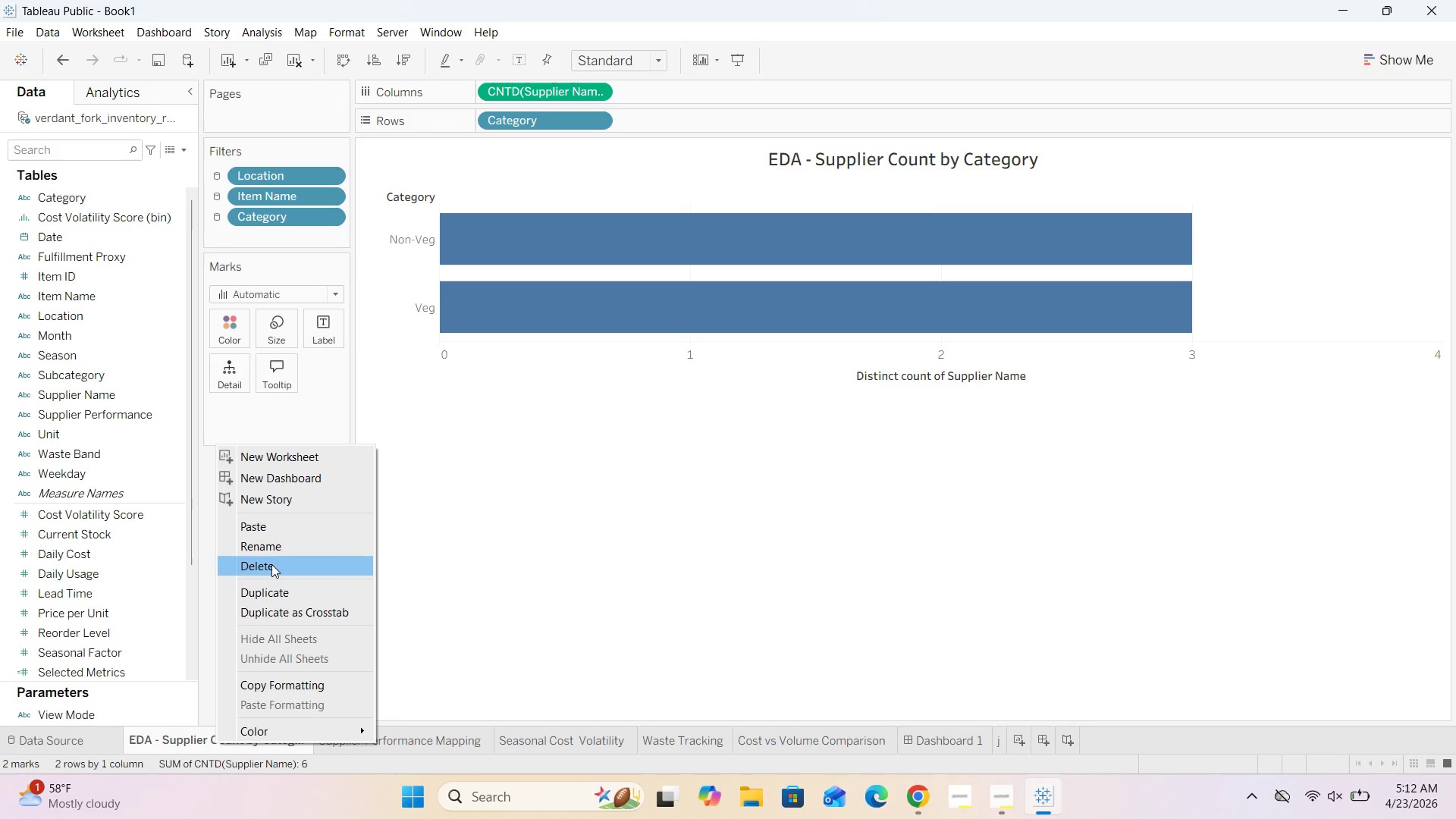 
left_click([271, 564])
 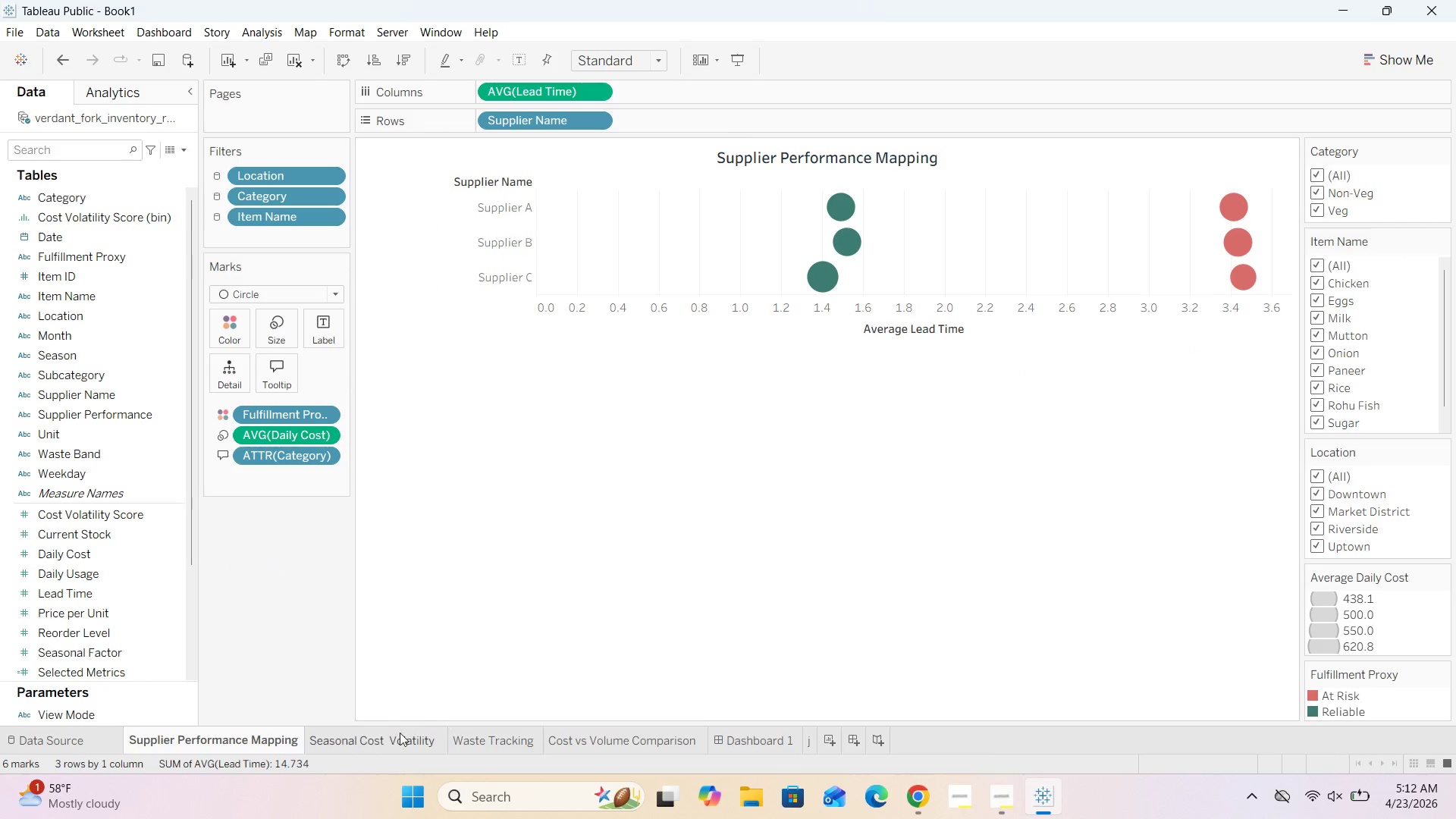 
left_click([364, 737])
 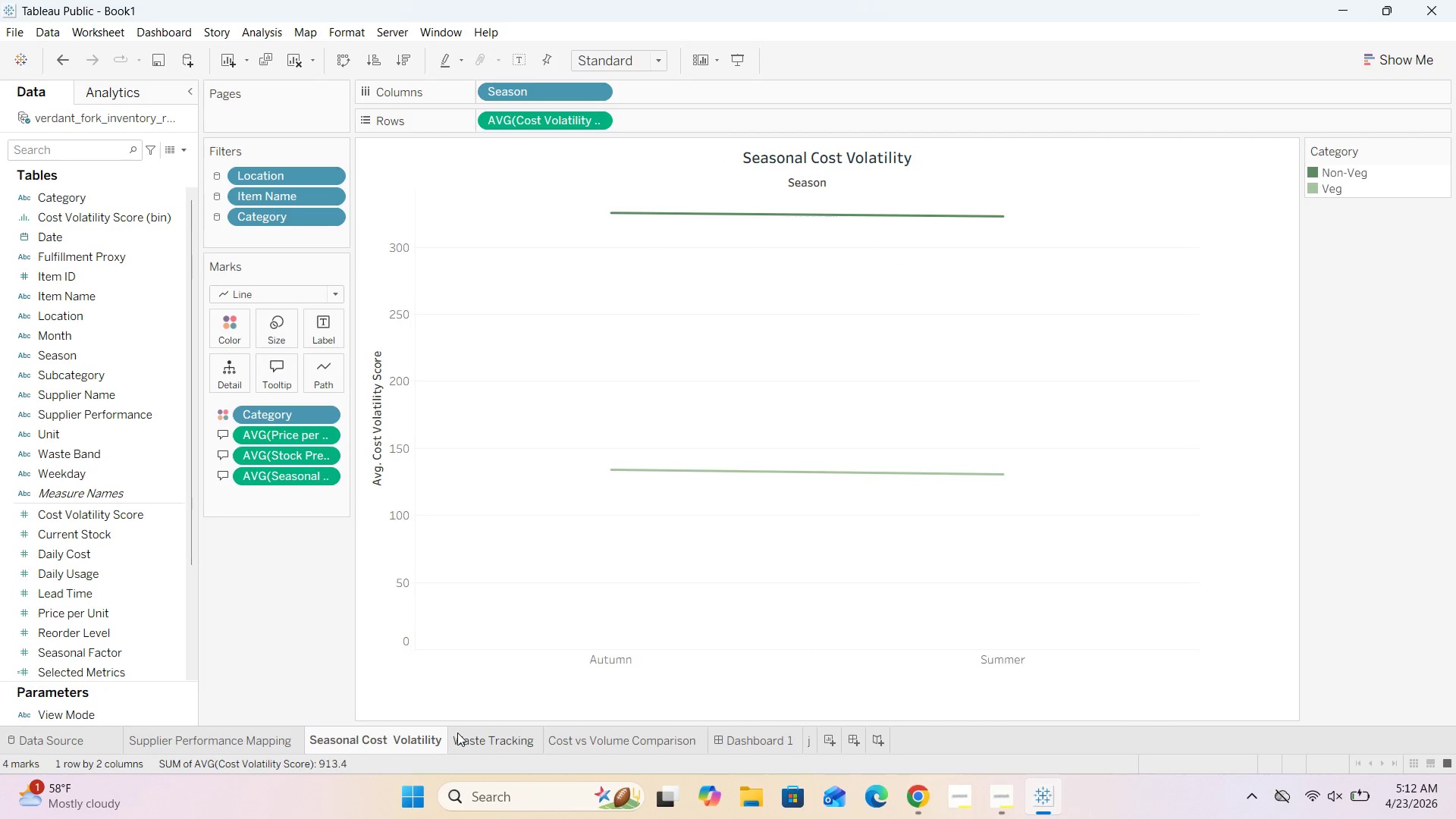 
left_click([470, 735])
 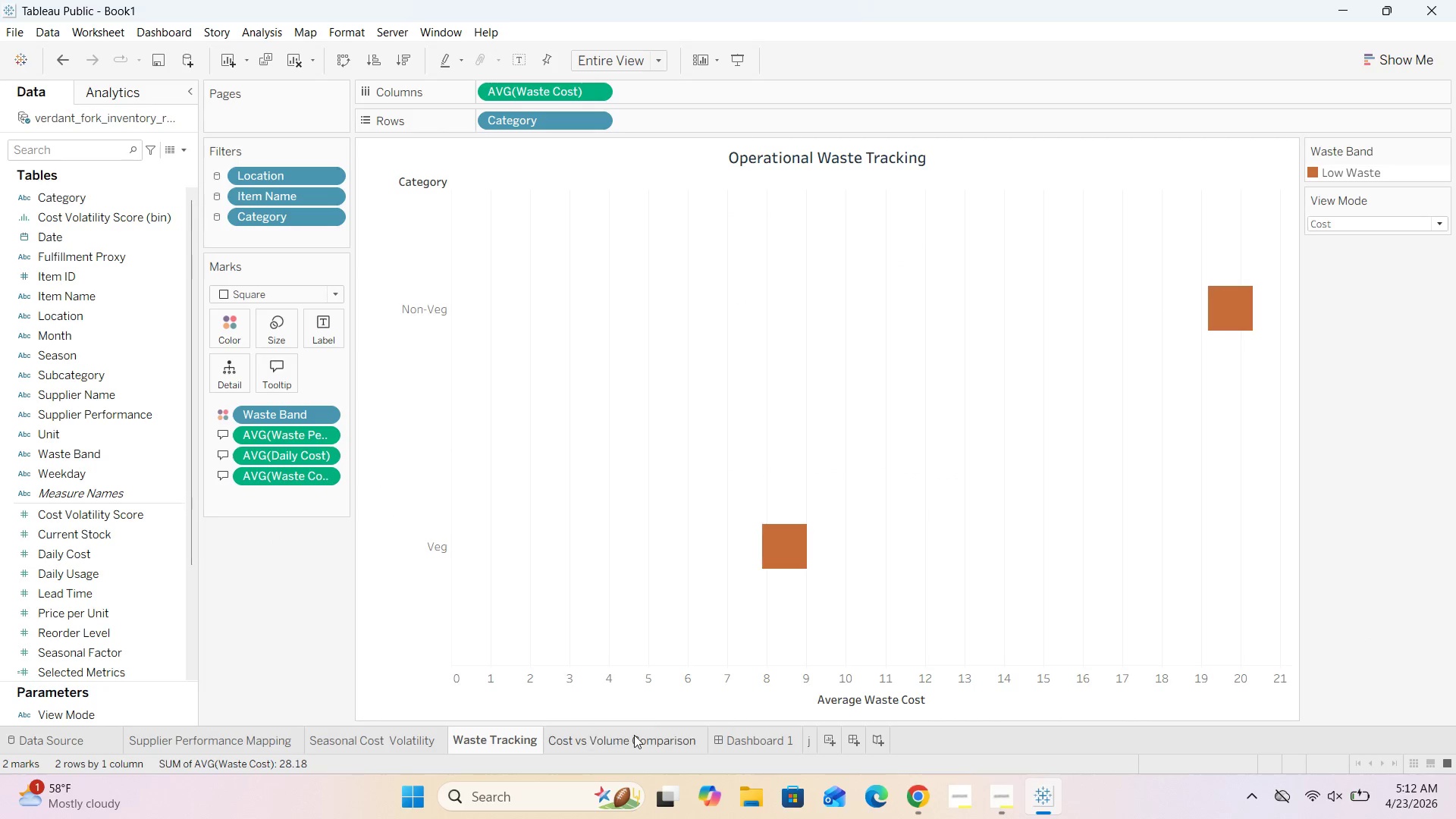 
left_click([634, 735])
 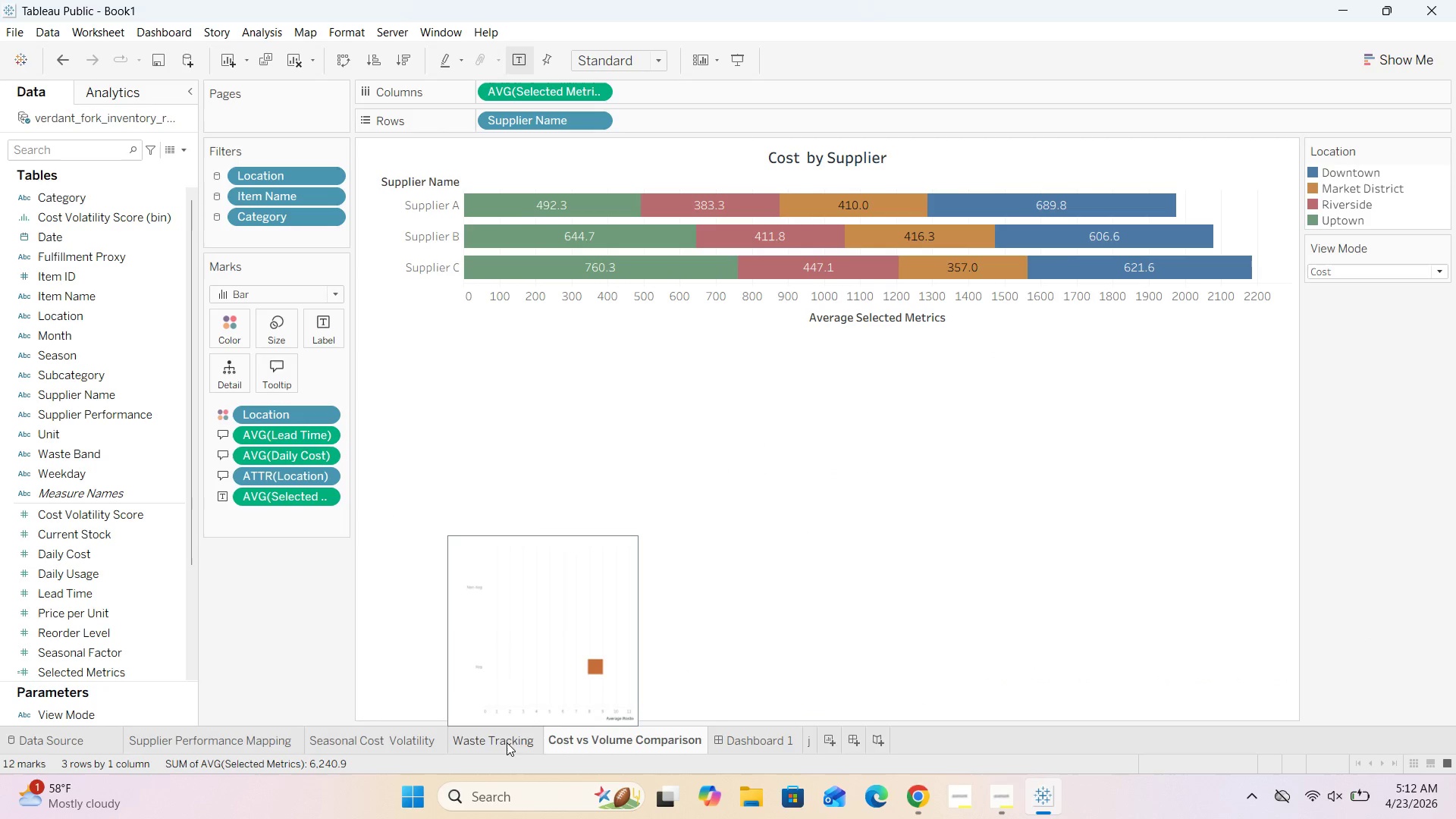 
left_click([752, 747])
 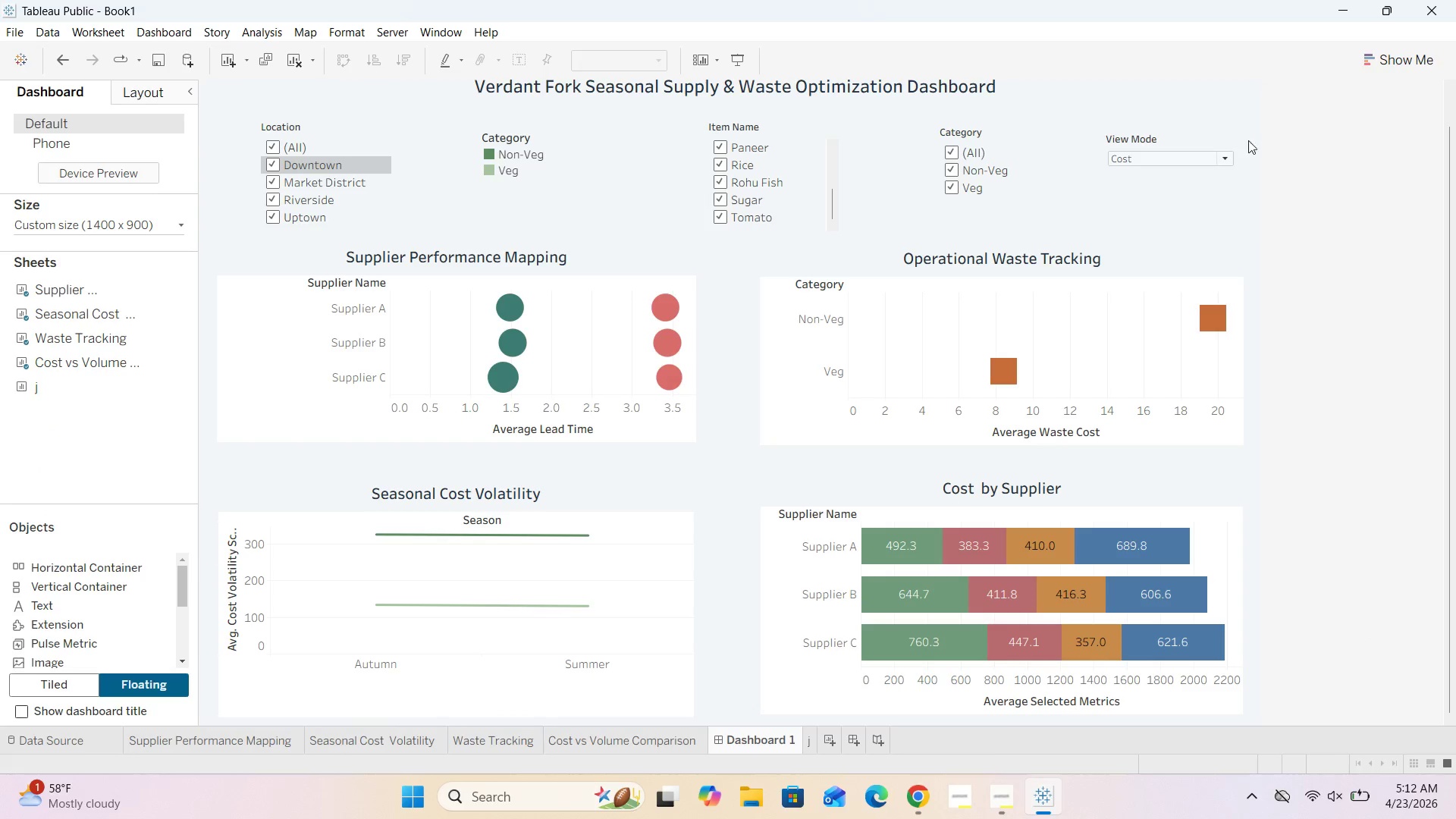 
left_click([1222, 155])
 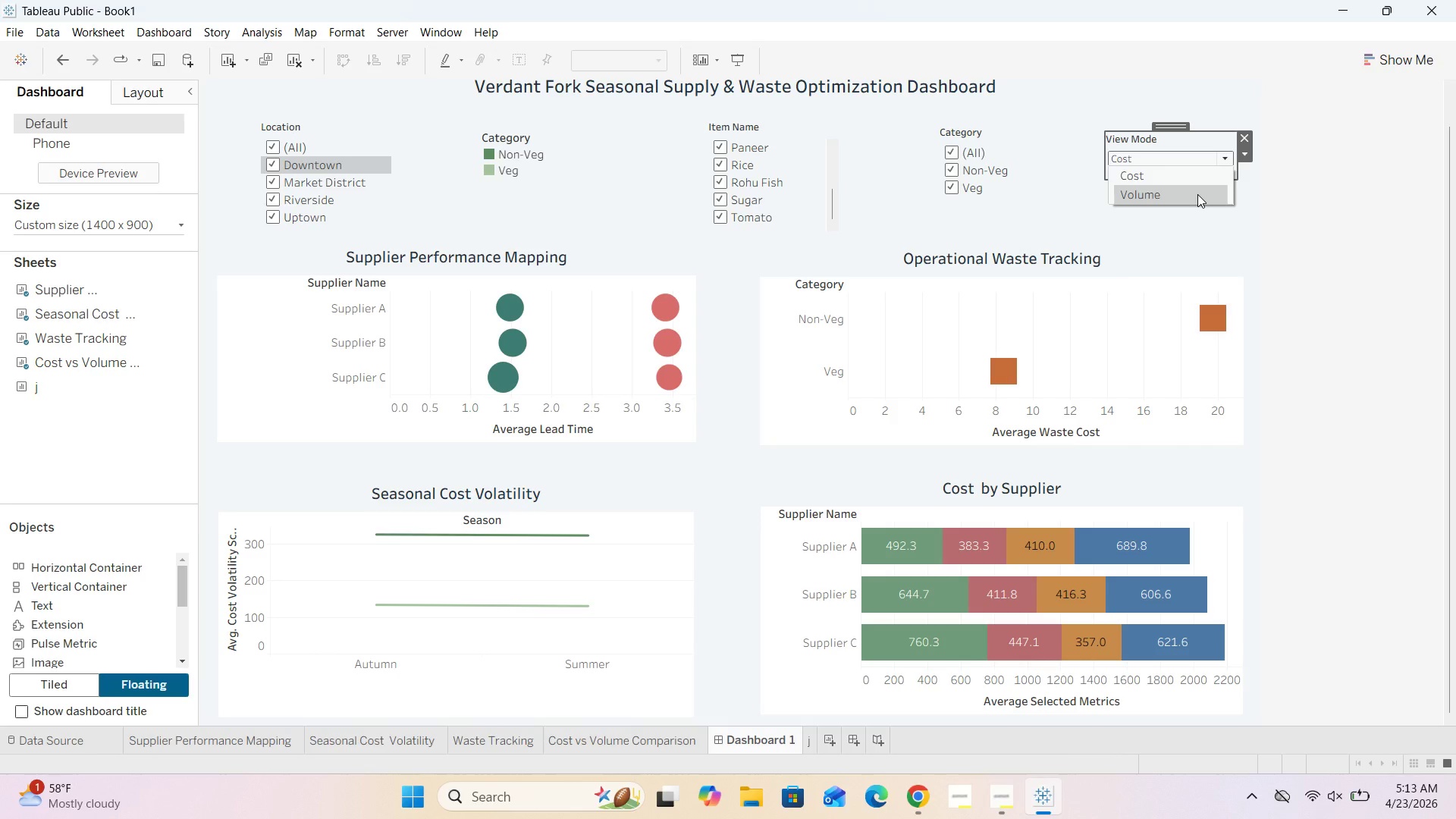 
left_click([1197, 194])
 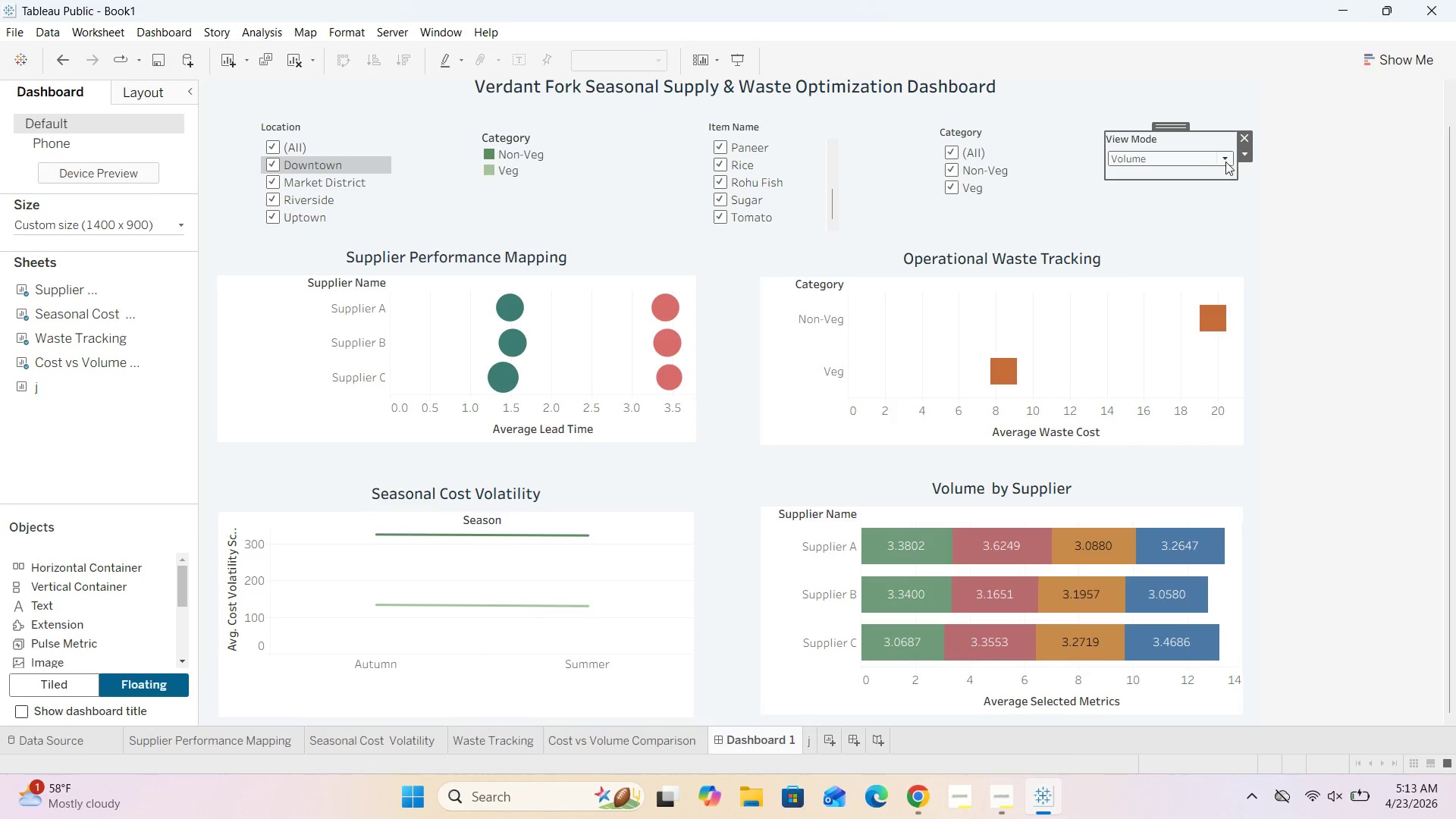 
left_click([1172, 204])
 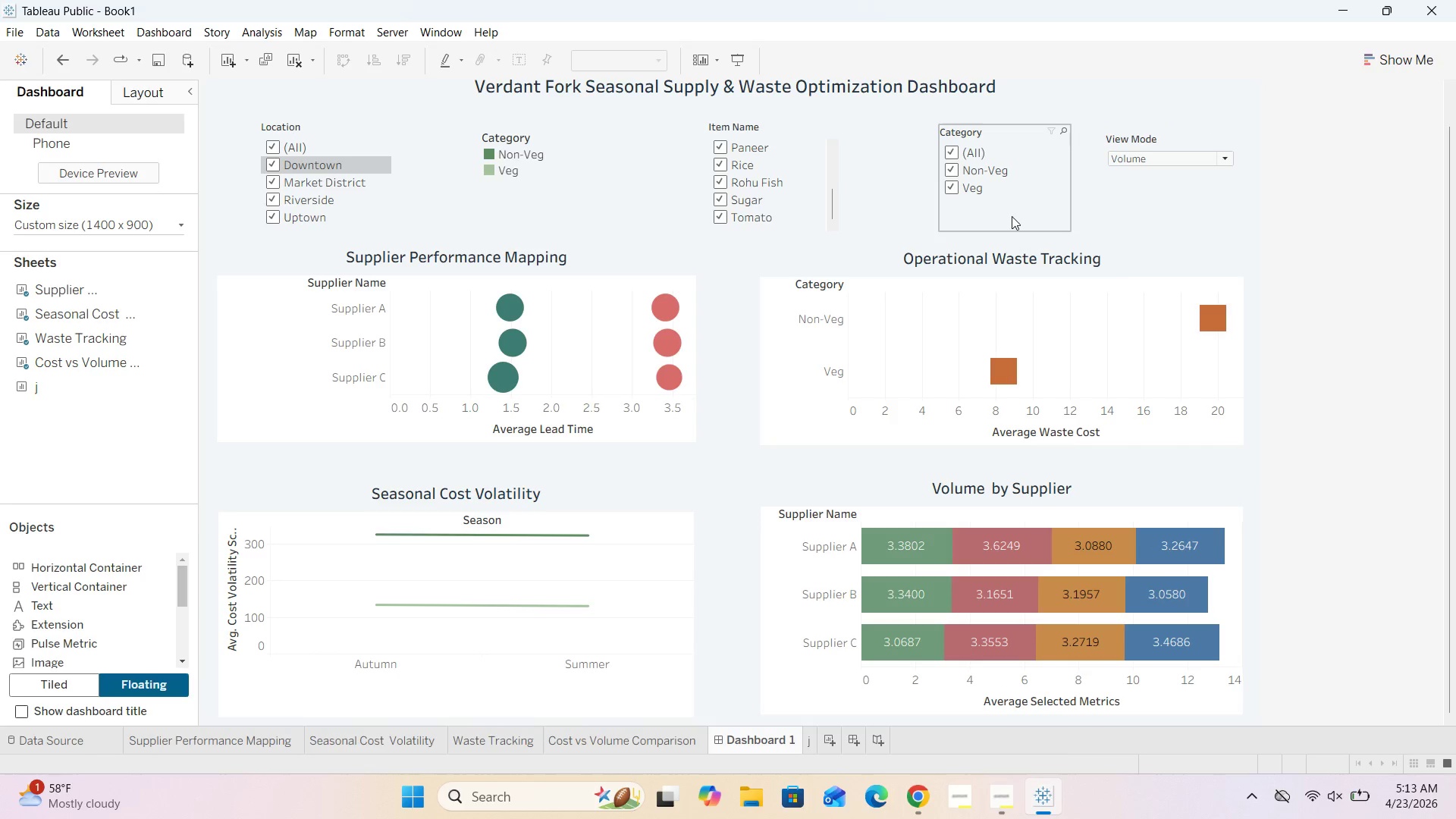 
scroll: coordinate [1012, 216], scroll_direction: down, amount: 4.0
 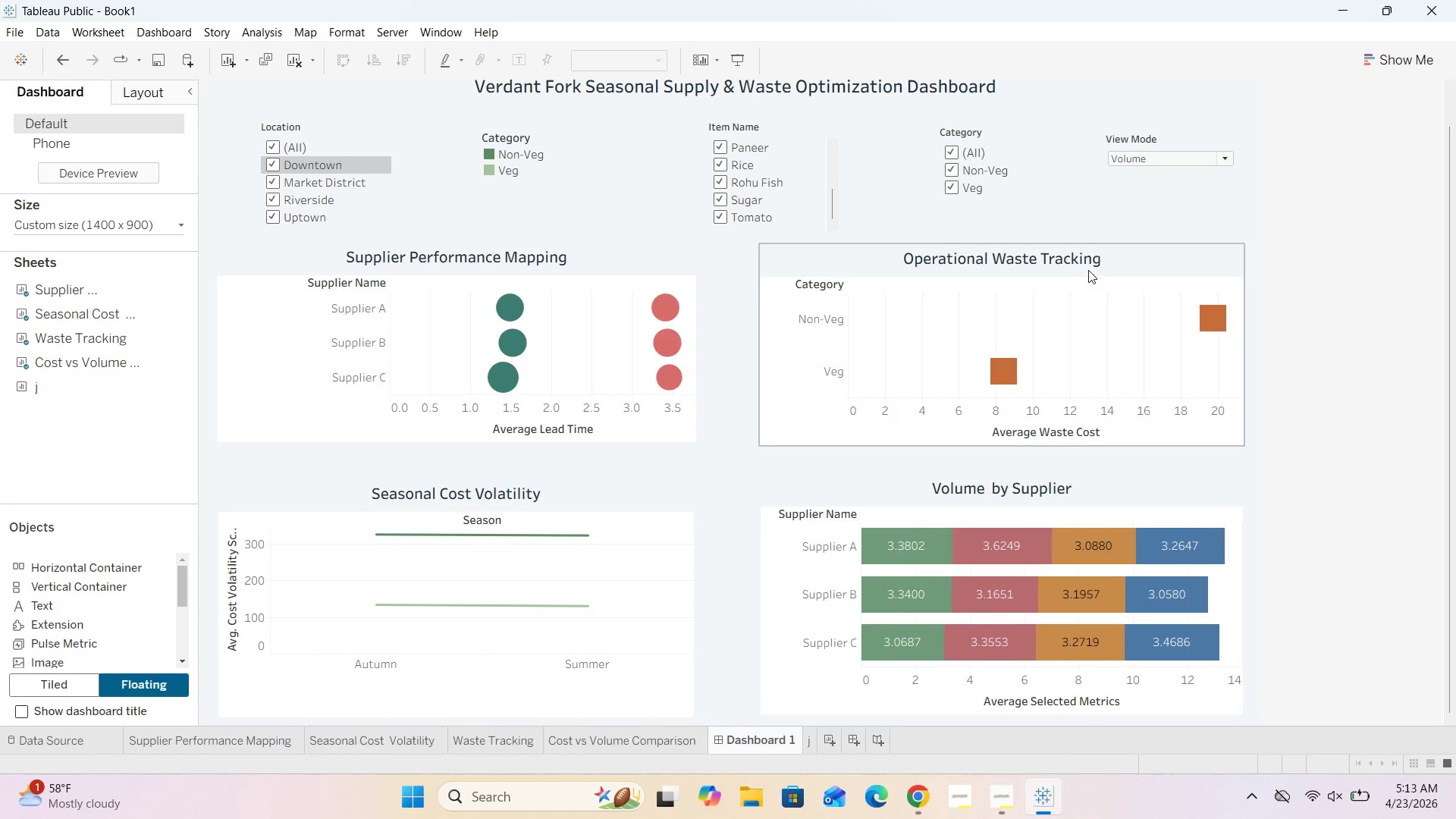 
scroll: coordinate [1025, 306], scroll_direction: up, amount: 5.0
 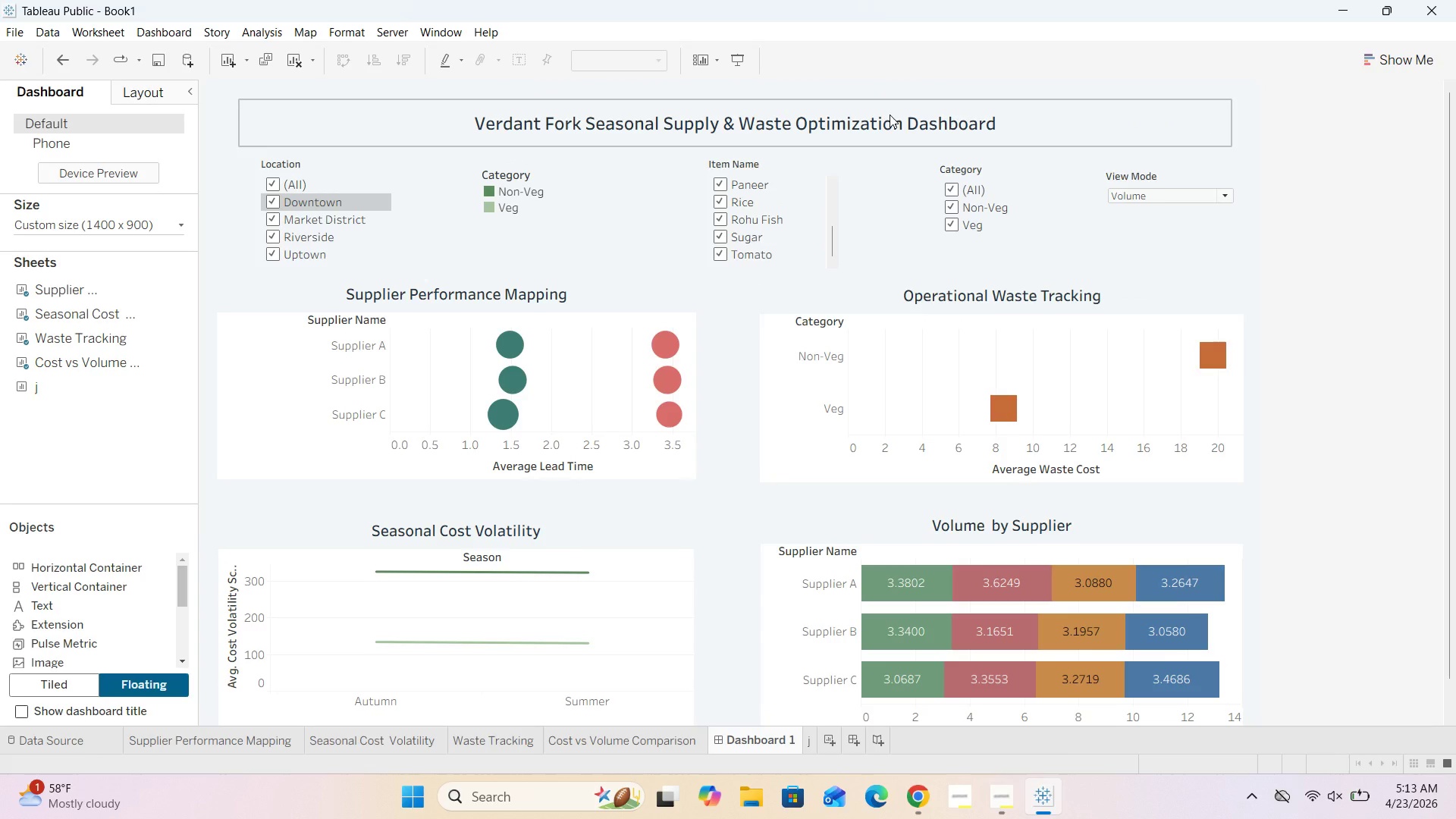 
left_click([890, 115])
 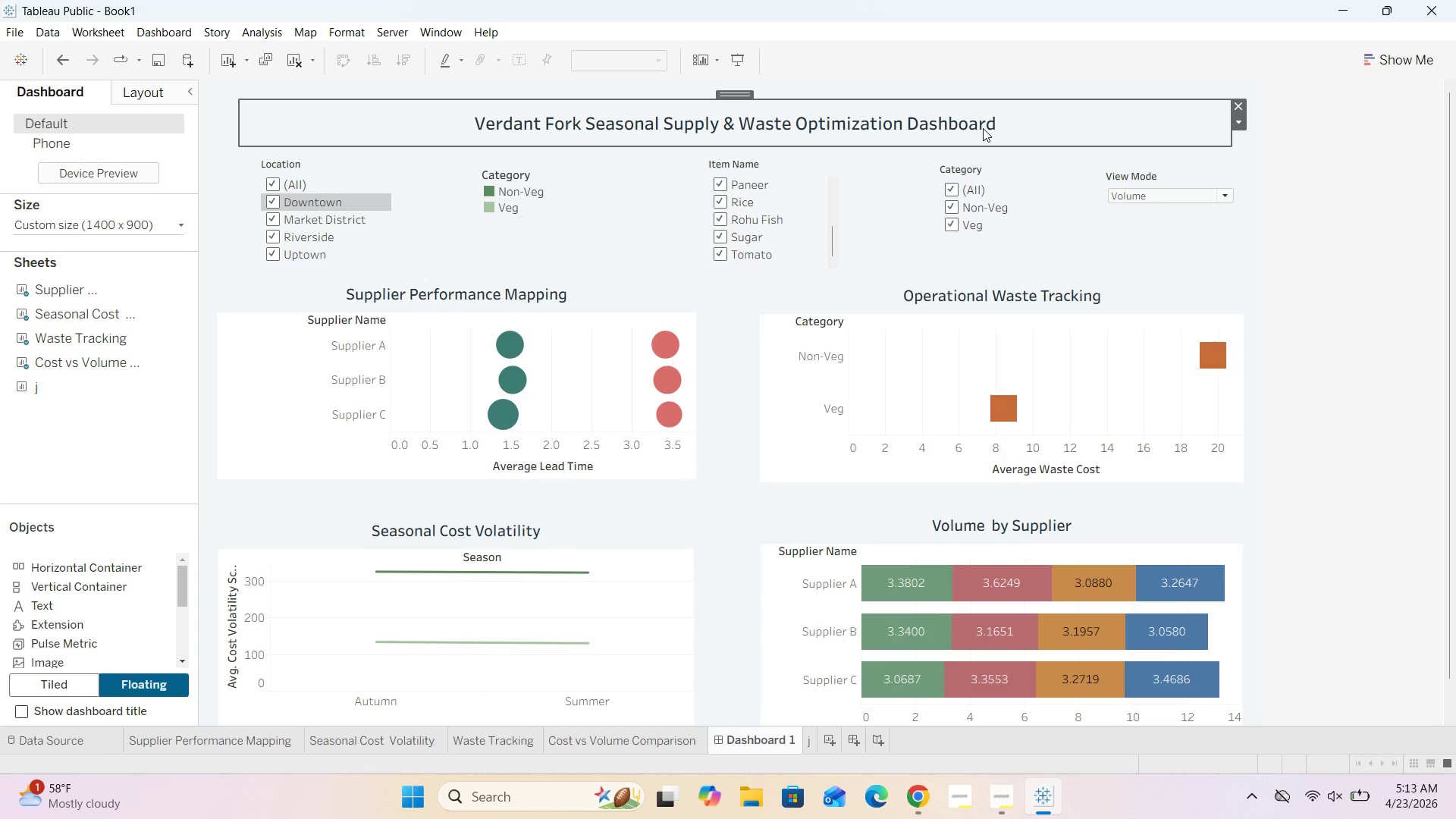 
double_click([983, 128])
 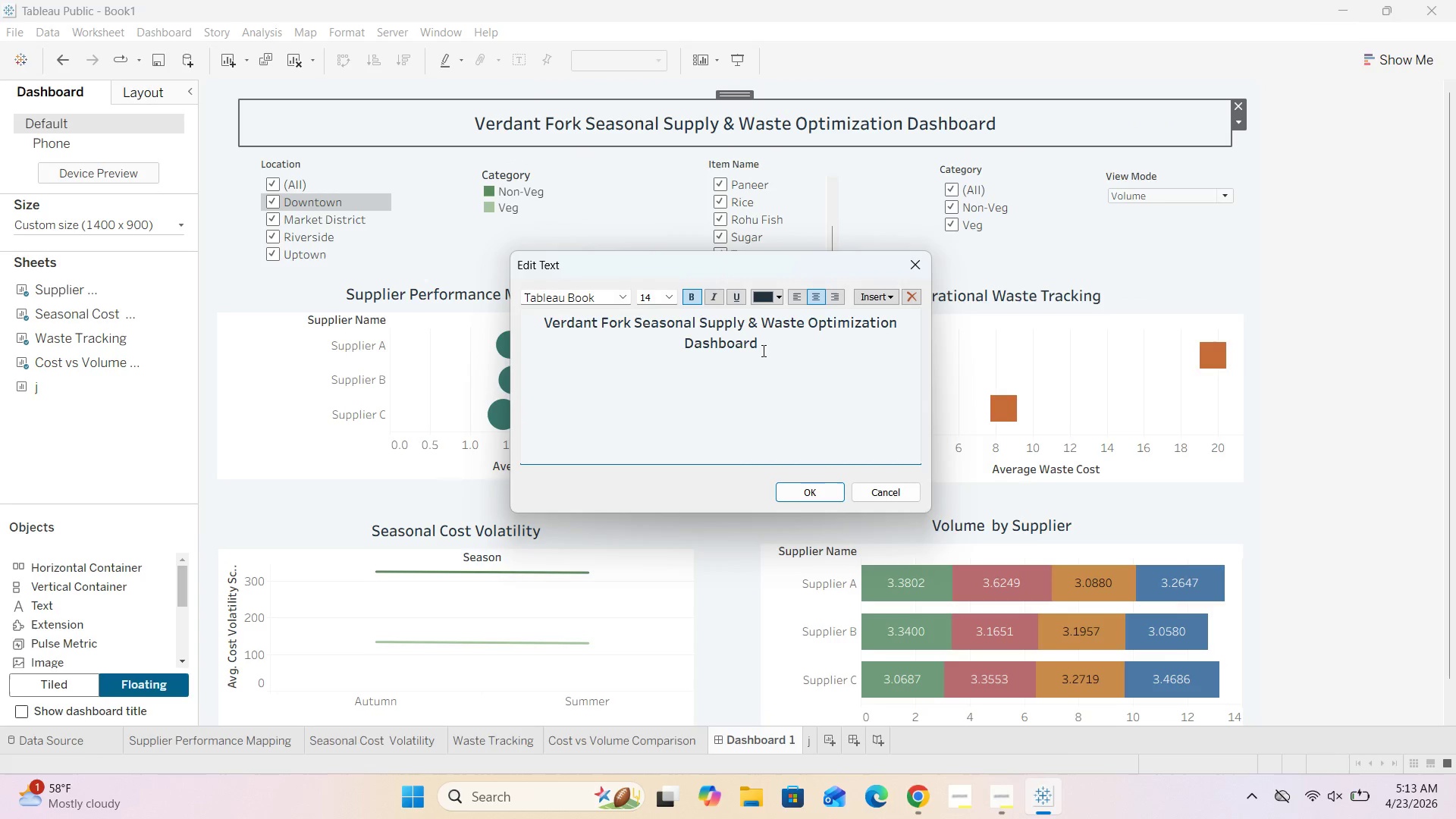 
left_click_drag(start_coordinate=[764, 348], to_coordinate=[527, 325])
 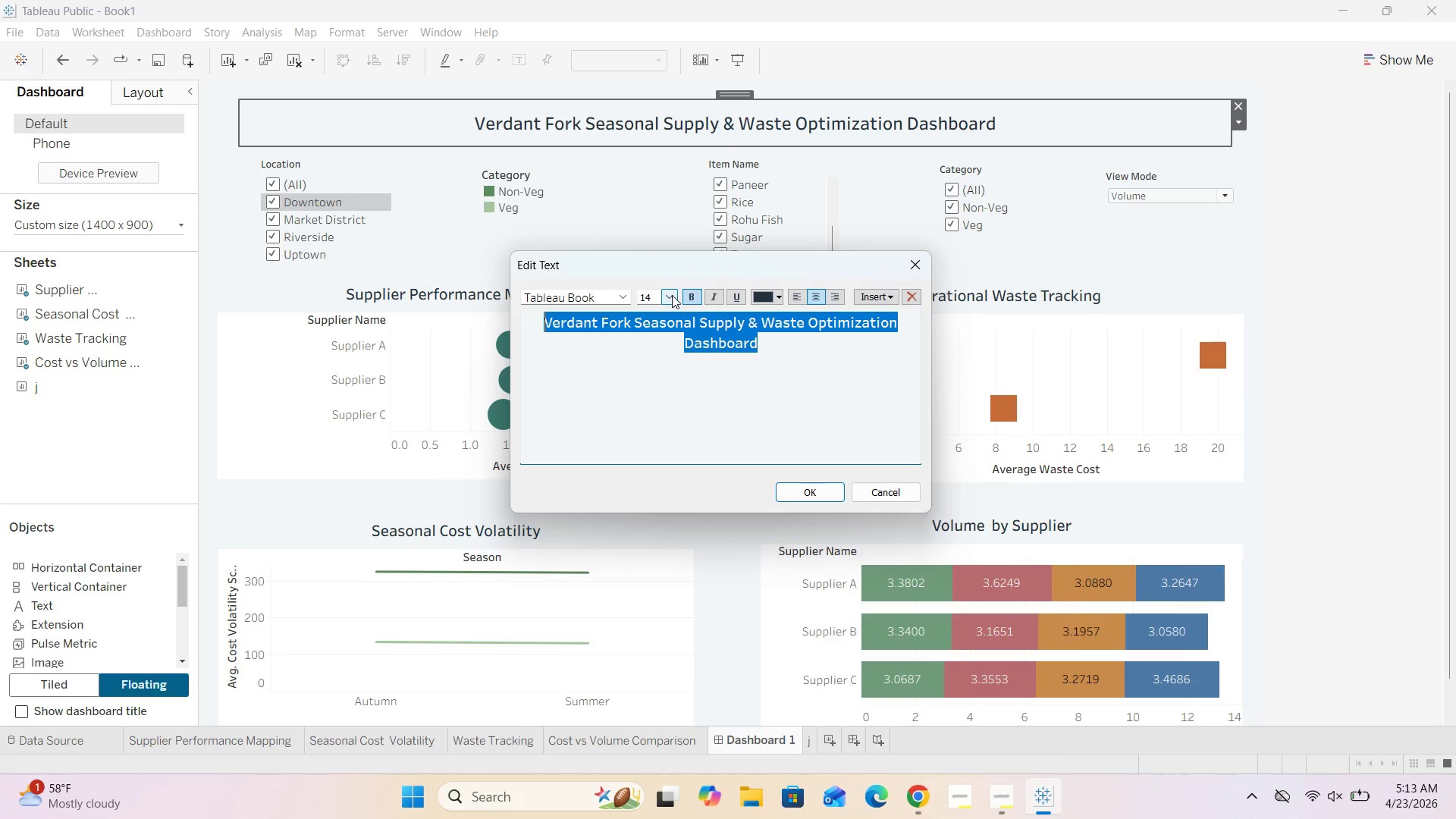 
left_click([672, 295])
 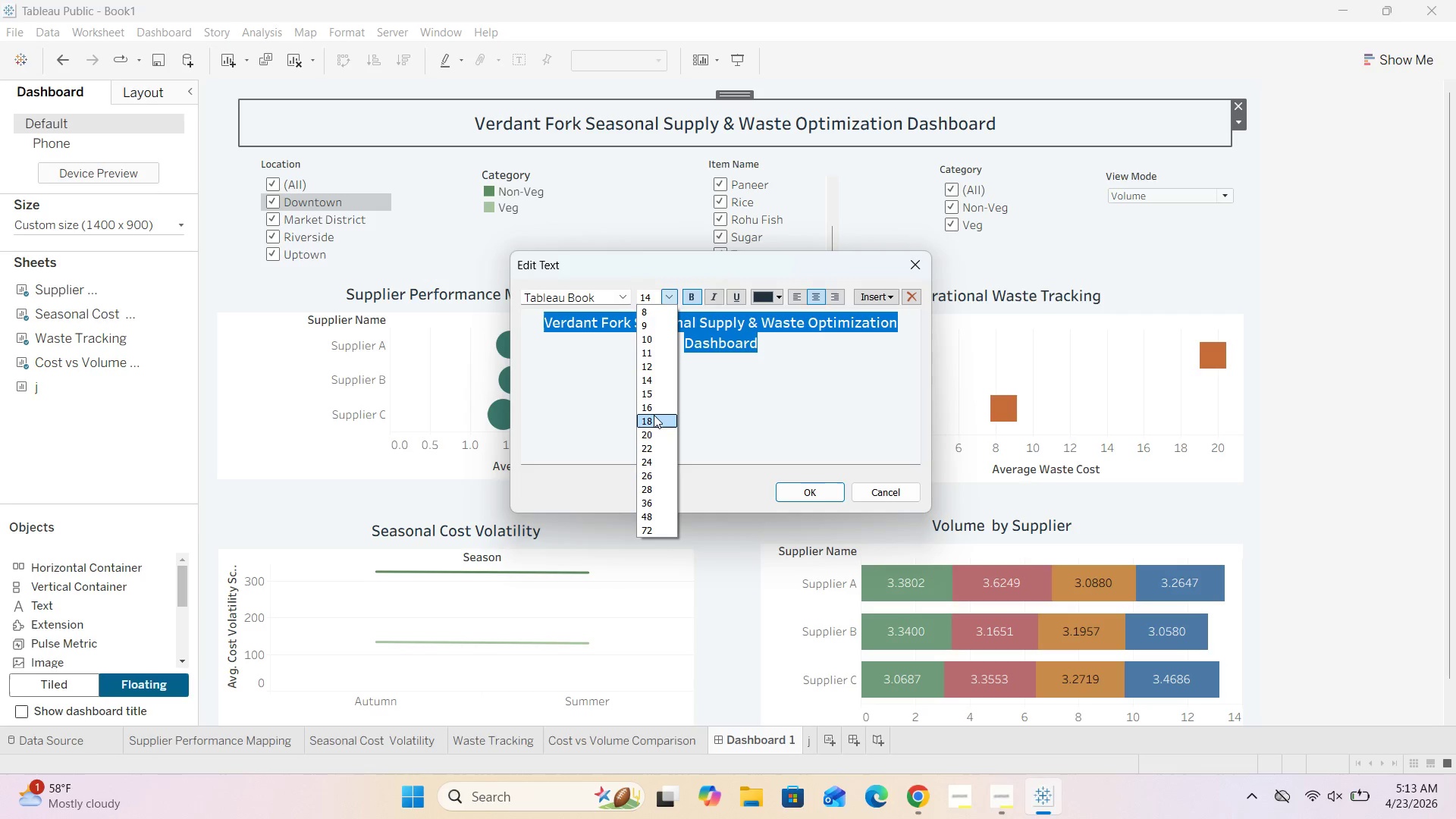 
left_click([651, 421])
 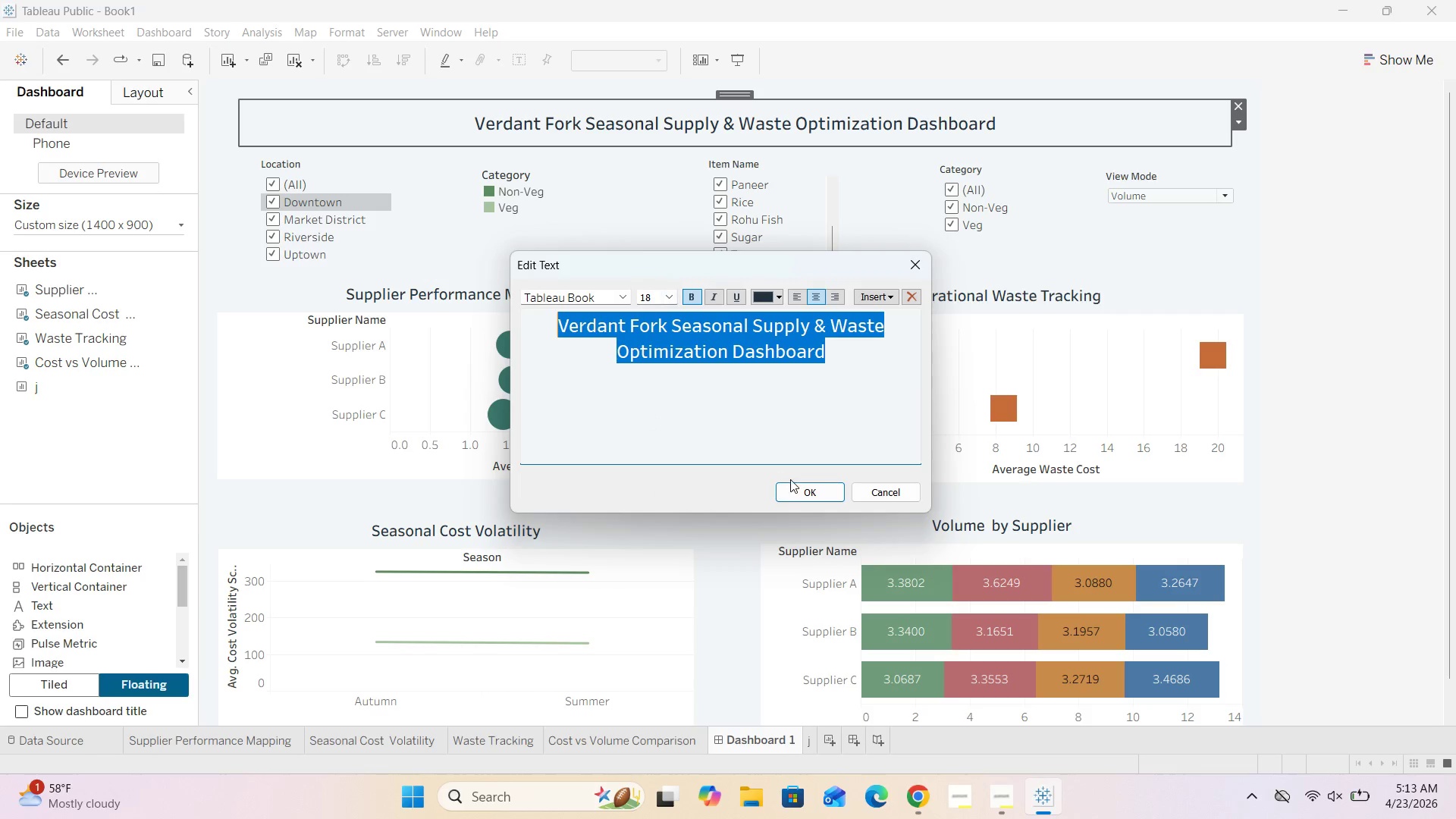 
left_click([797, 492])
 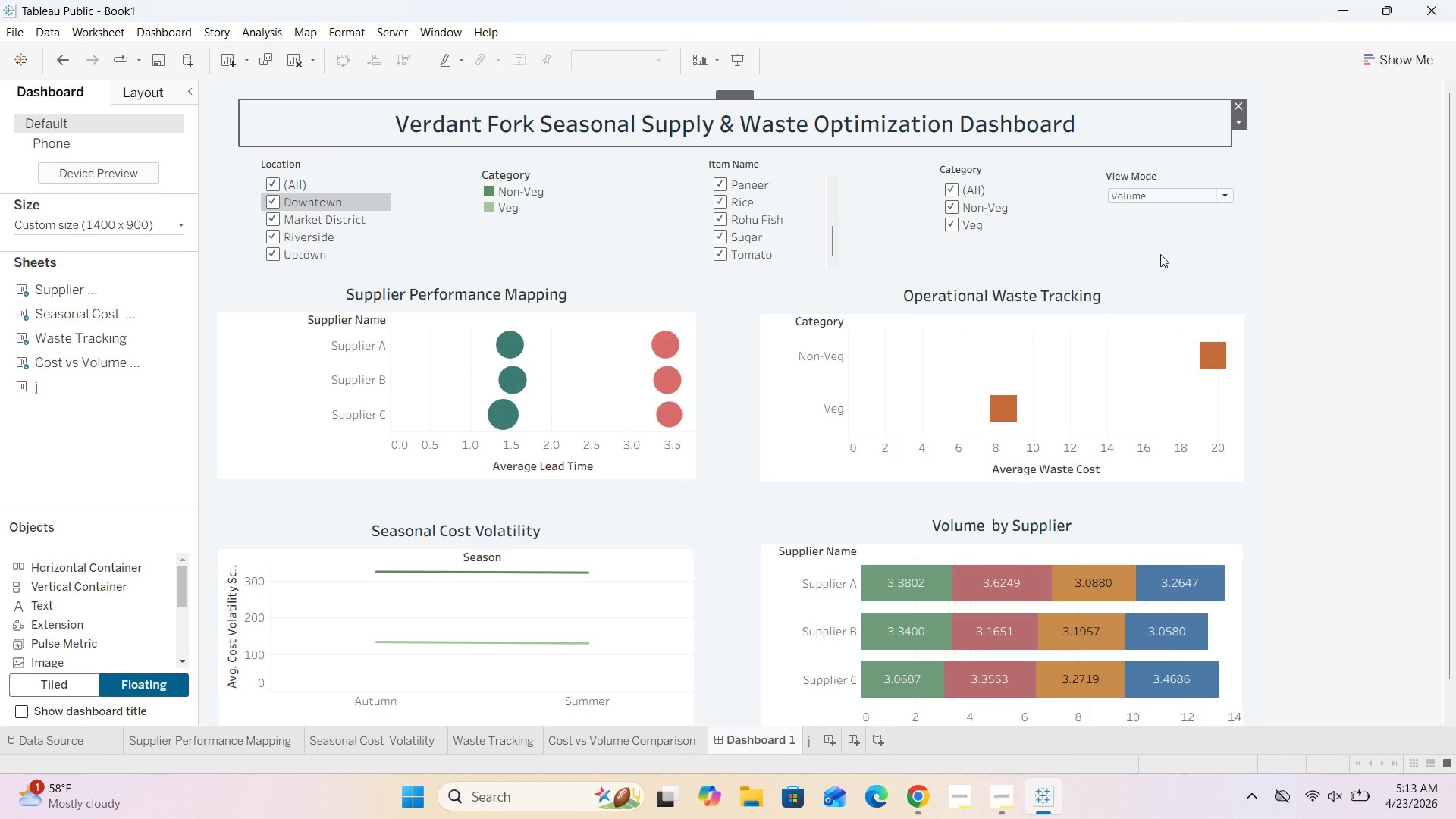 
left_click([1341, 256])
 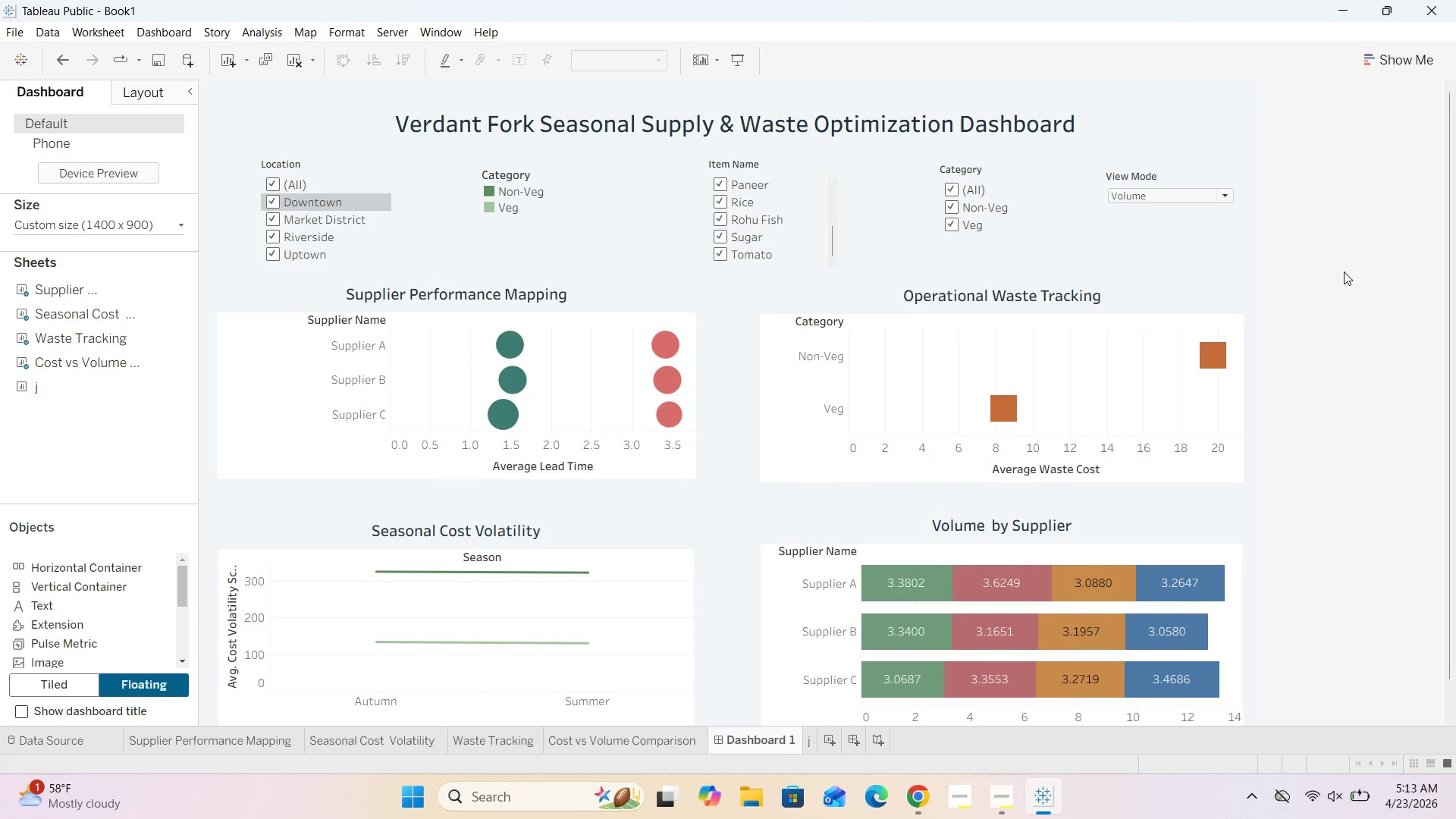 
scroll: coordinate [1344, 273], scroll_direction: down, amount: 9.0
 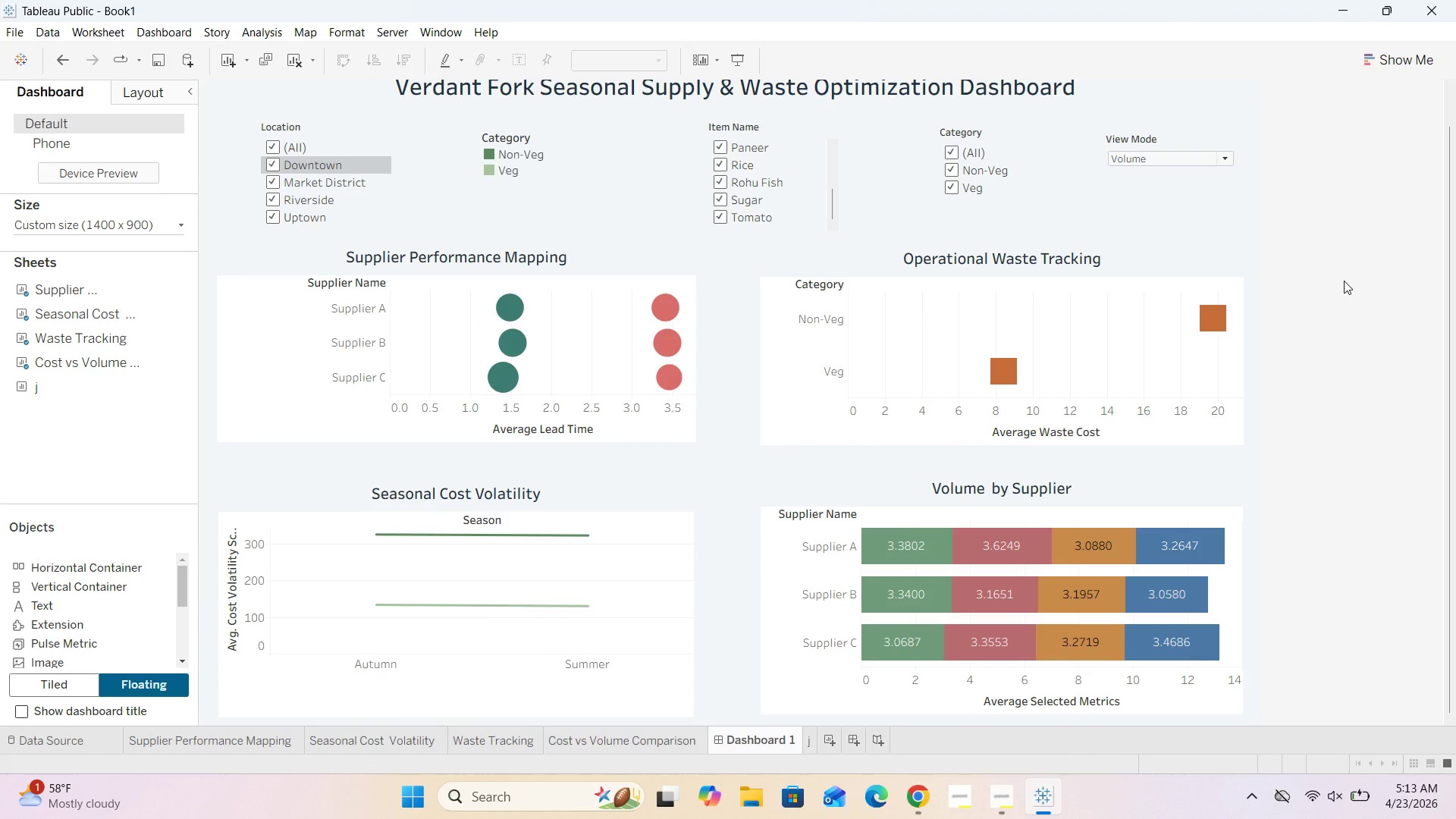 
scroll: coordinate [1344, 281], scroll_direction: up, amount: 7.0
 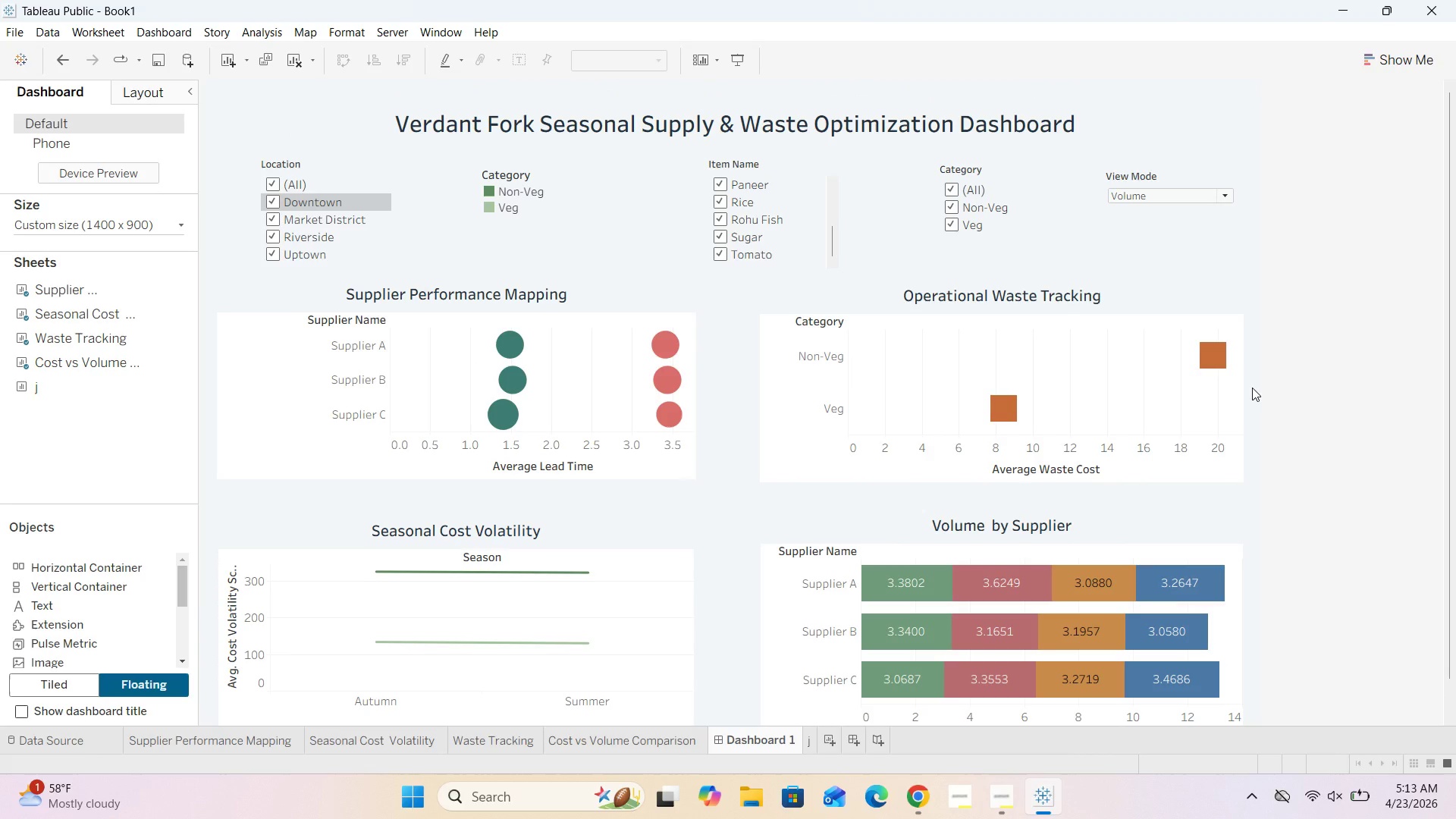 
hold_key(key=ControlLeft, duration=0.92)
 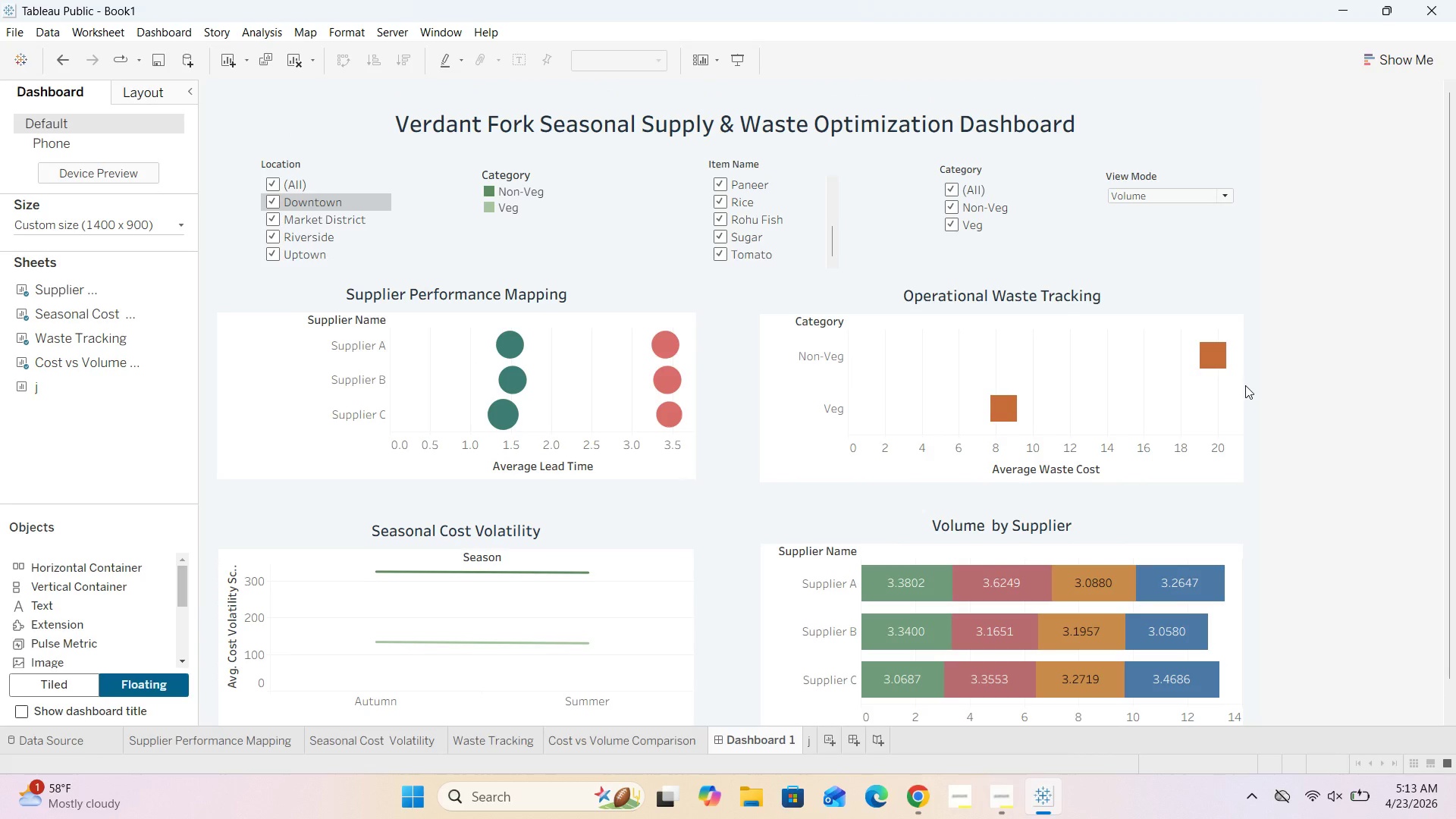 